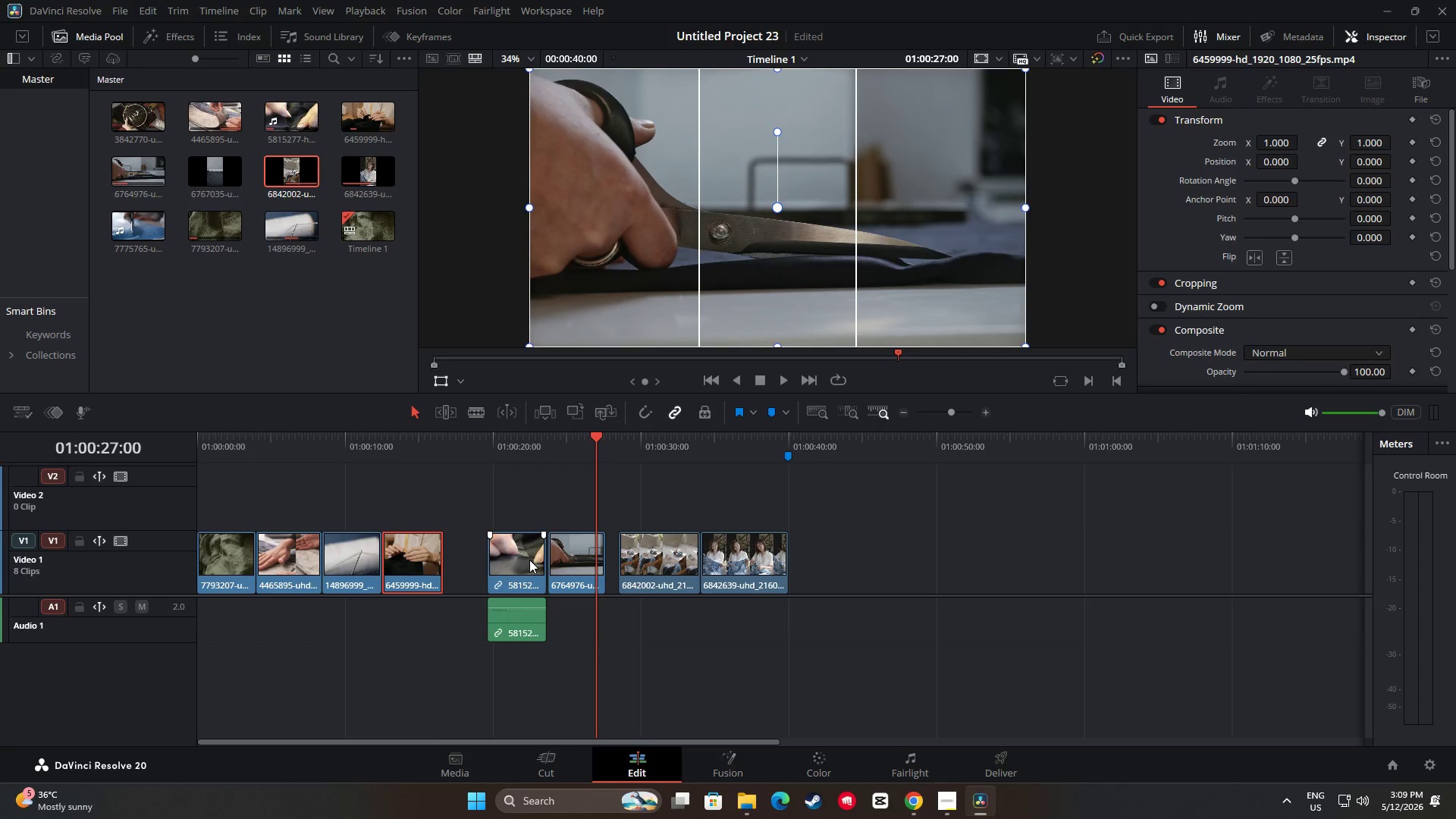 
left_click_drag(start_coordinate=[595, 436], to_coordinate=[494, 462])
 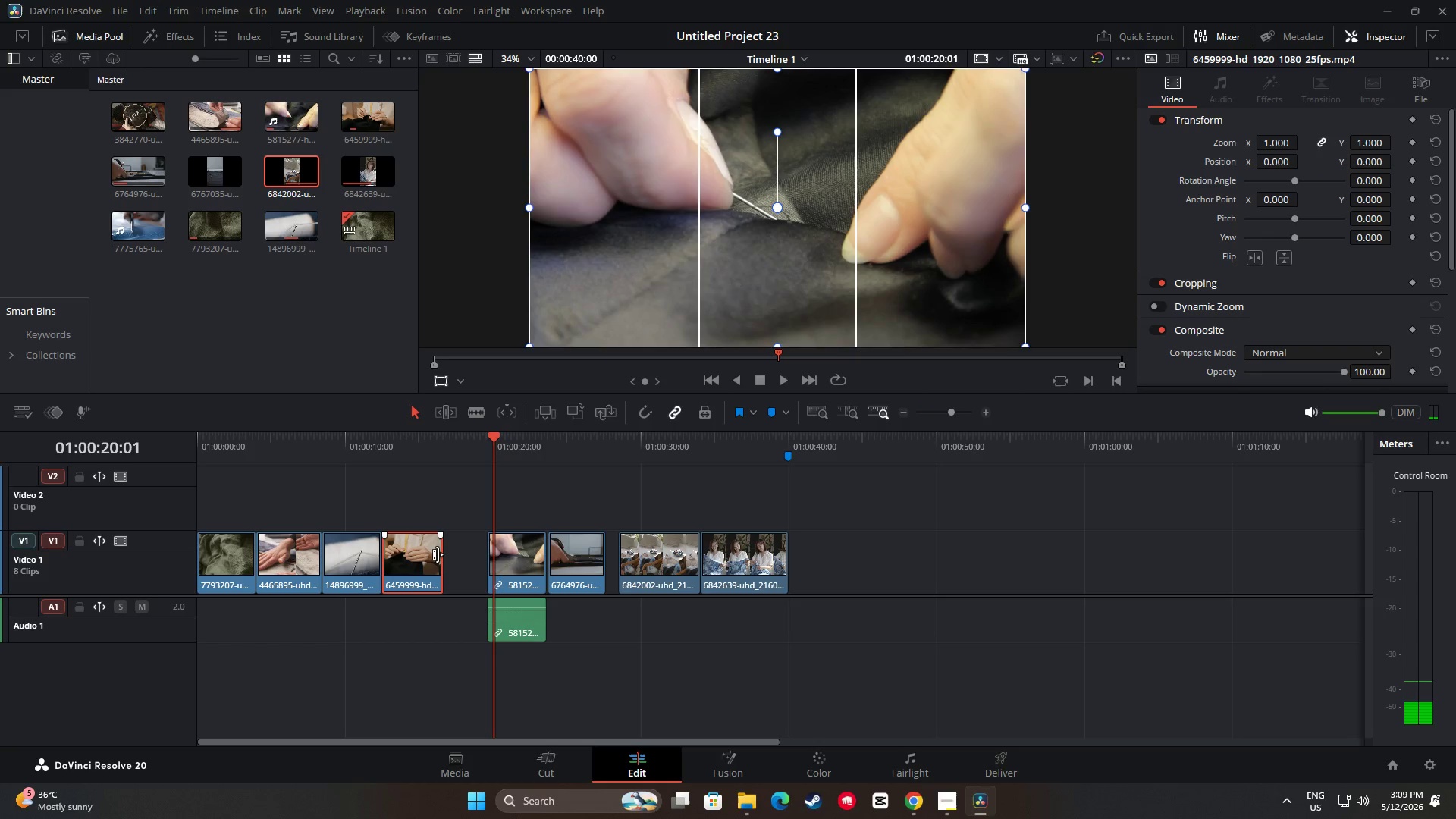 
left_click_drag(start_coordinate=[438, 554], to_coordinate=[447, 554])
 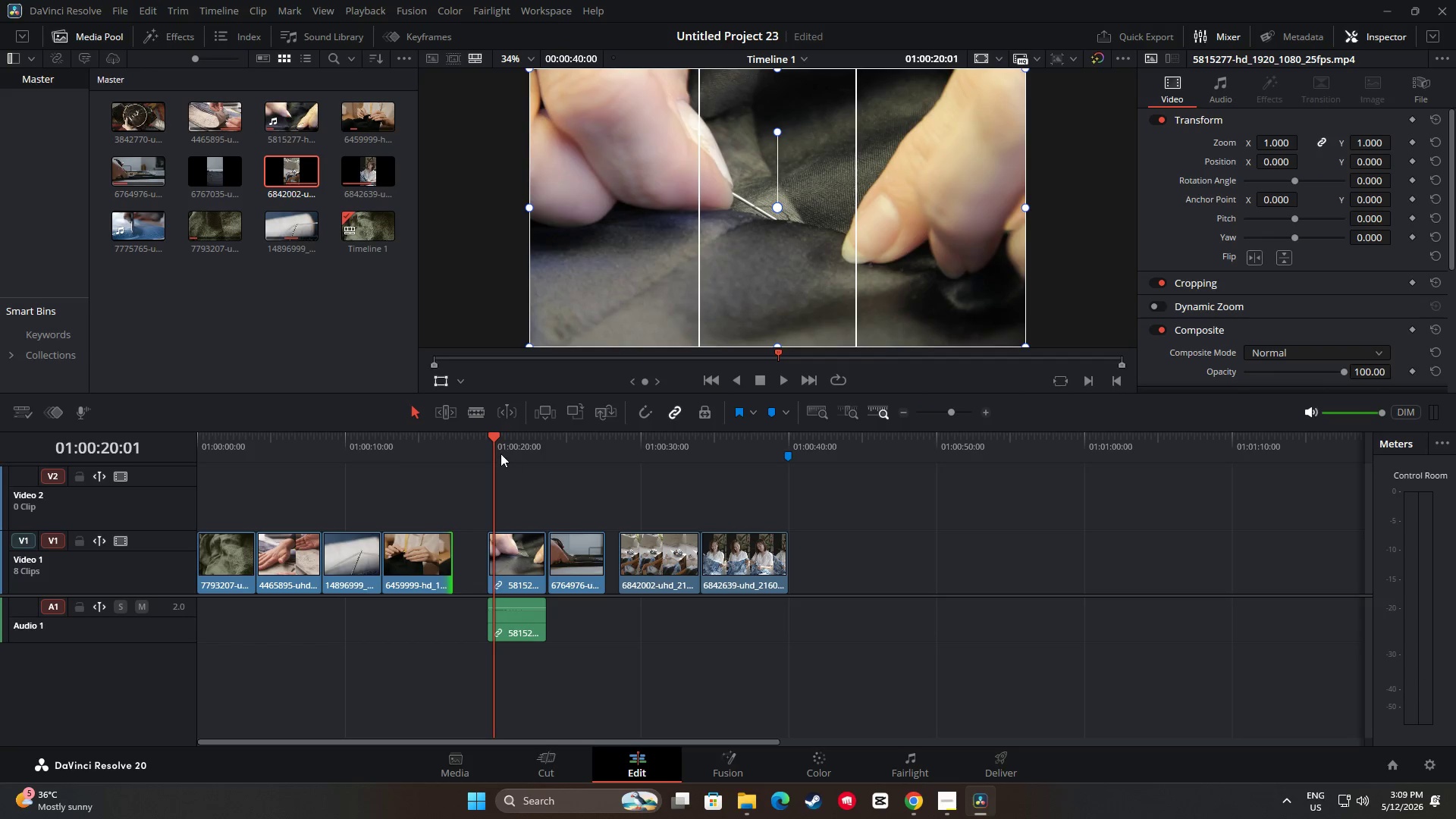 
left_click_drag(start_coordinate=[499, 450], to_coordinate=[463, 458])
 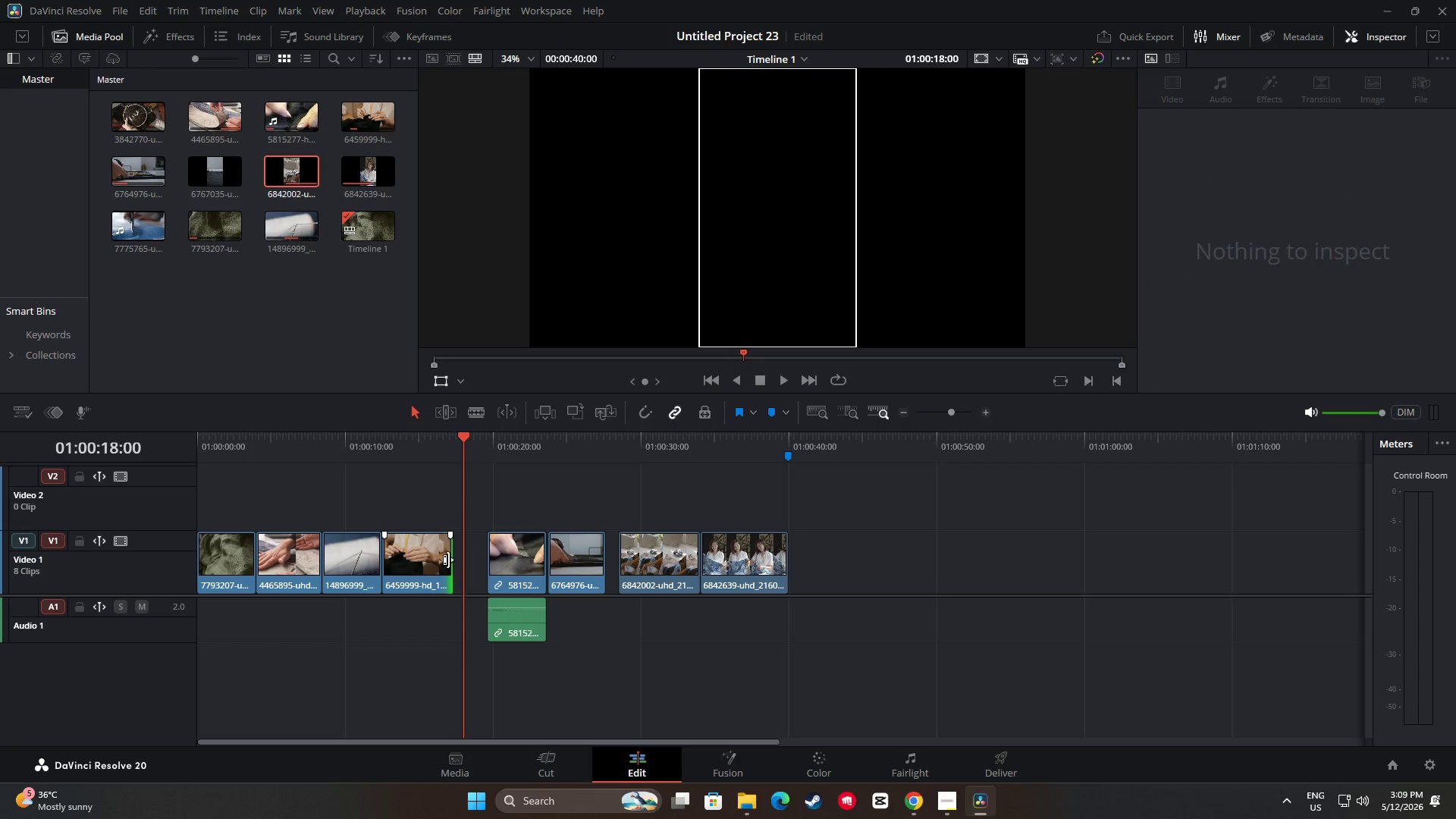 
left_click_drag(start_coordinate=[448, 560], to_coordinate=[460, 561])
 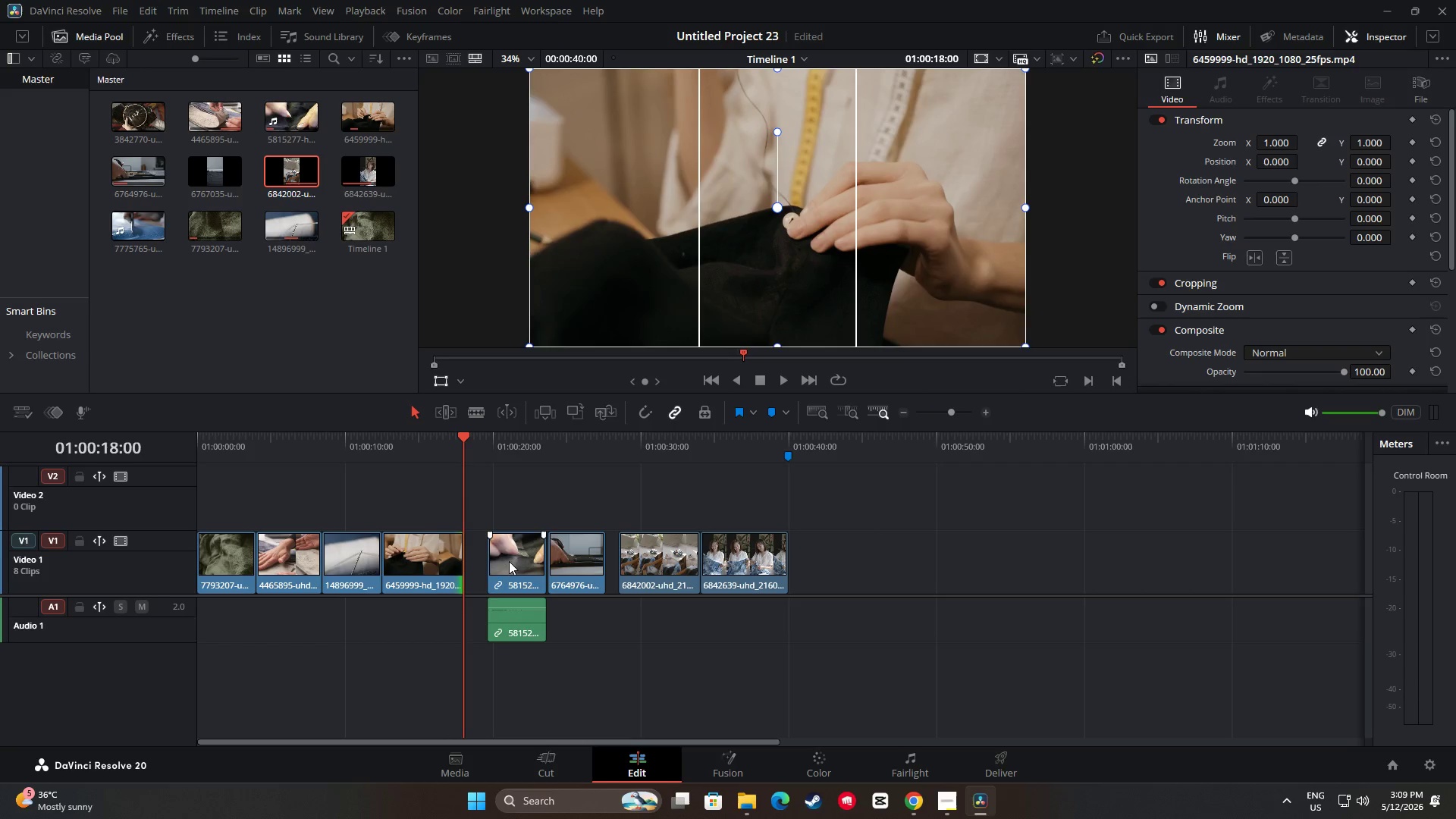 
left_click_drag(start_coordinate=[510, 560], to_coordinate=[486, 560])
 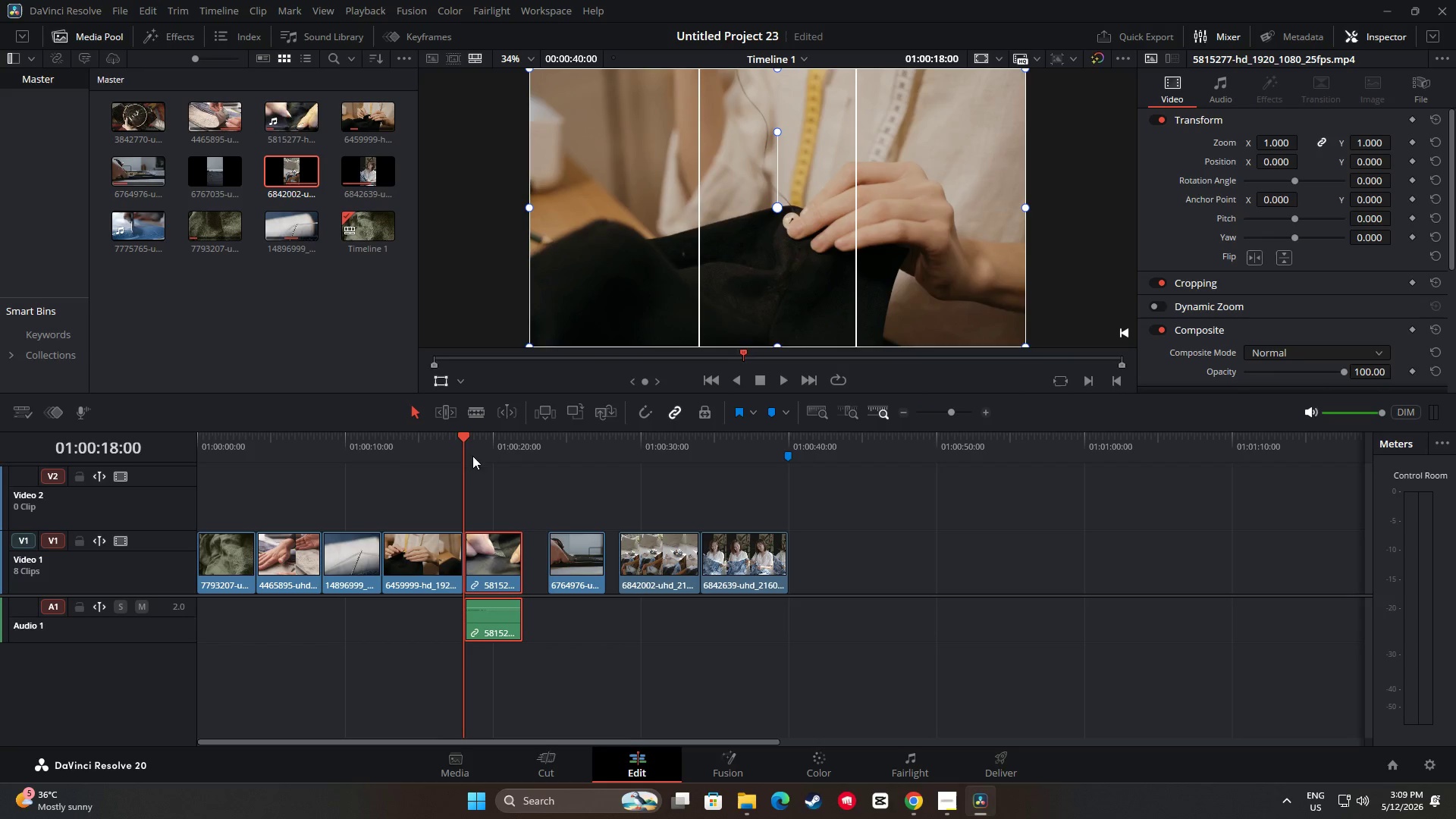 
left_click_drag(start_coordinate=[466, 439], to_coordinate=[538, 443])
 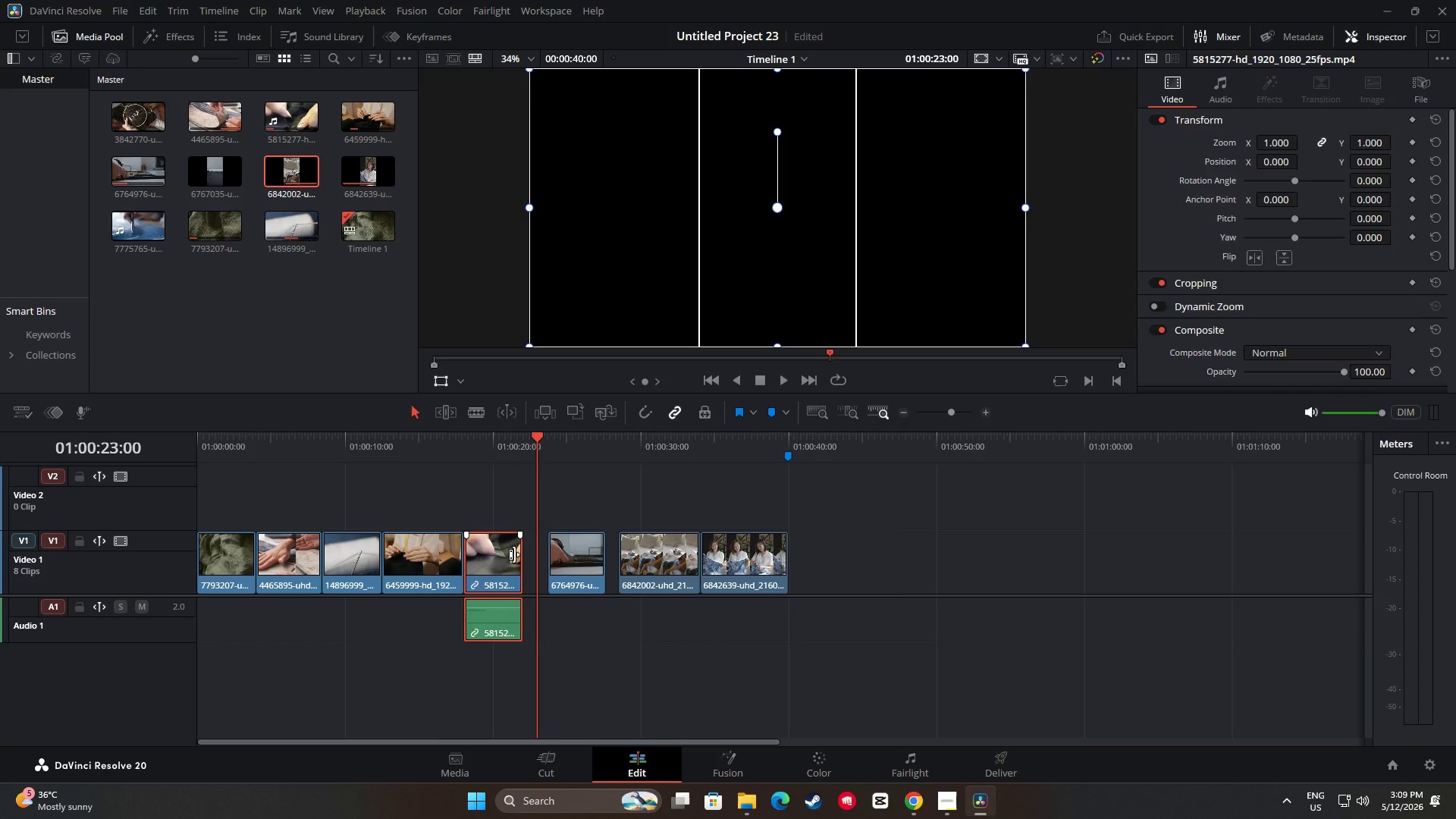 
left_click_drag(start_coordinate=[514, 554], to_coordinate=[530, 554])
 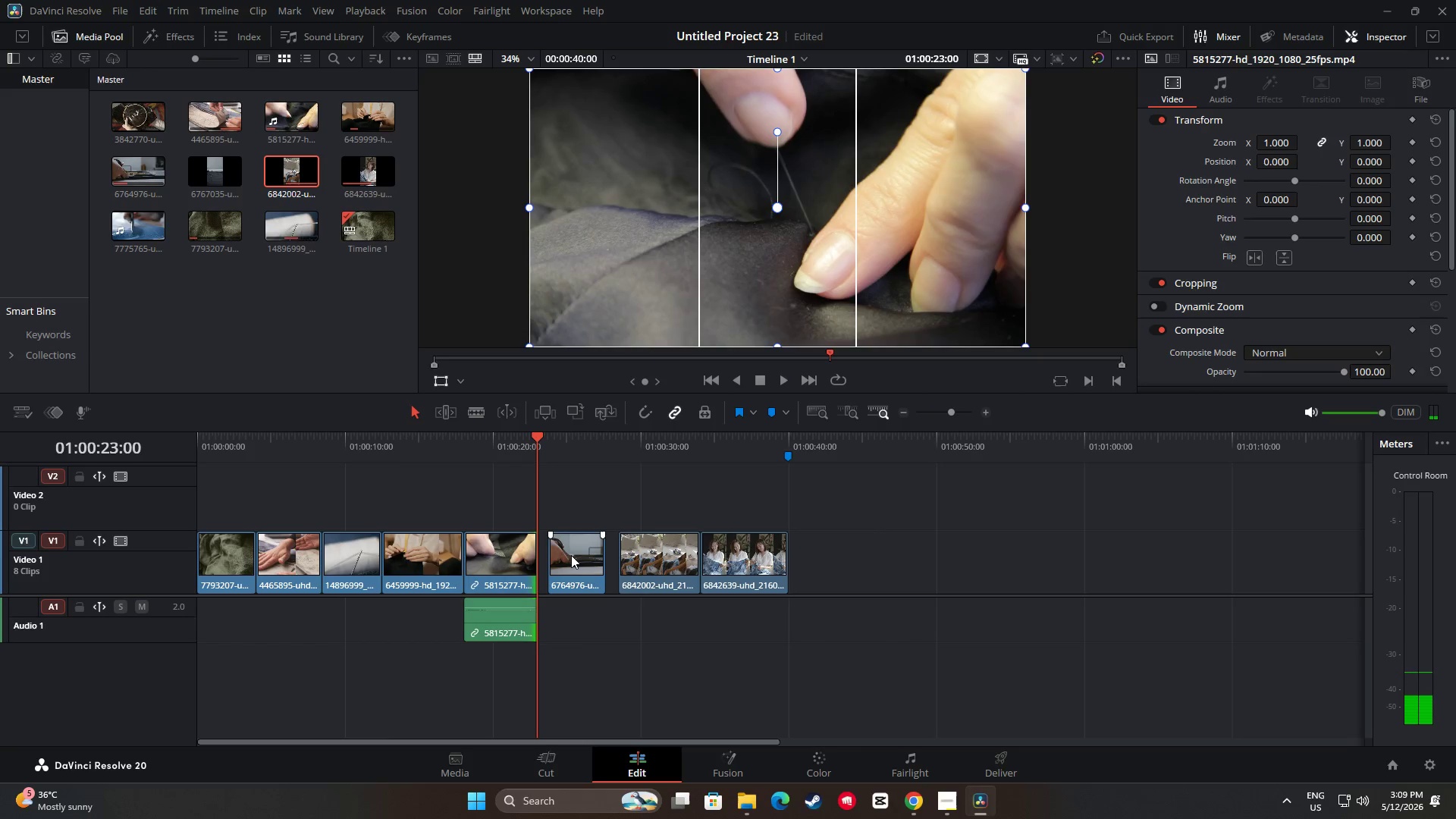 
left_click_drag(start_coordinate=[571, 555], to_coordinate=[561, 554])
 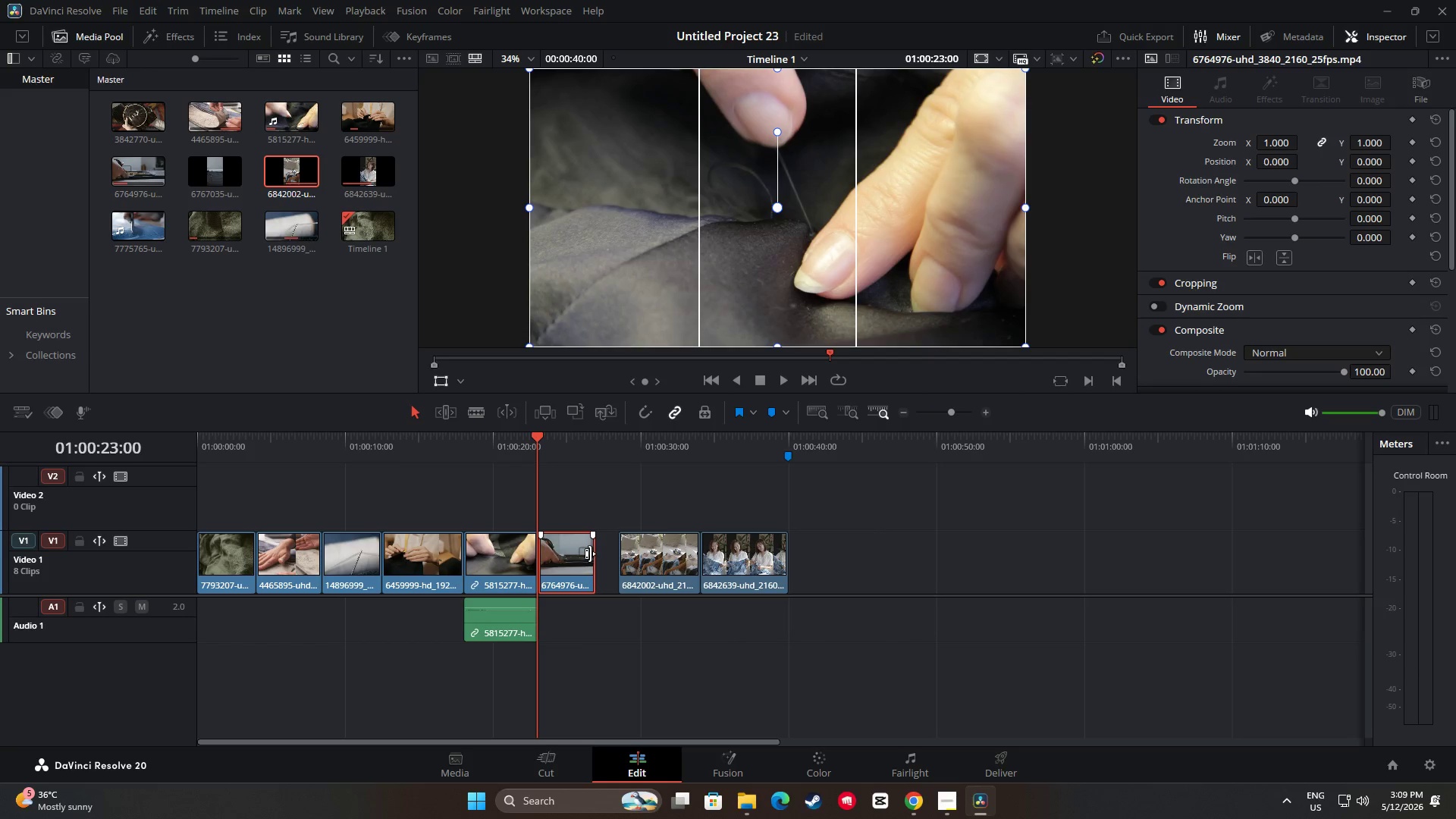 
left_click_drag(start_coordinate=[590, 554], to_coordinate=[613, 557])
 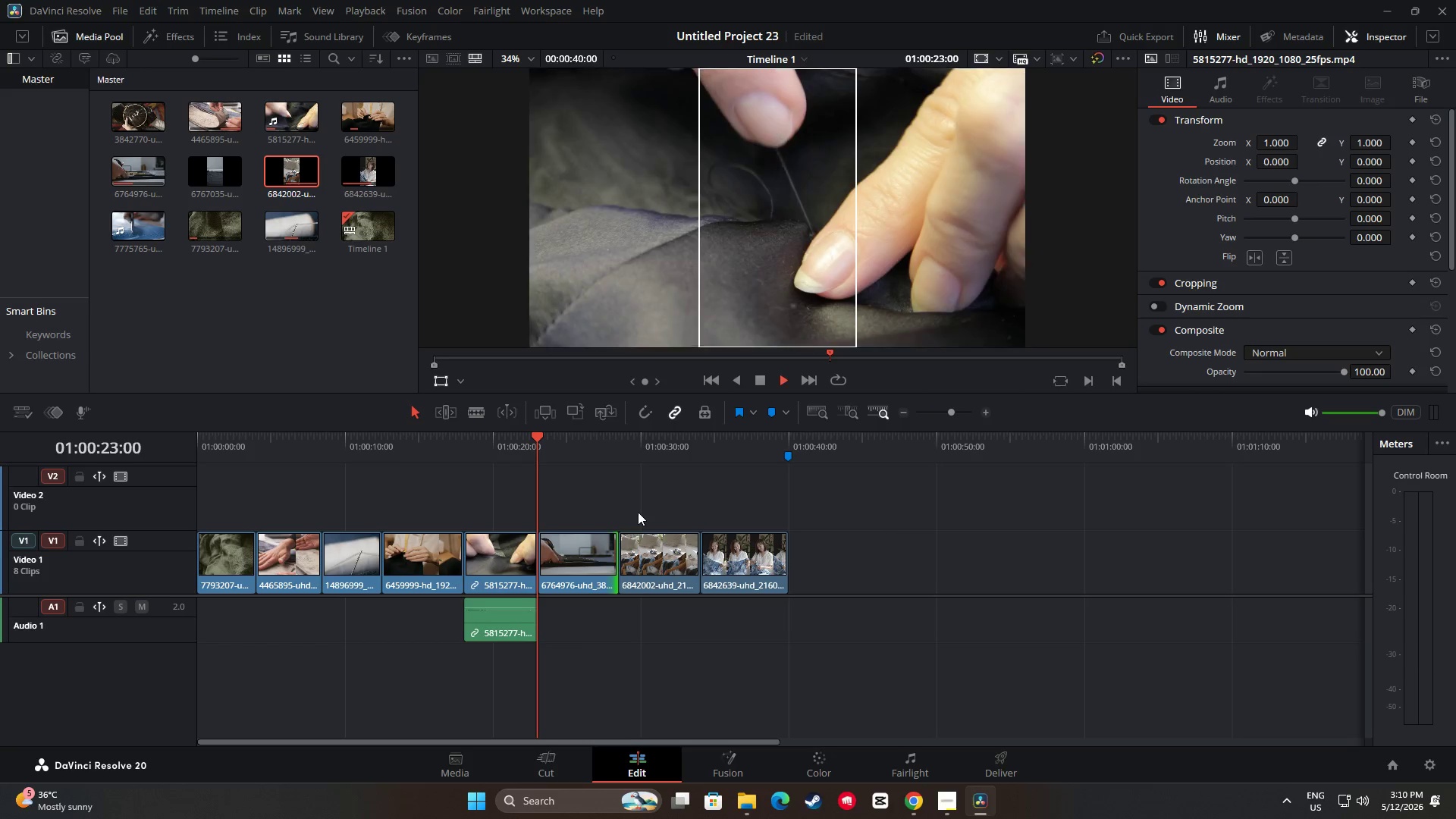 
key(Space)
 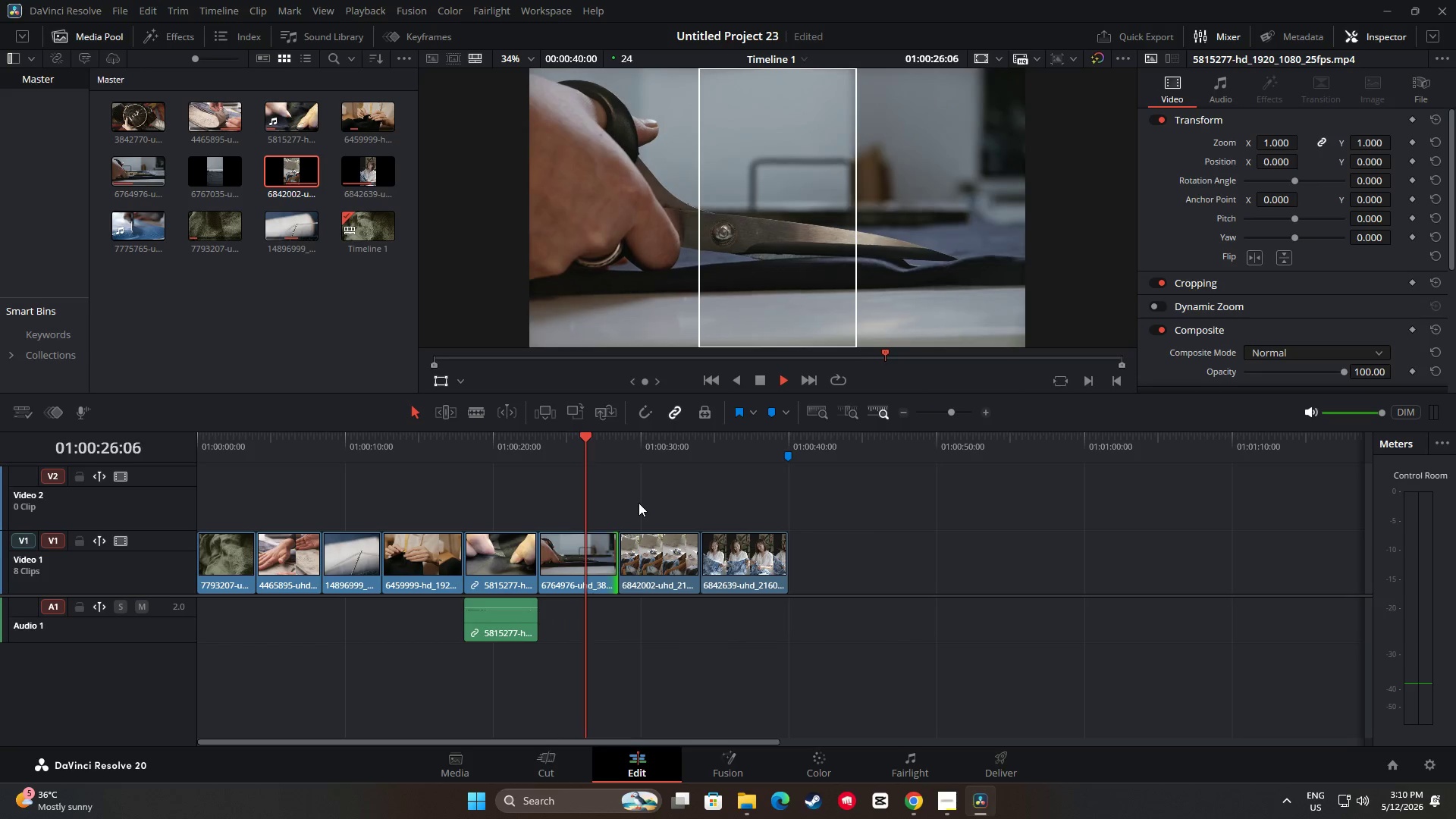 
wait(8.36)
 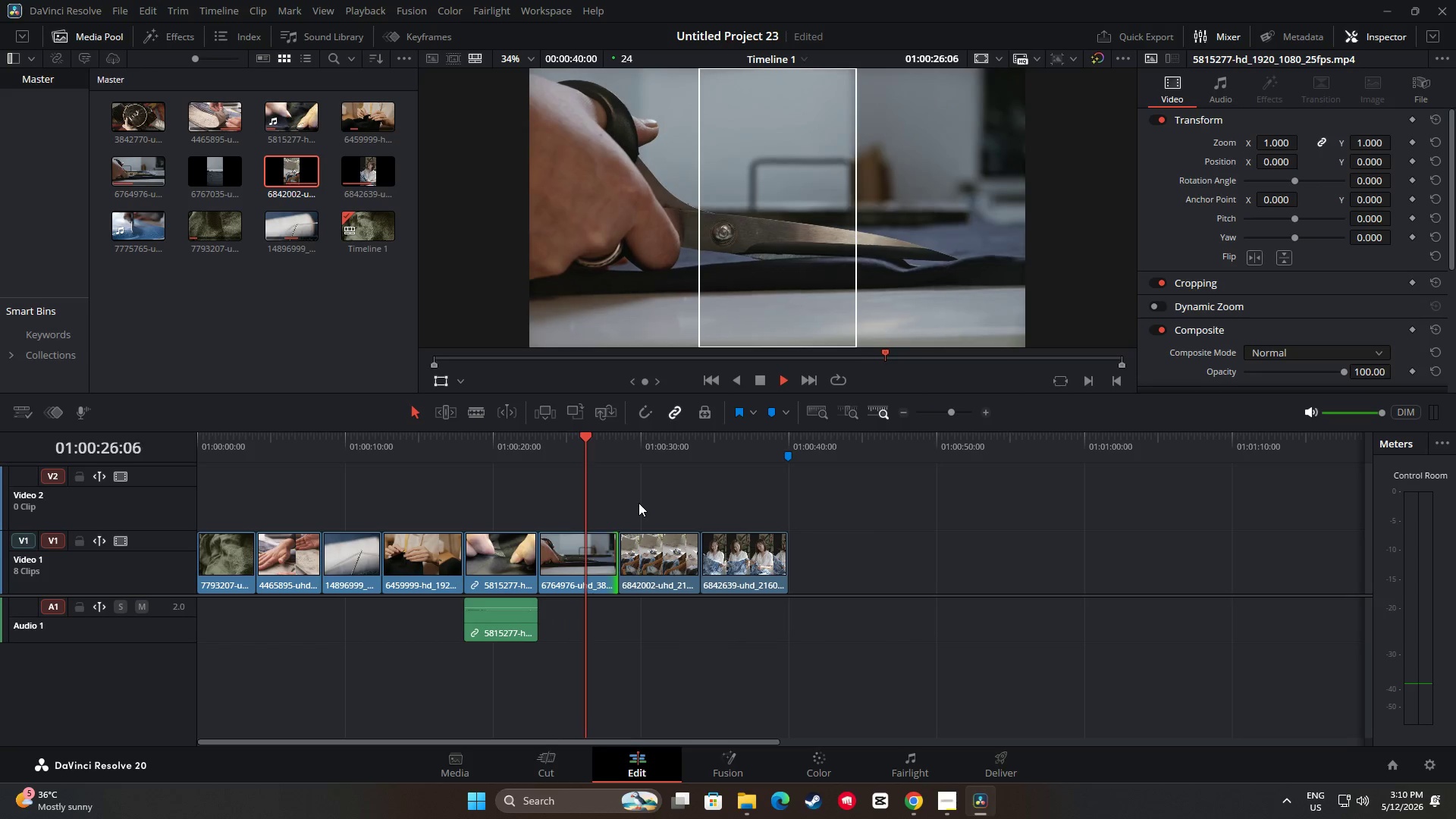 
key(Space)
 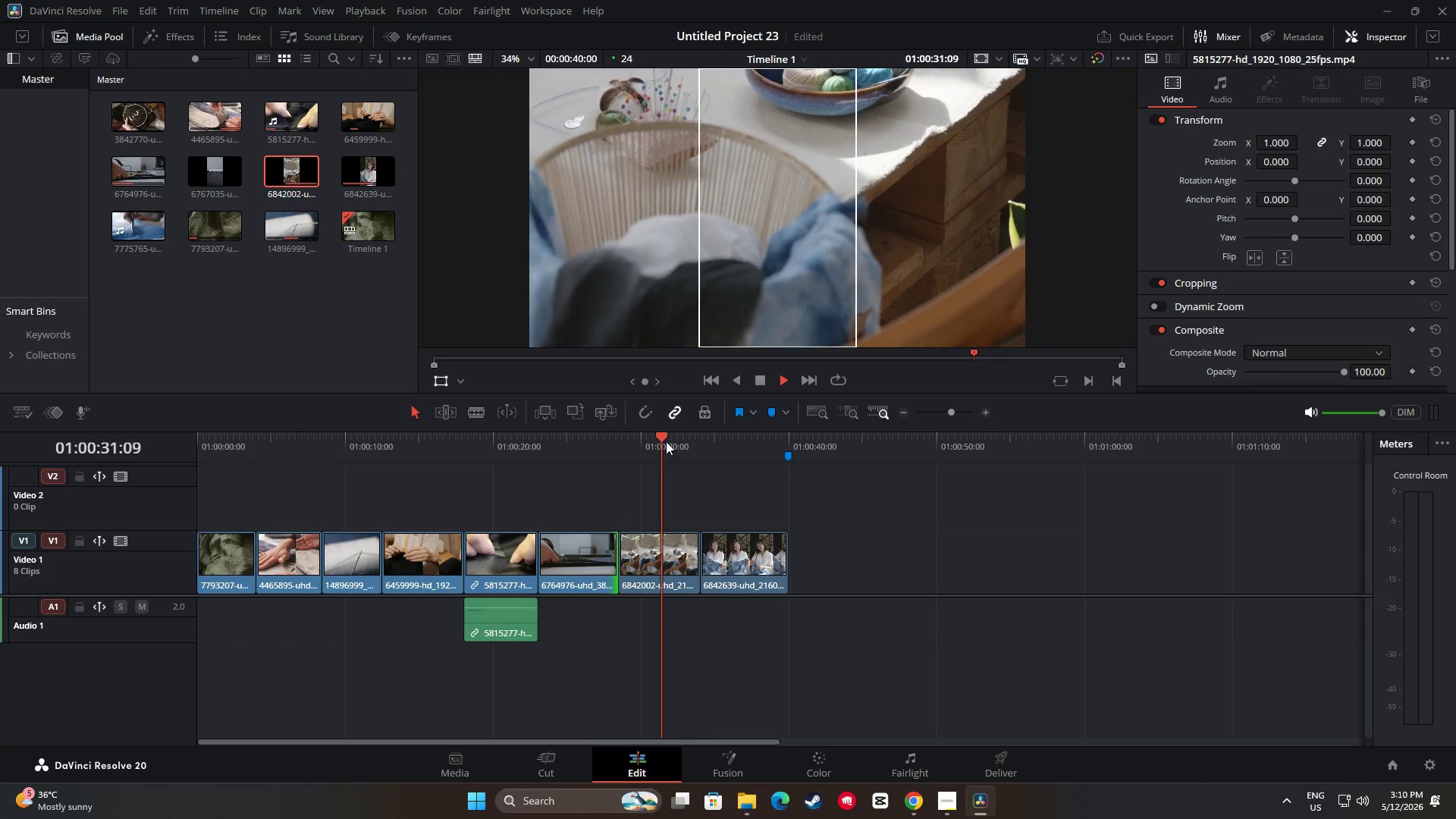 
left_click_drag(start_coordinate=[661, 441], to_coordinate=[165, 444])
 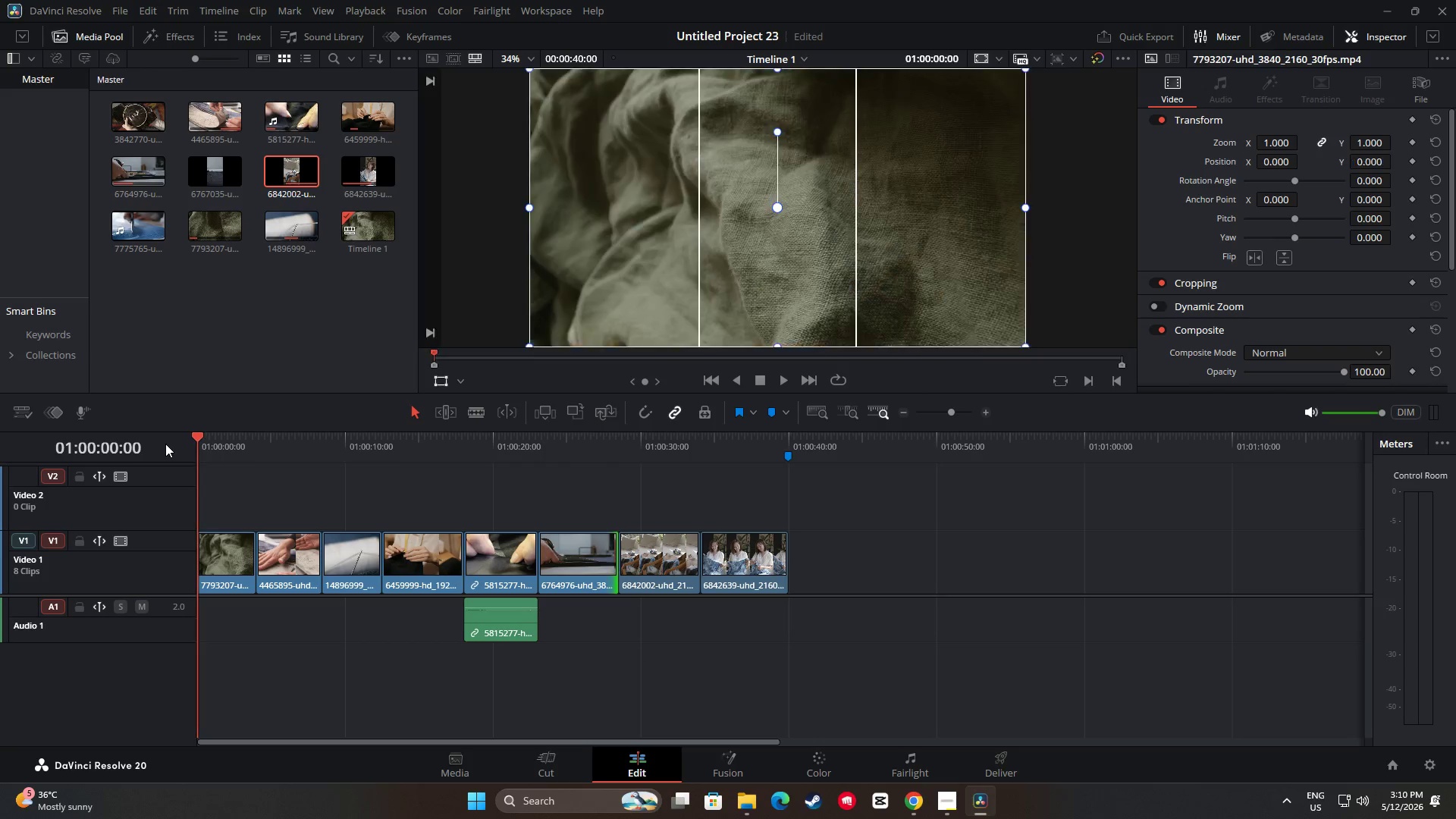 
key(Space)
 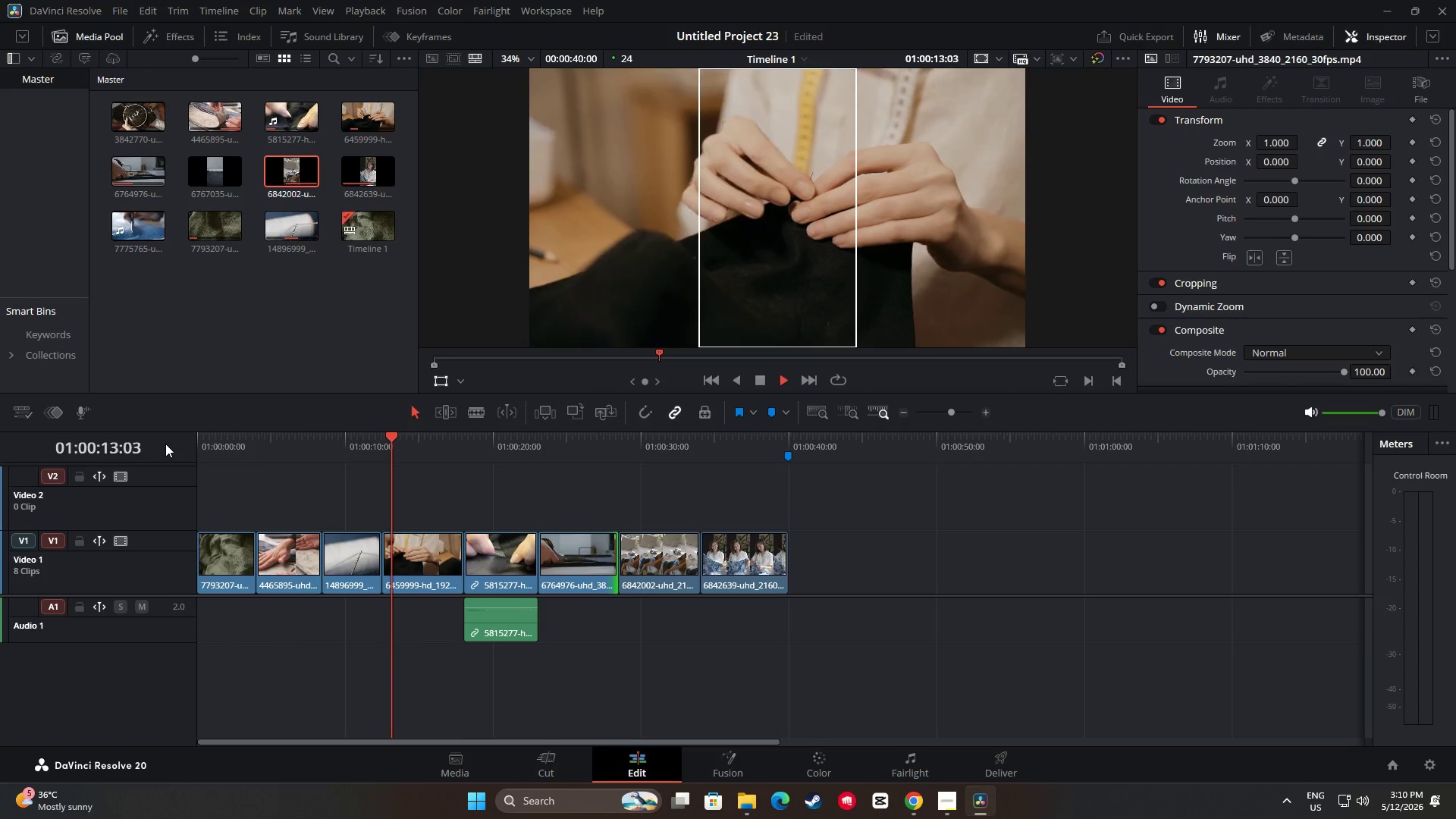 
wait(18.2)
 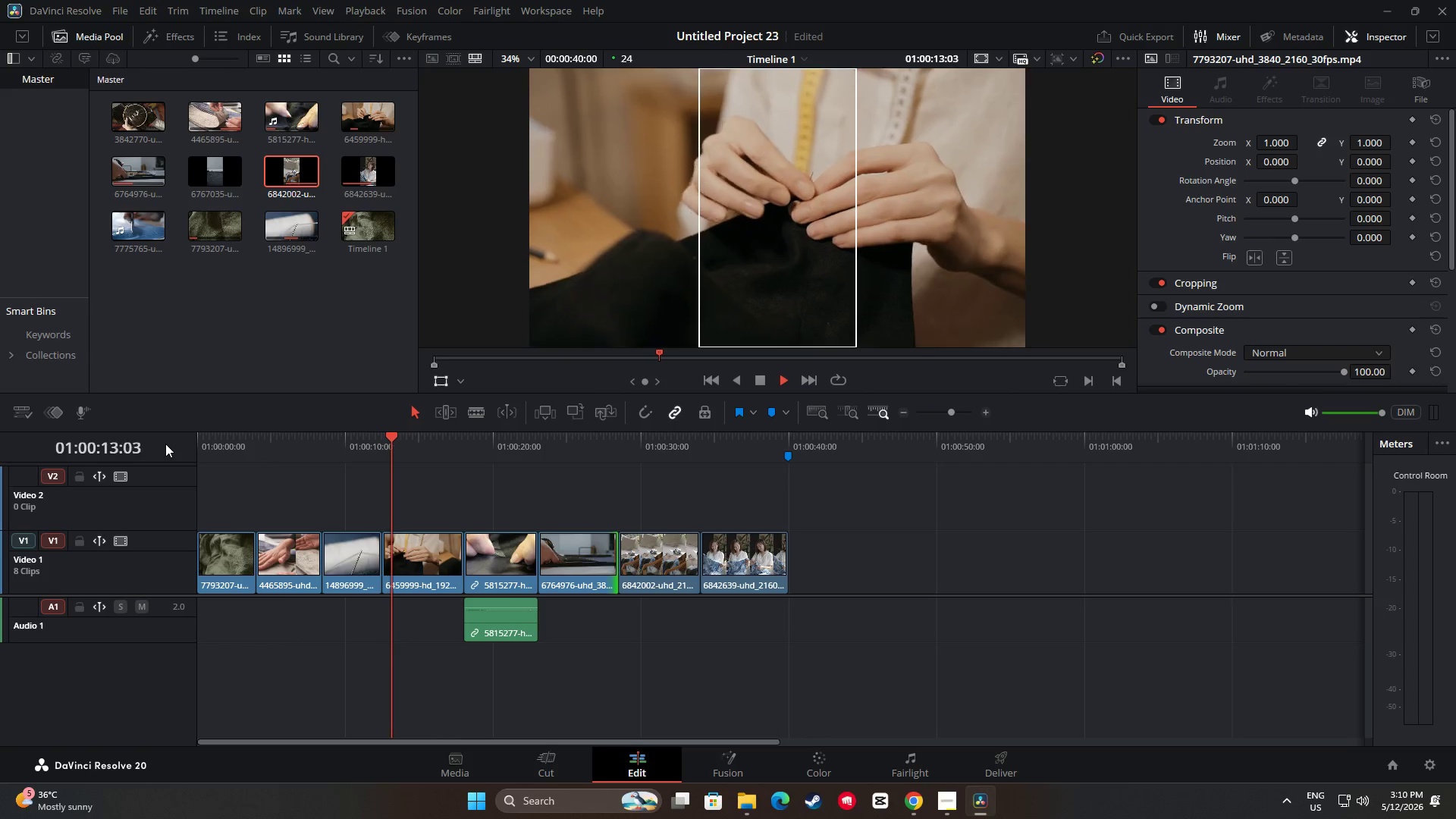 
key(Space)
 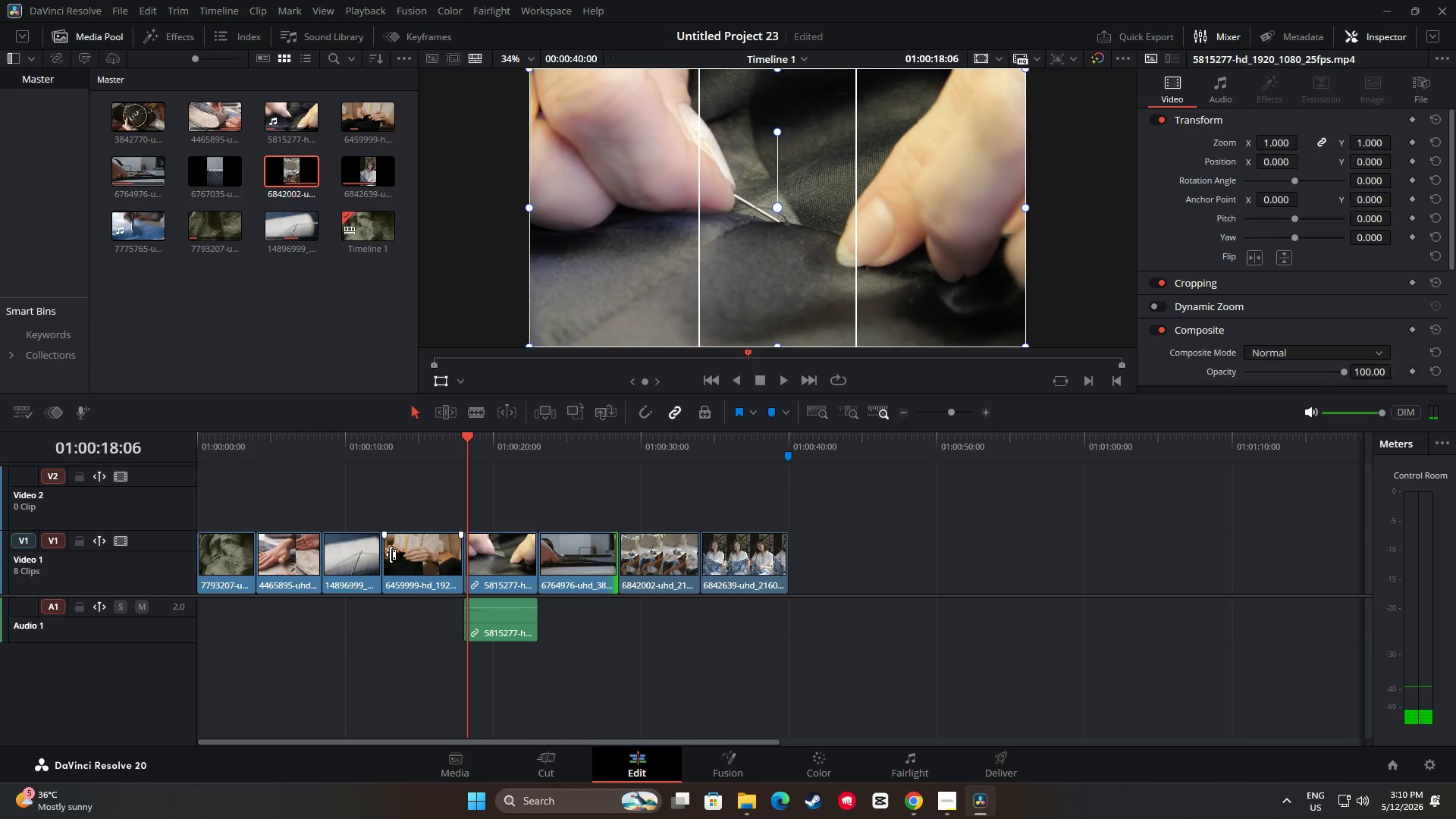 
left_click_drag(start_coordinate=[391, 554], to_coordinate=[419, 554])
 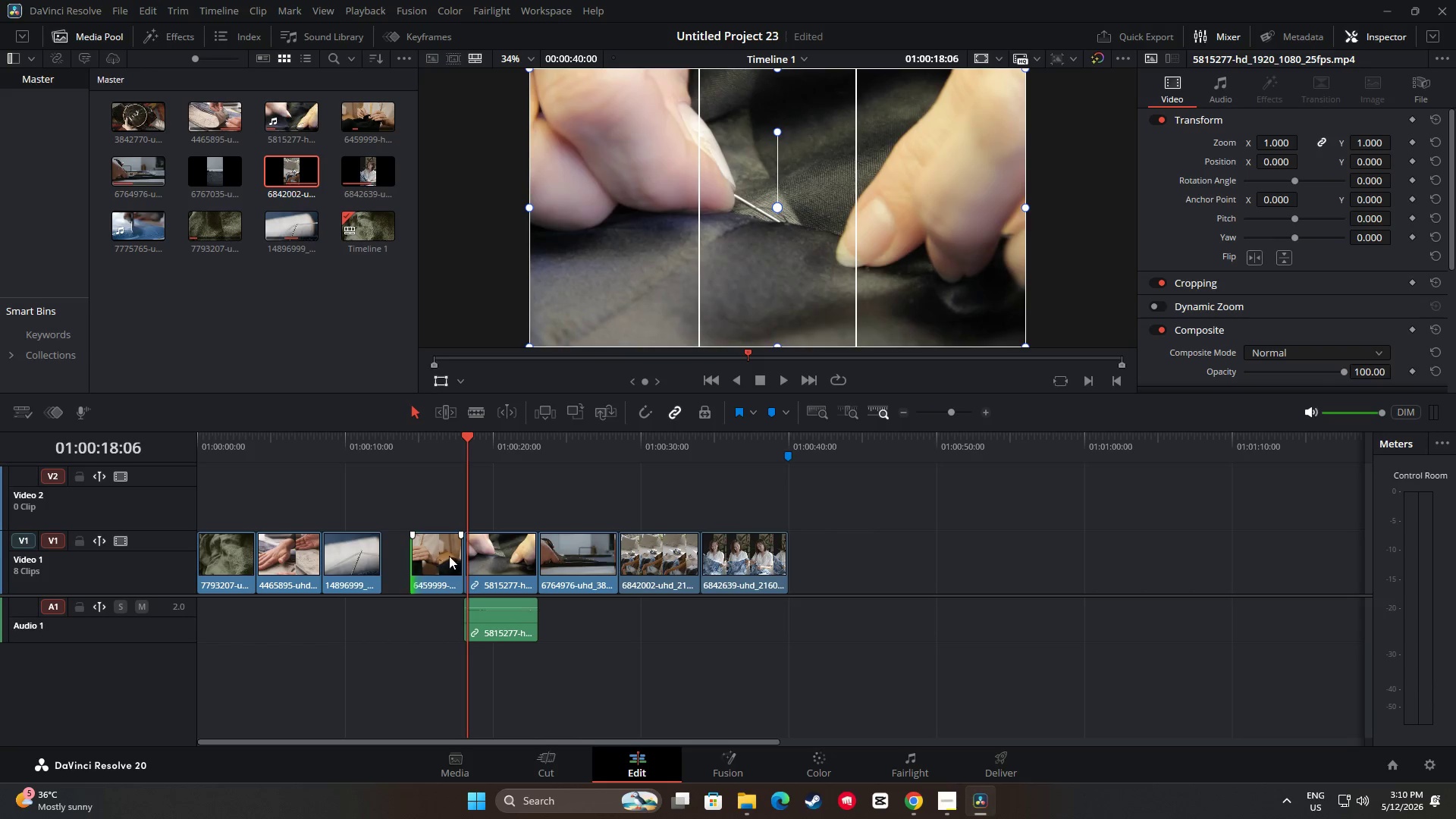 
left_click_drag(start_coordinate=[449, 556], to_coordinate=[426, 552])
 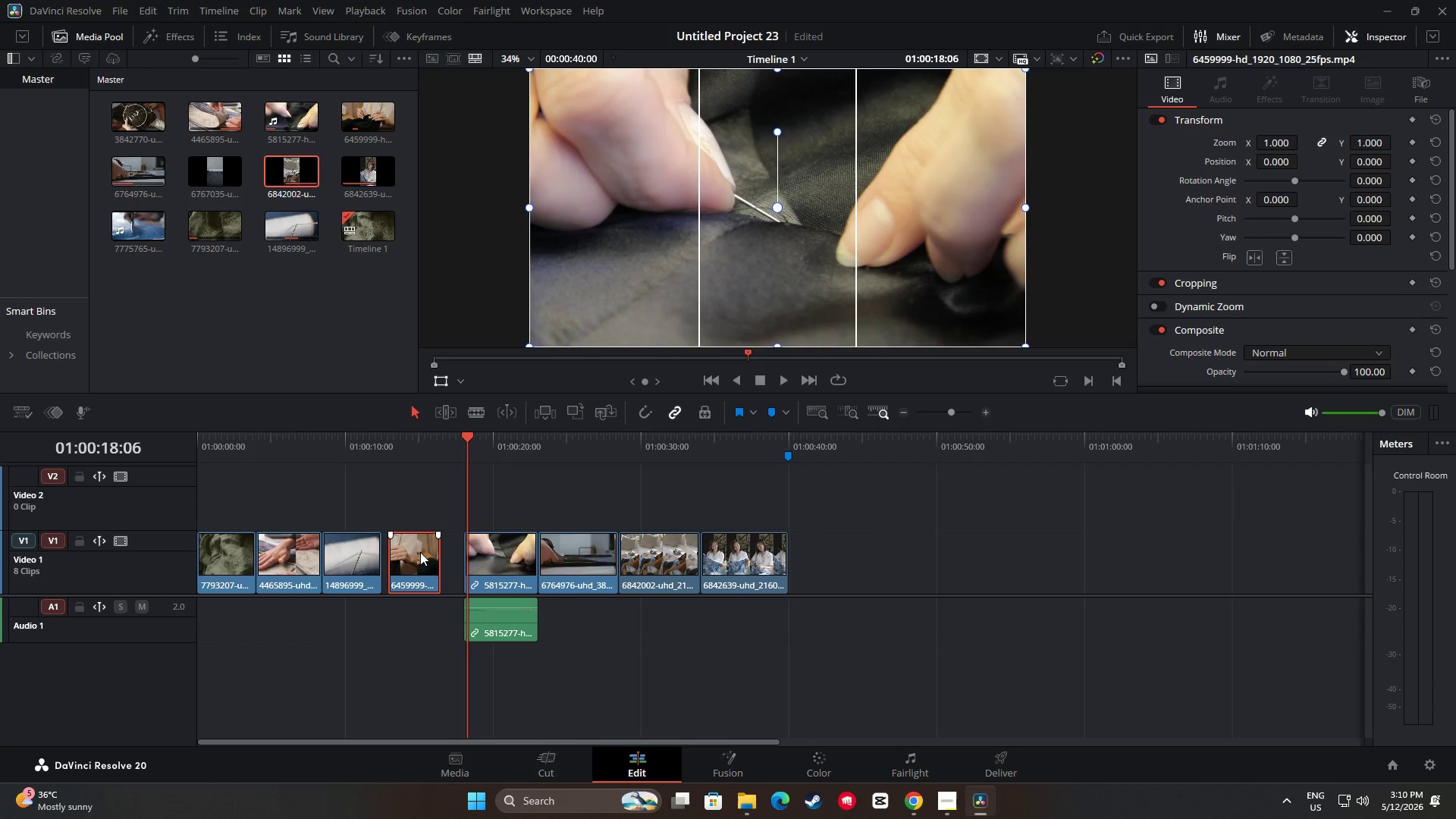 
left_click_drag(start_coordinate=[418, 551], to_coordinate=[436, 551])
 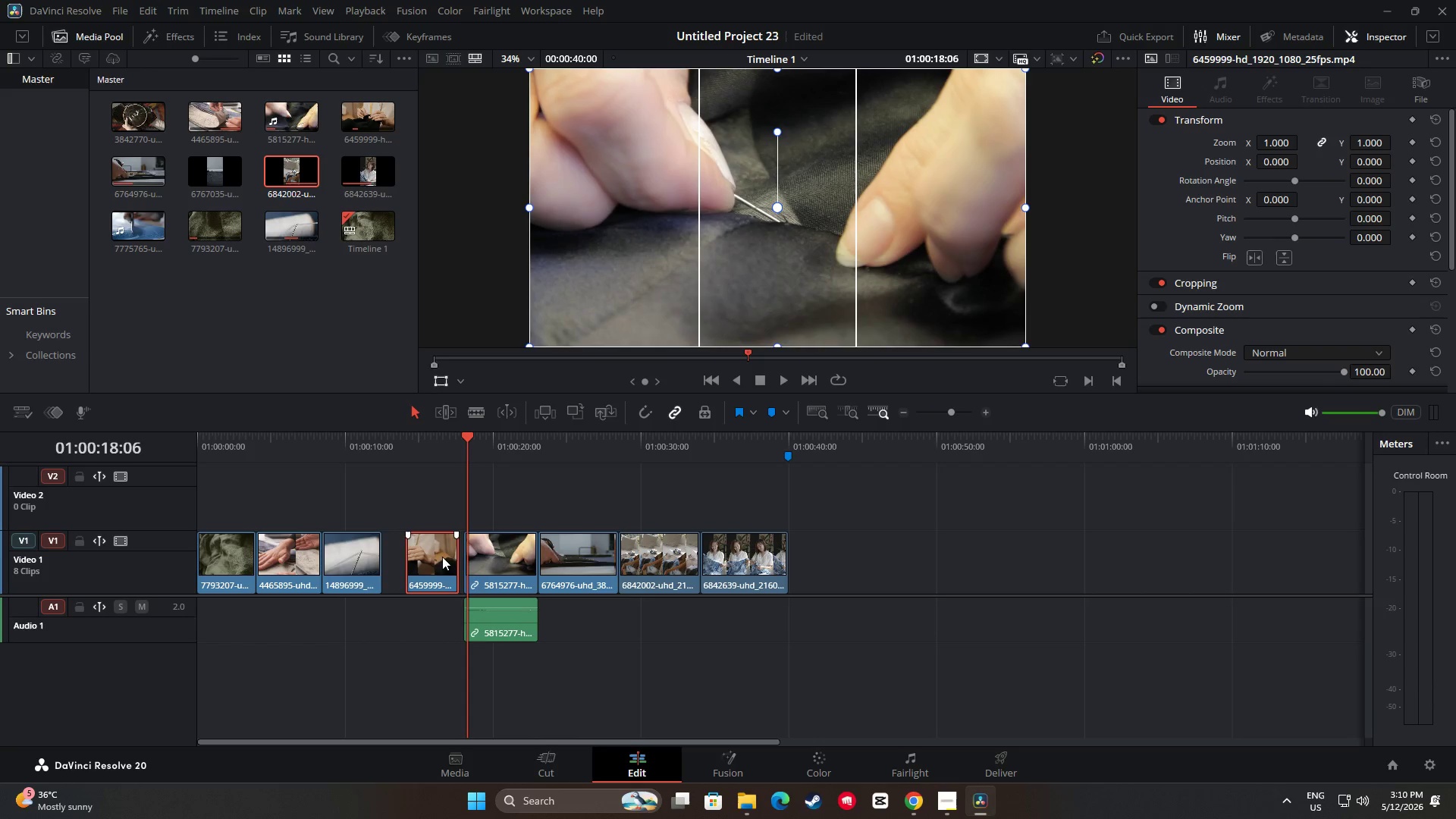 
left_click_drag(start_coordinate=[450, 556], to_coordinate=[442, 556])
 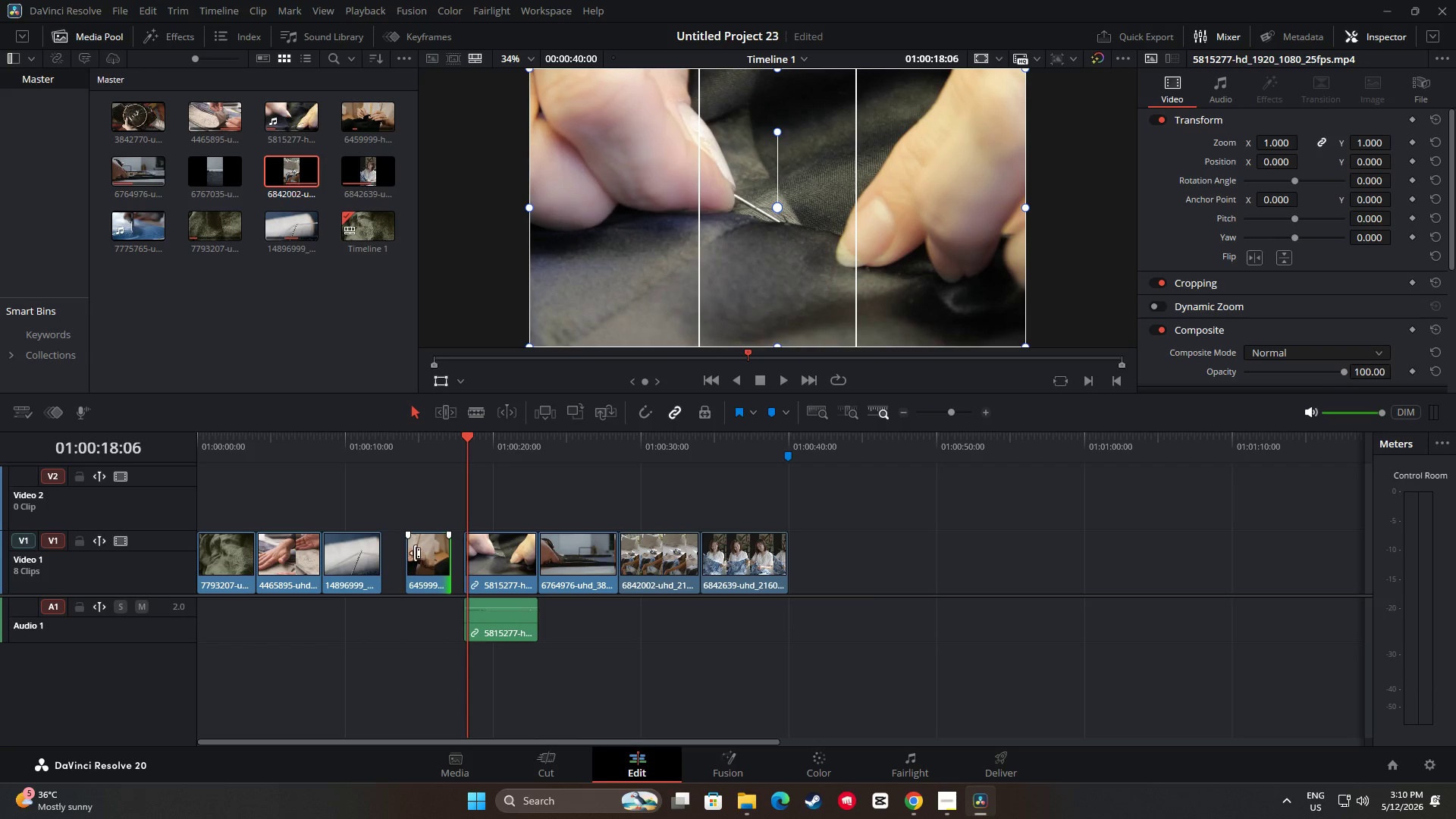 
left_click_drag(start_coordinate=[413, 552], to_coordinate=[391, 552])
 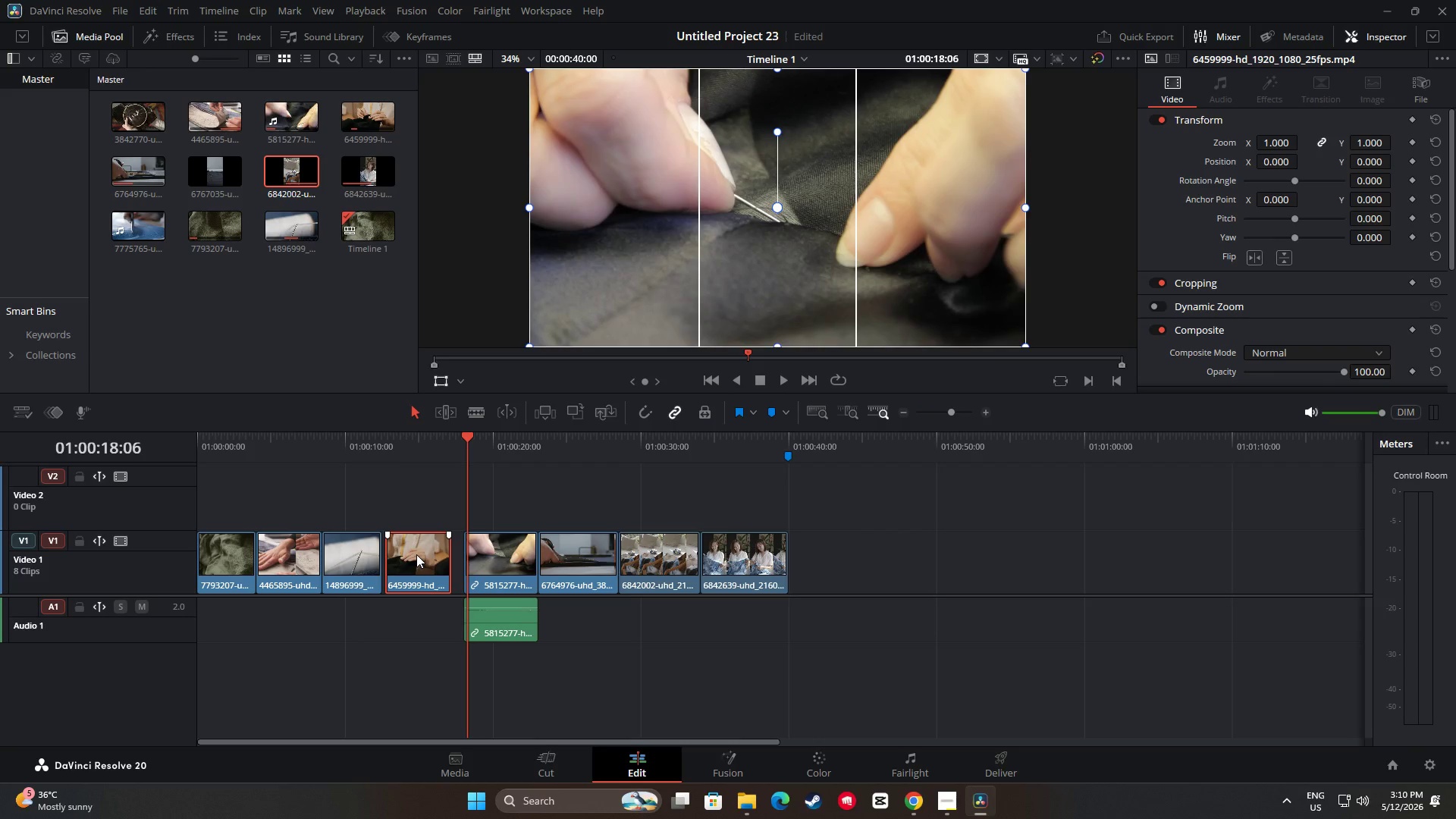 
left_click_drag(start_coordinate=[412, 551], to_coordinate=[422, 551])
 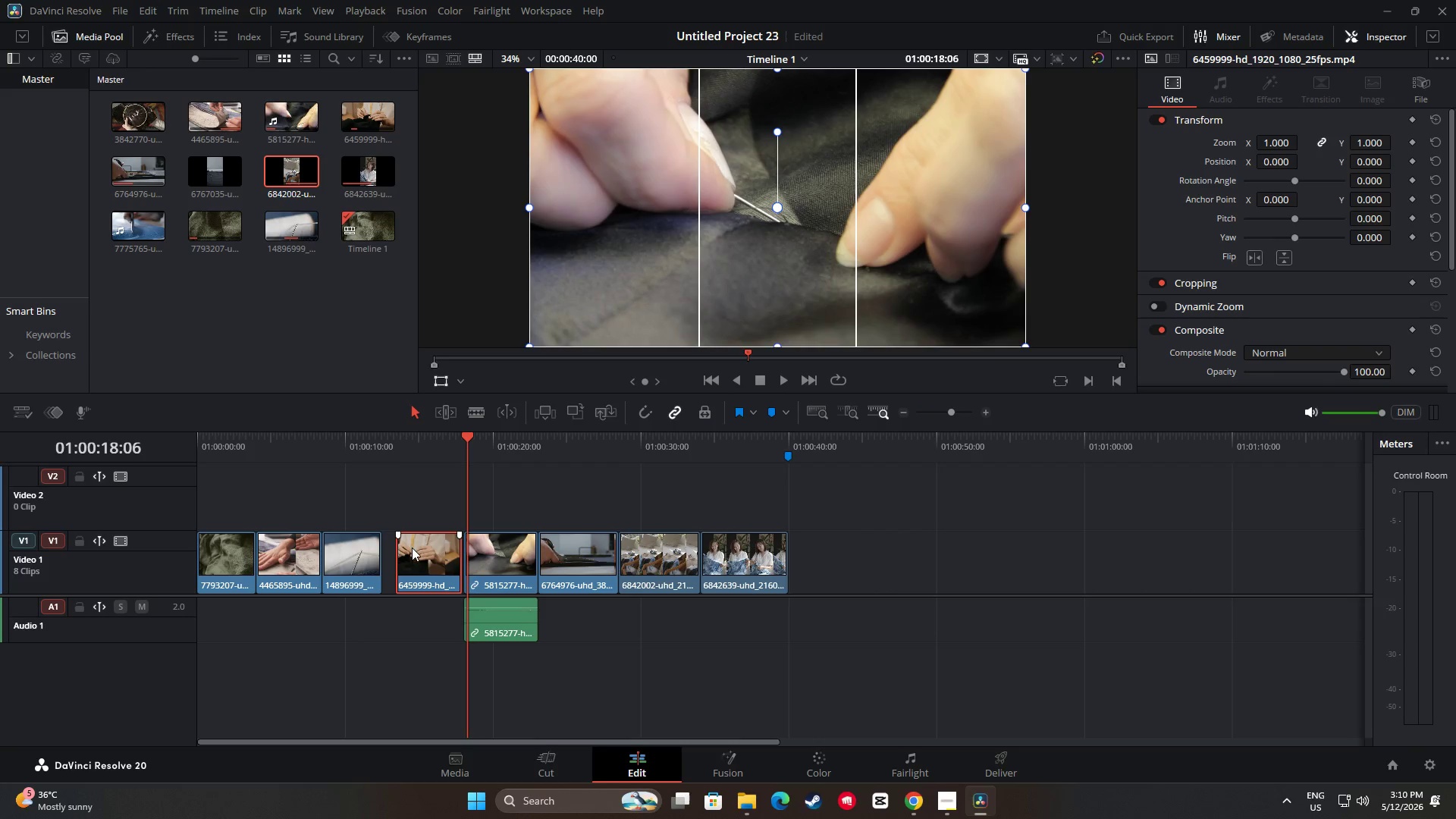 
left_click_drag(start_coordinate=[412, 548], to_coordinate=[399, 547])
 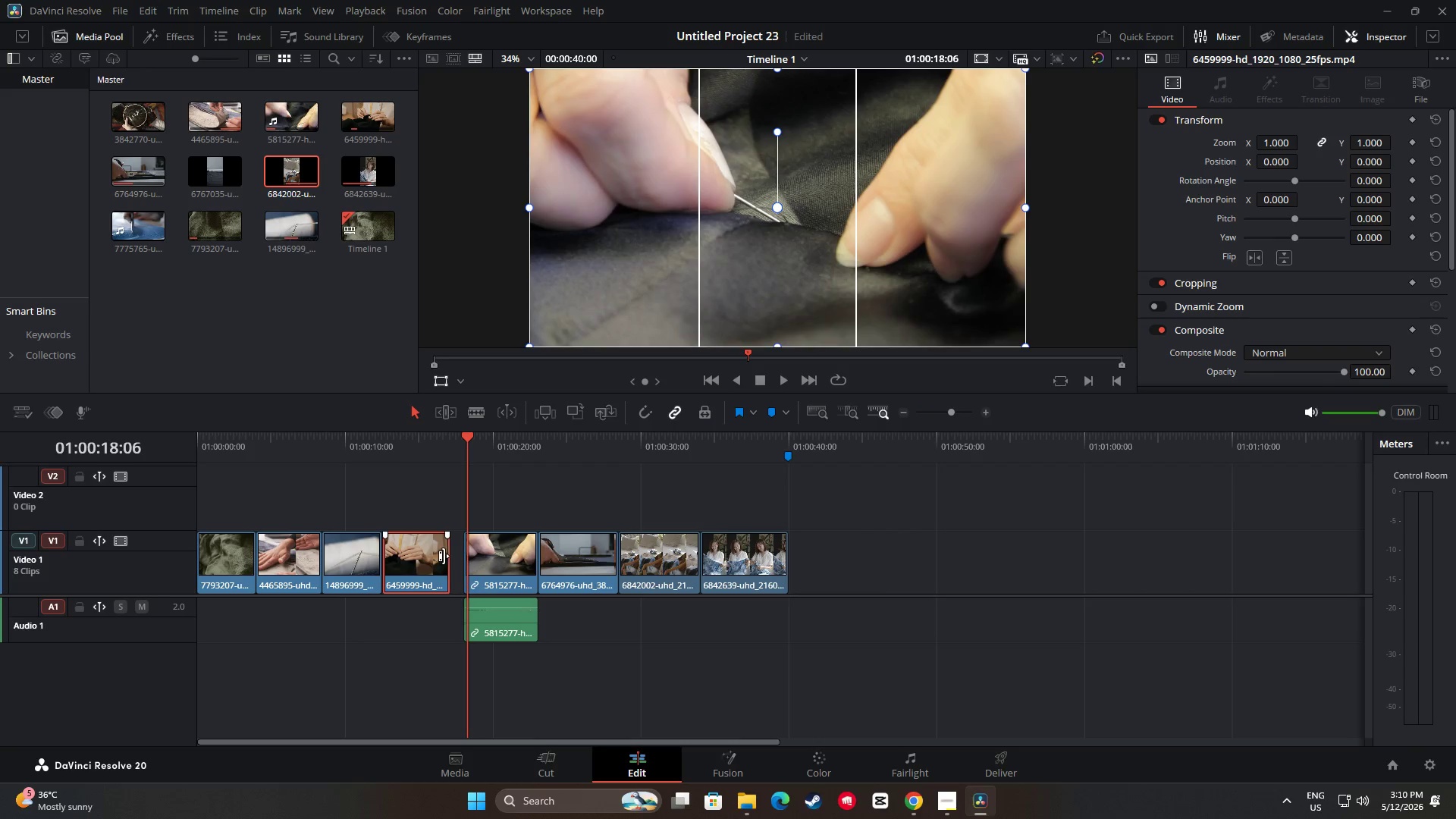 
left_click_drag(start_coordinate=[444, 556], to_coordinate=[459, 554])
 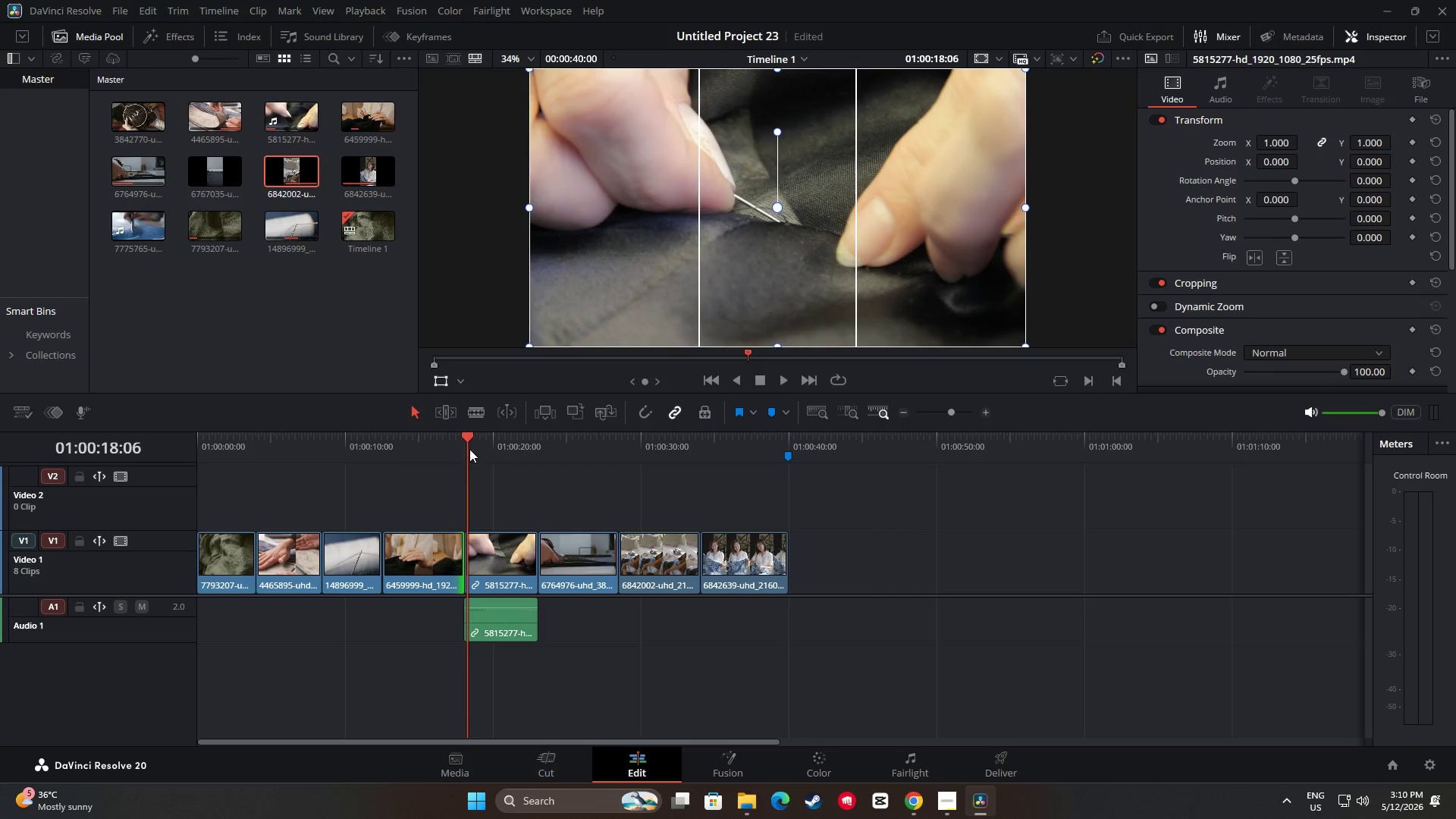 
left_click_drag(start_coordinate=[469, 447], to_coordinate=[373, 453])
 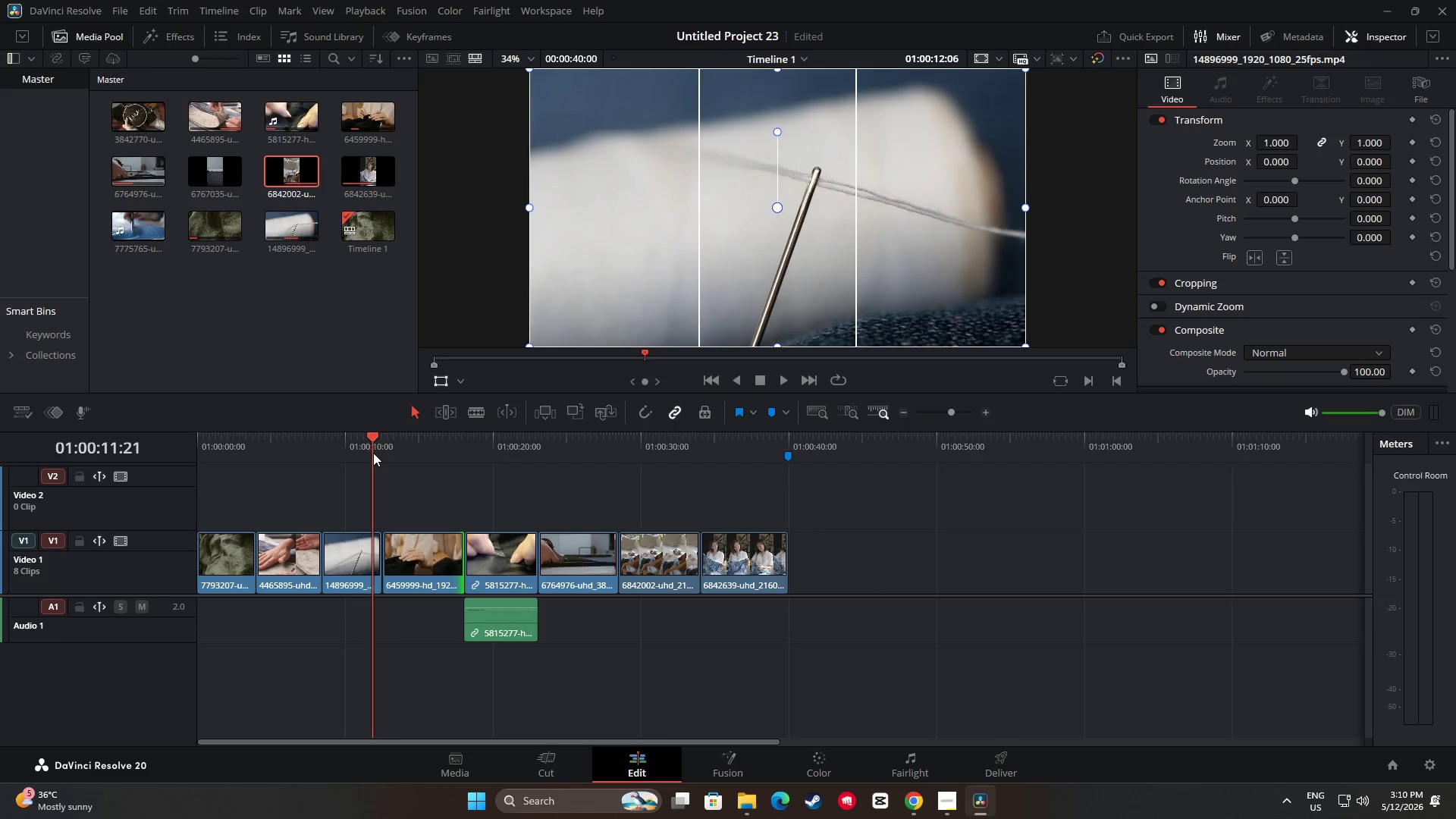 
key(Space)
 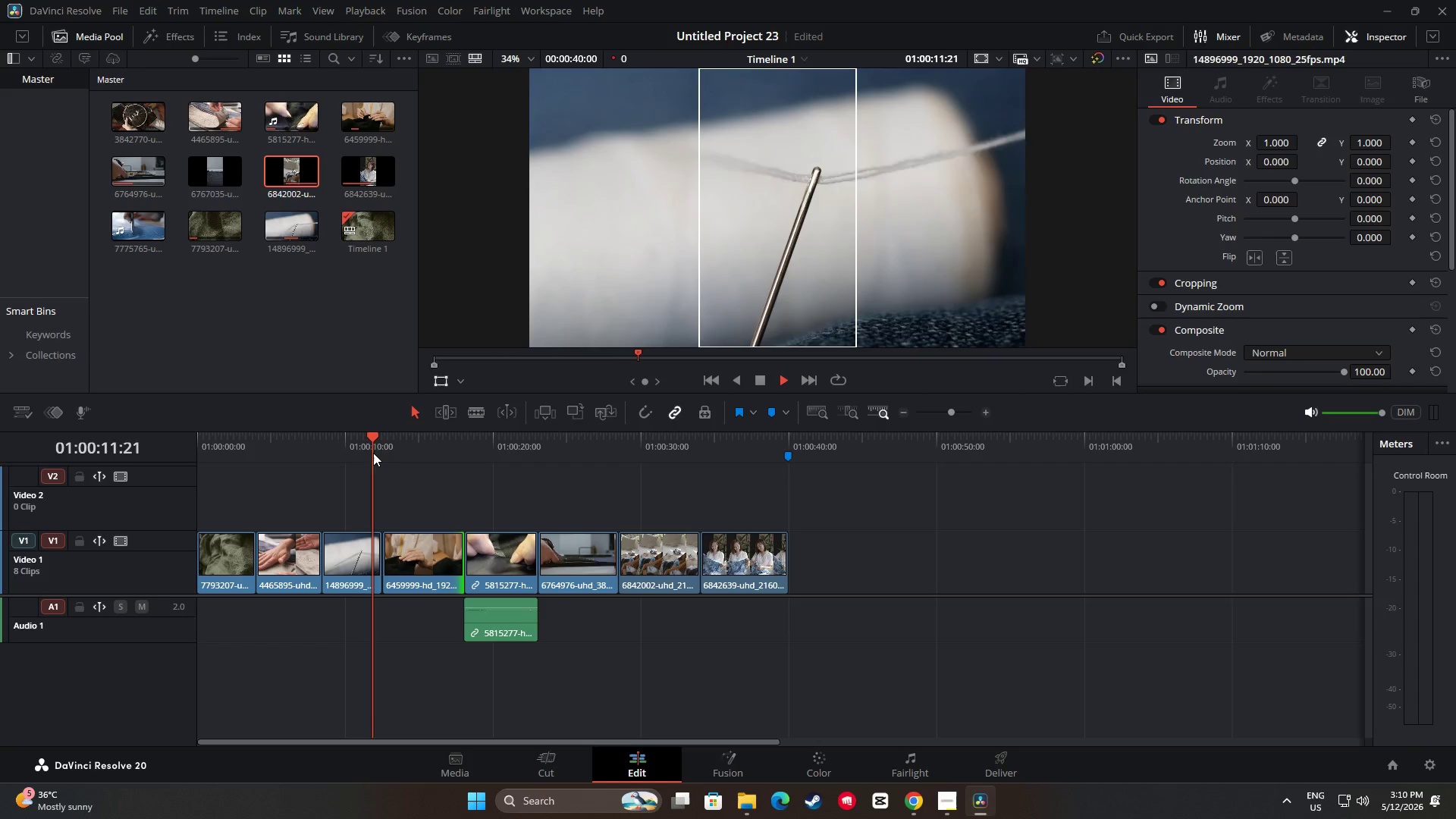 
key(Space)
 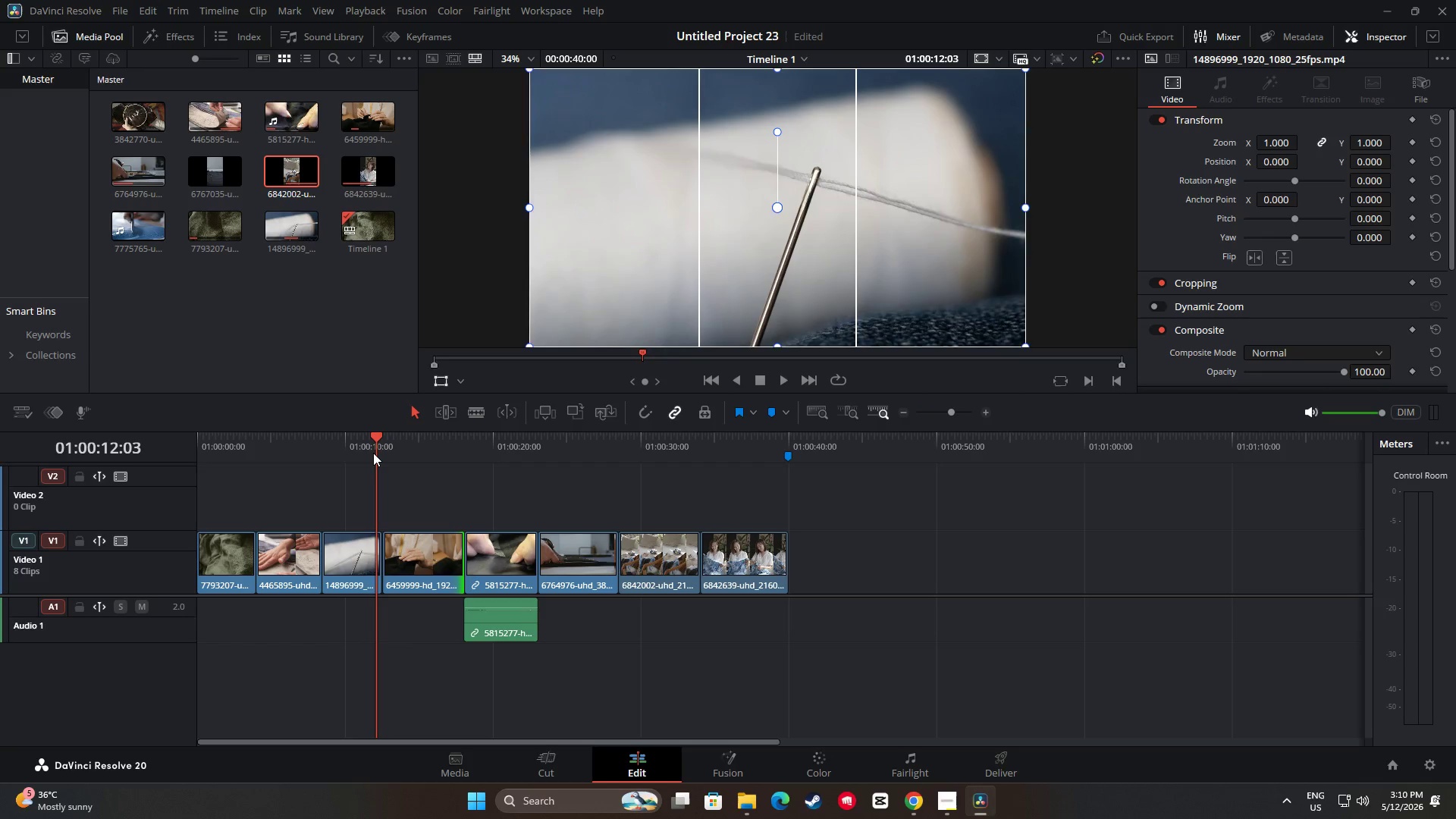 
key(Space)
 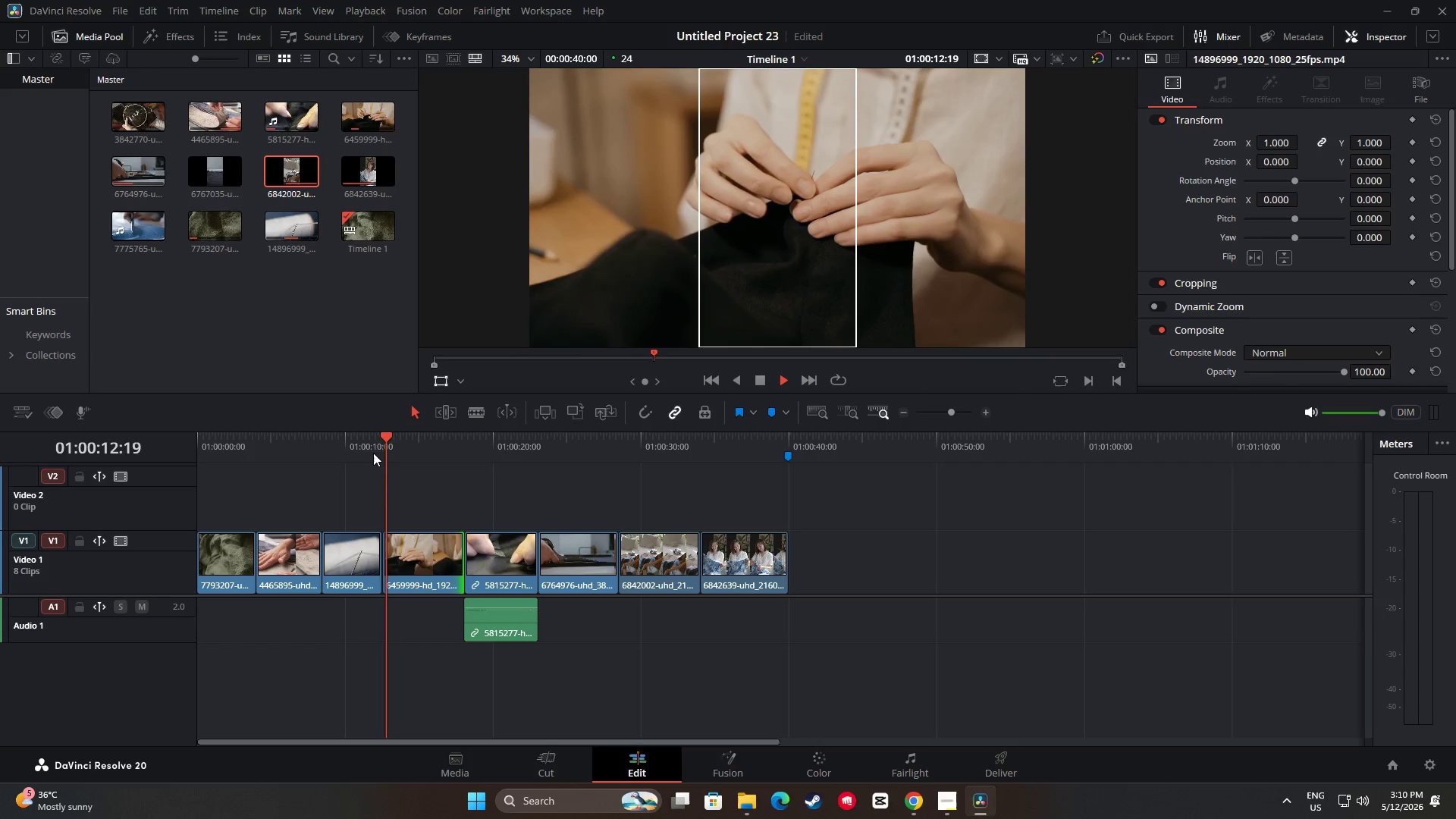 
key(Space)
 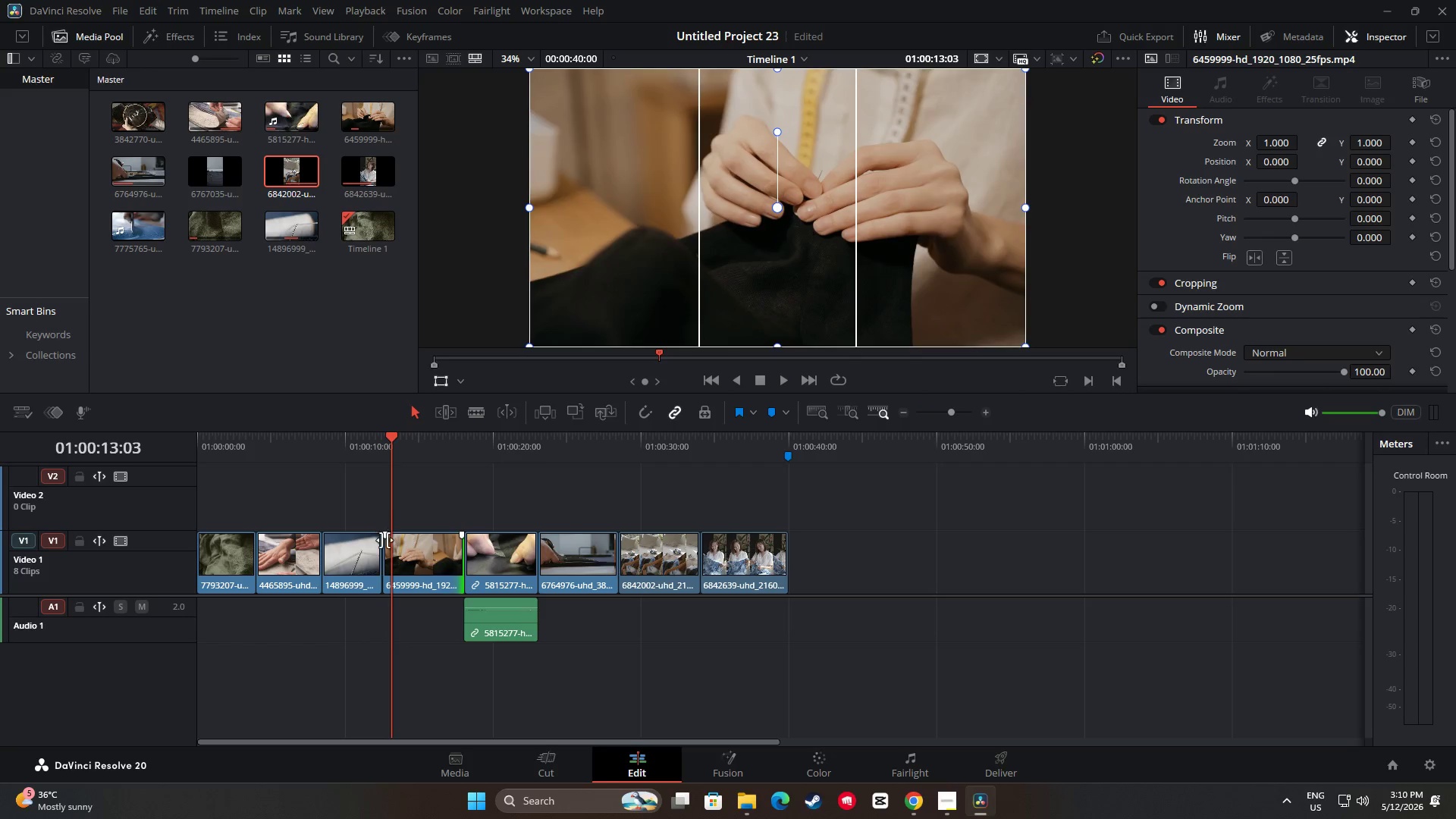 
mouse_move([394, 532])
 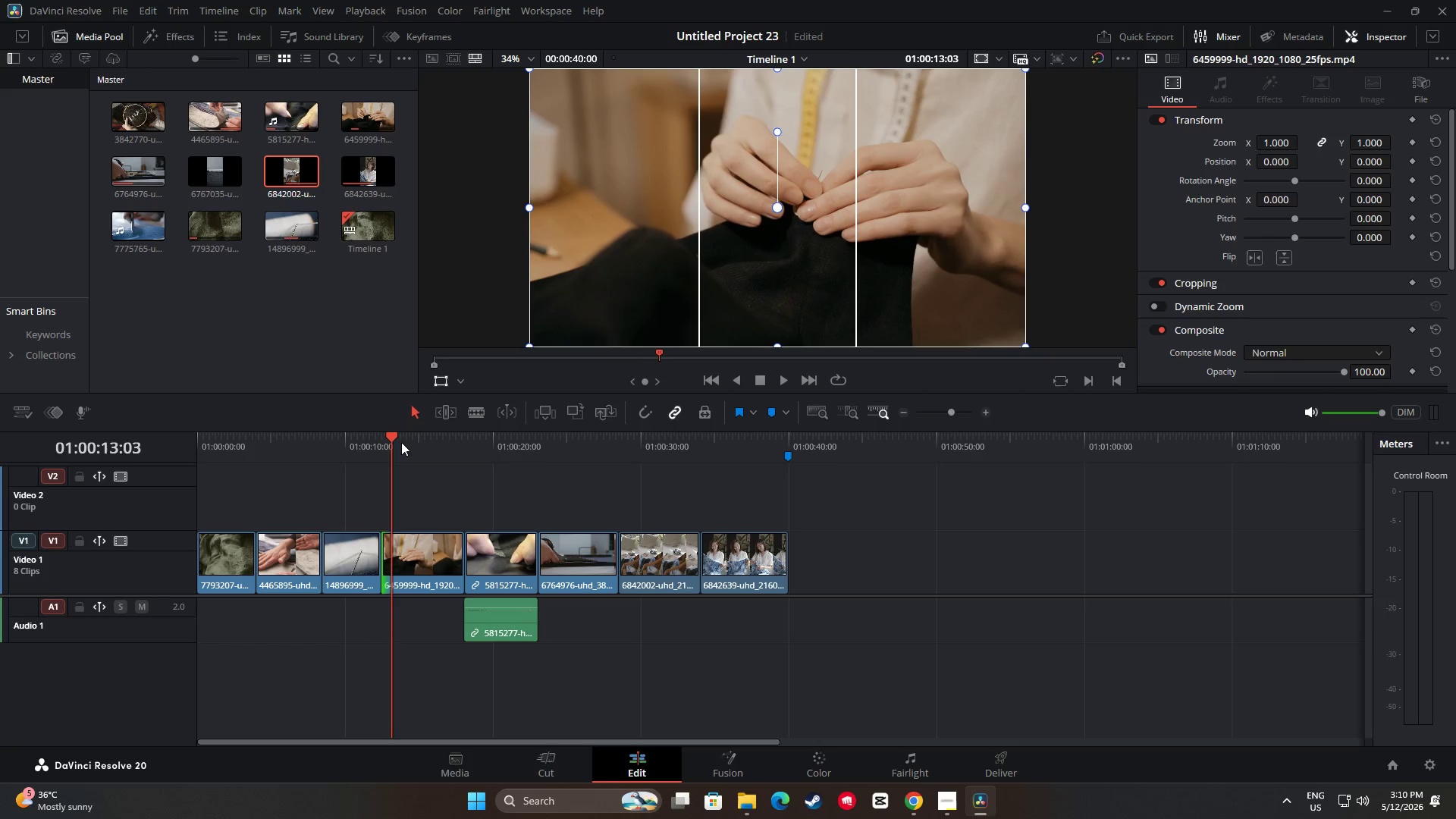 
left_click_drag(start_coordinate=[400, 441], to_coordinate=[369, 441])
 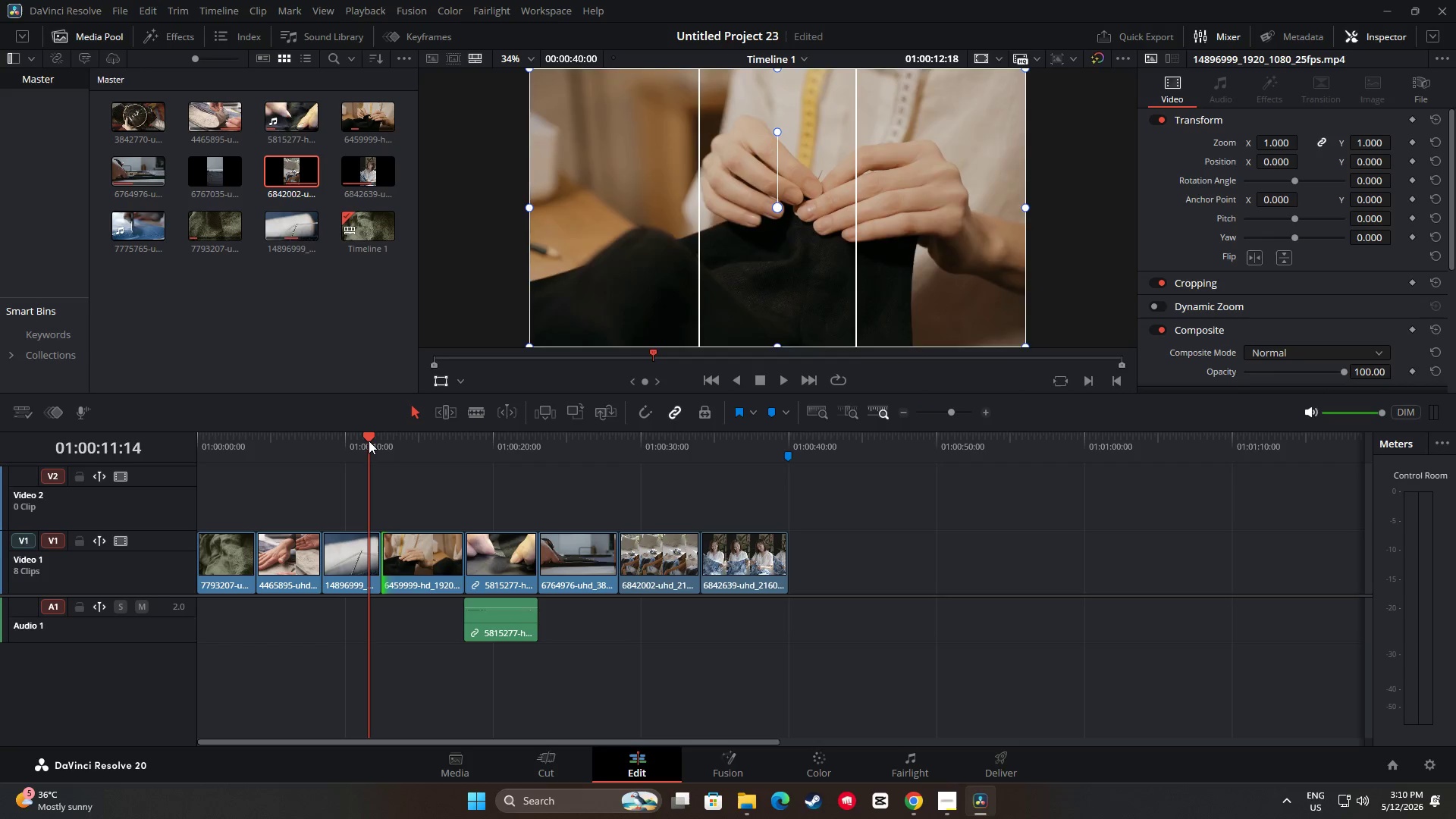 
key(Space)
 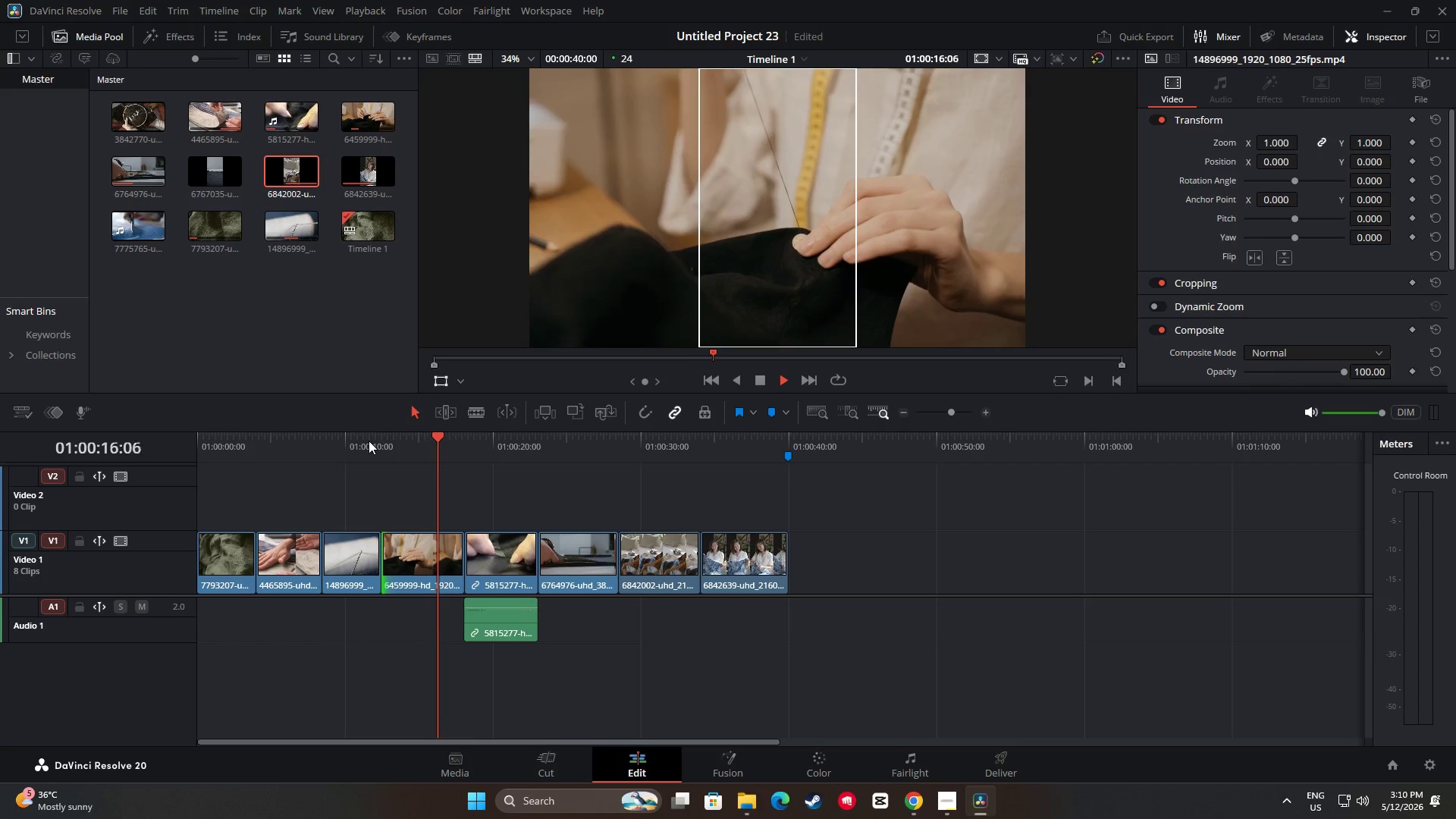 
wait(9.84)
 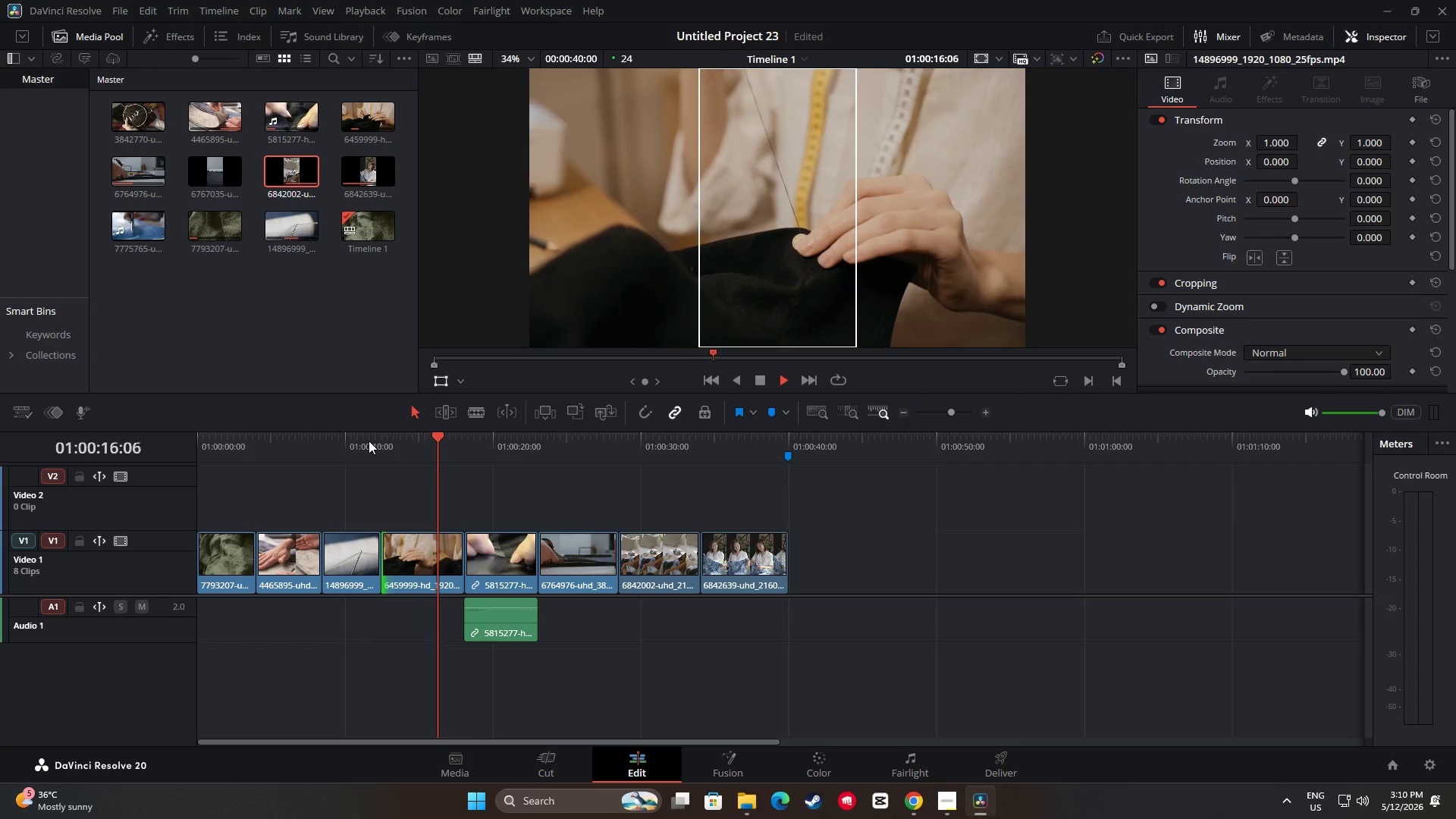 
right_click([369, 441])
 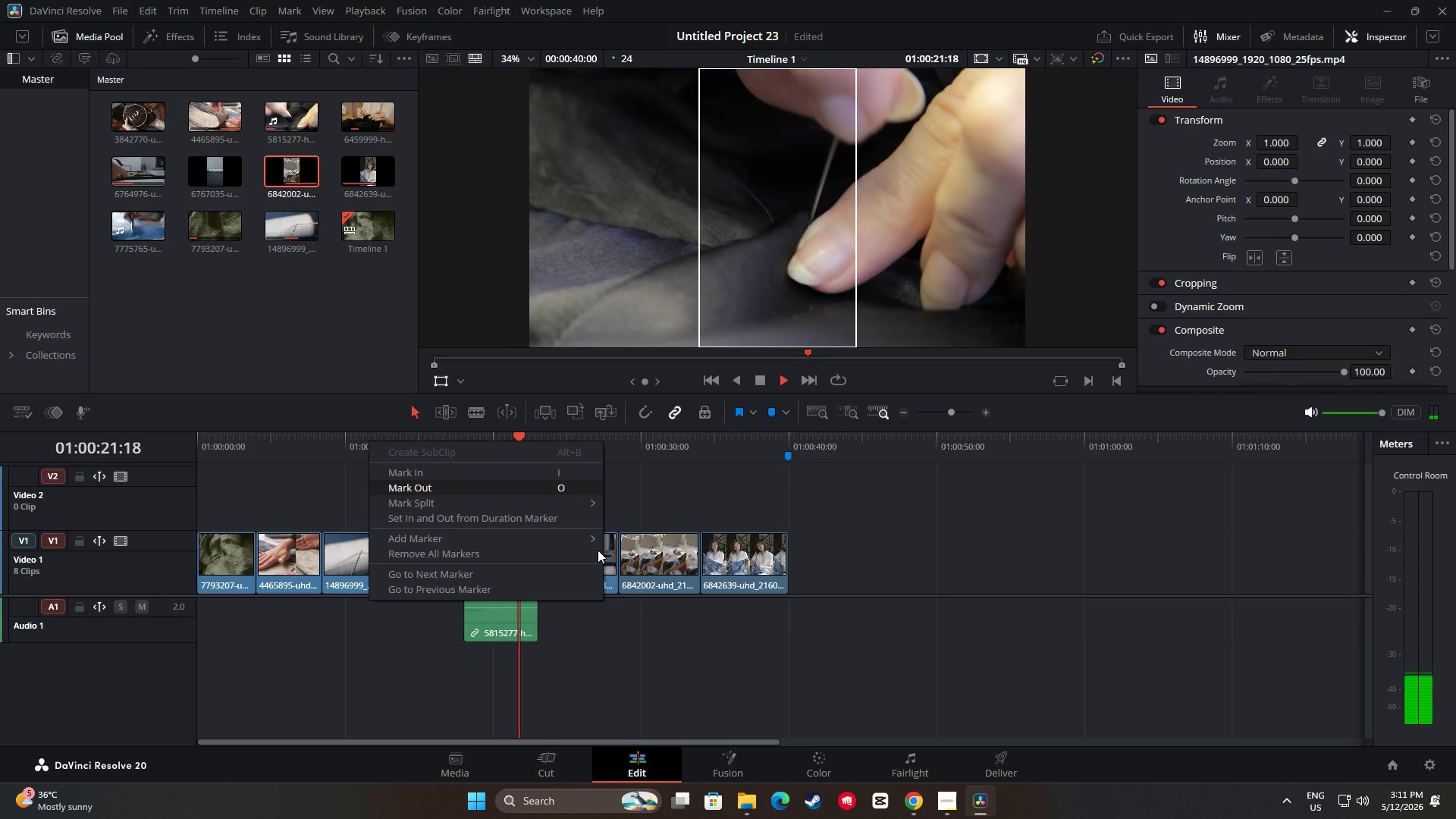 
left_click([666, 663])
 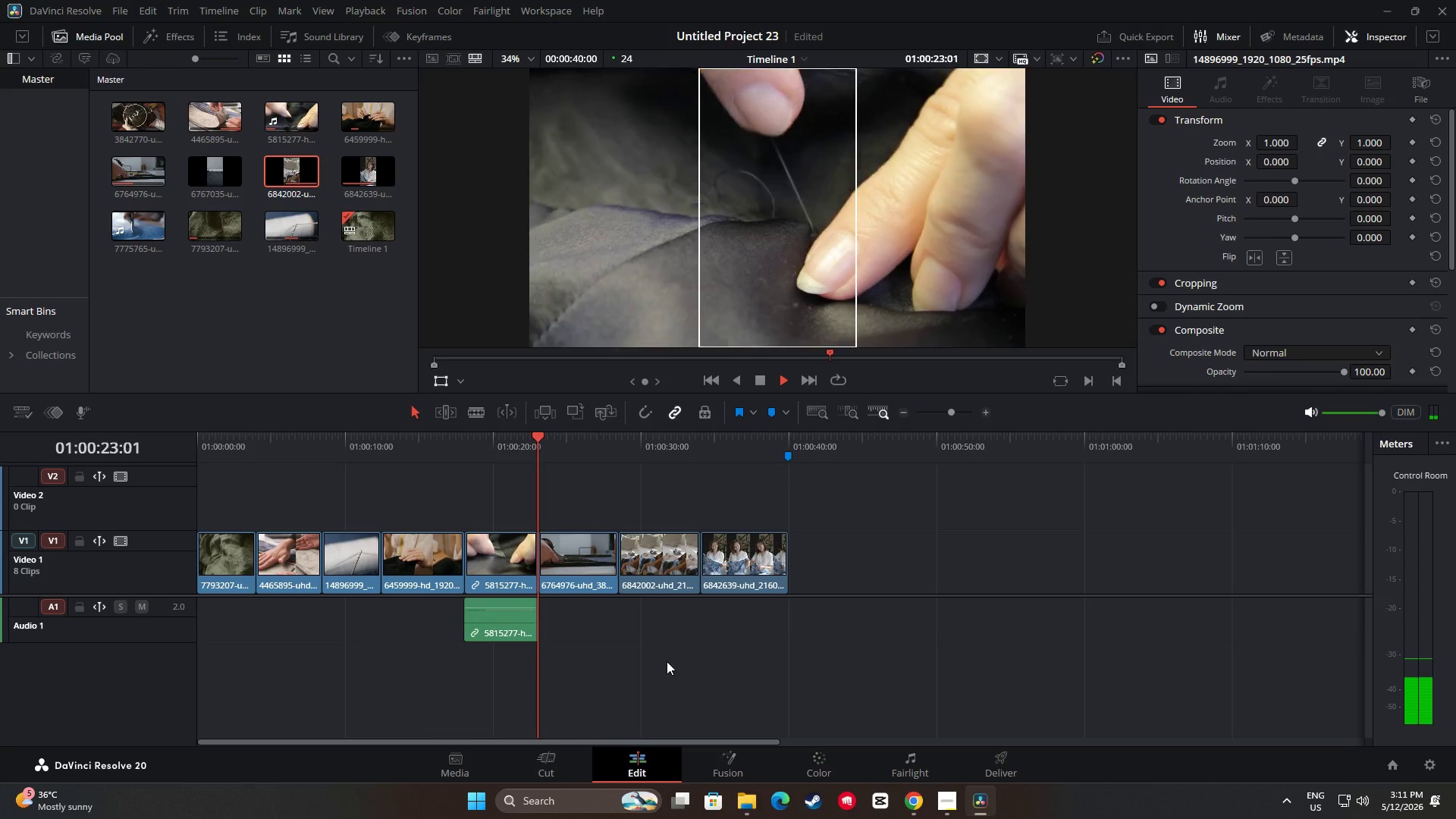 
key(Space)
 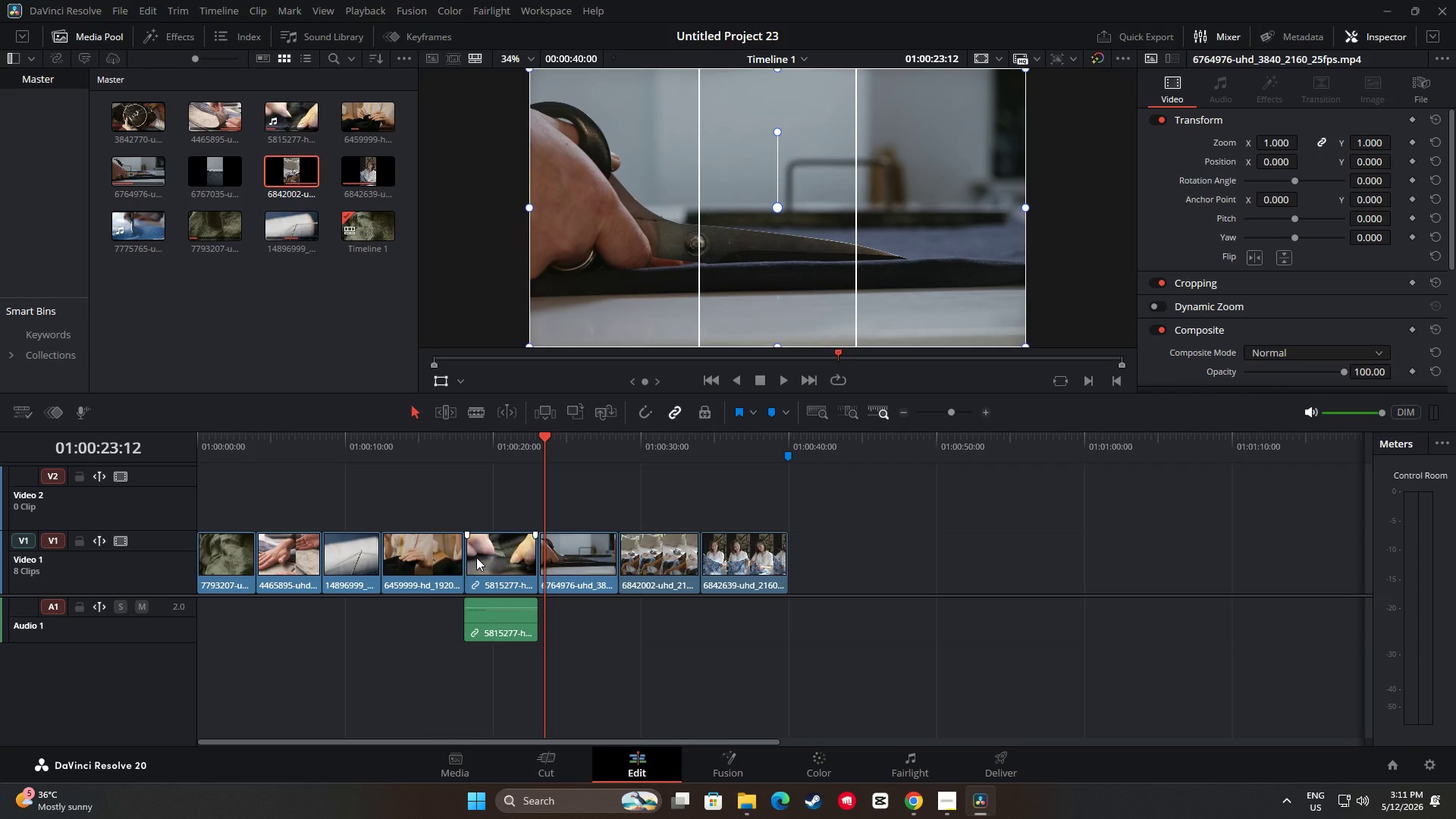 
left_click_drag(start_coordinate=[473, 557], to_coordinate=[481, 558])
 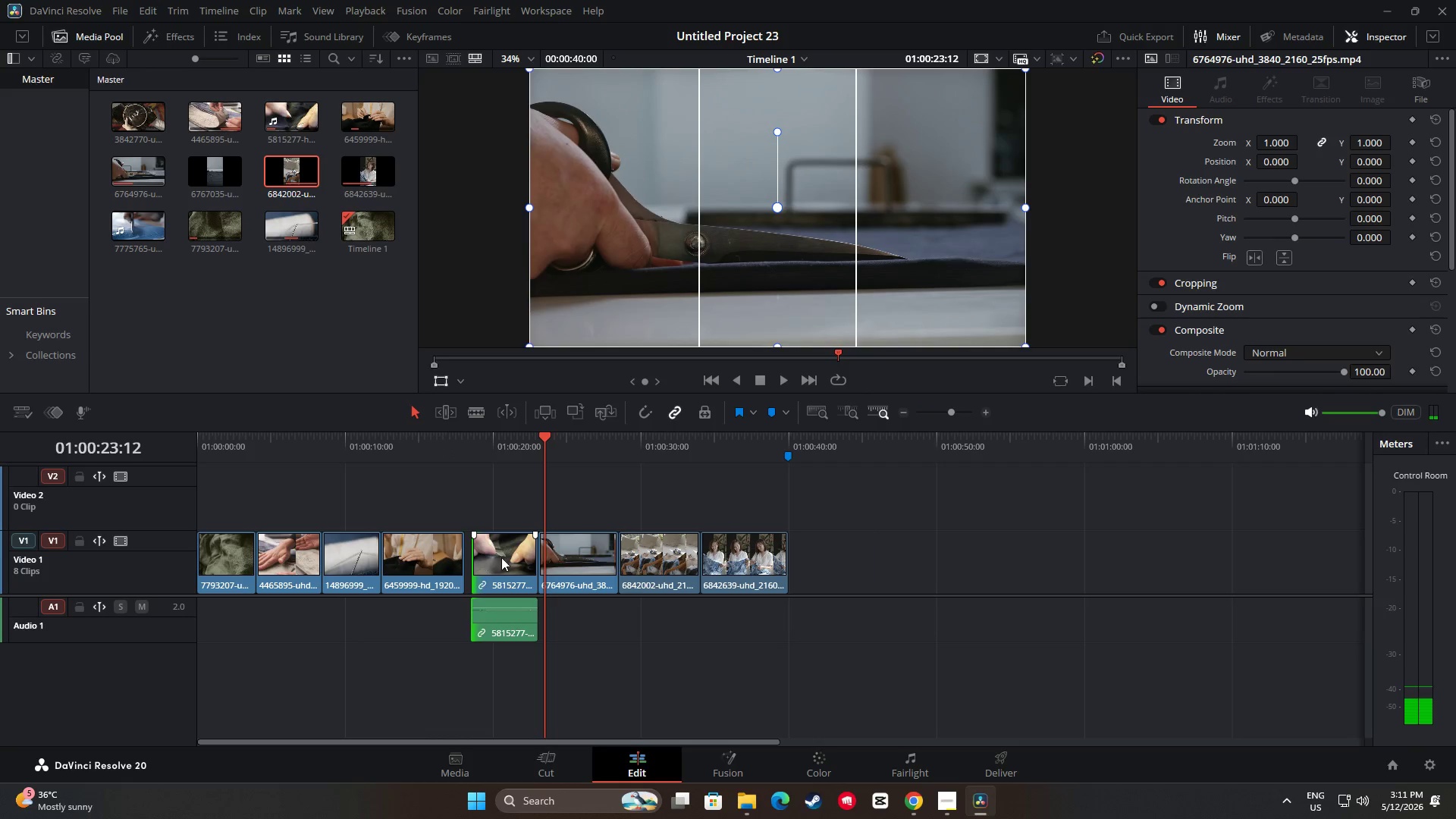 
left_click_drag(start_coordinate=[502, 557], to_coordinate=[495, 557])
 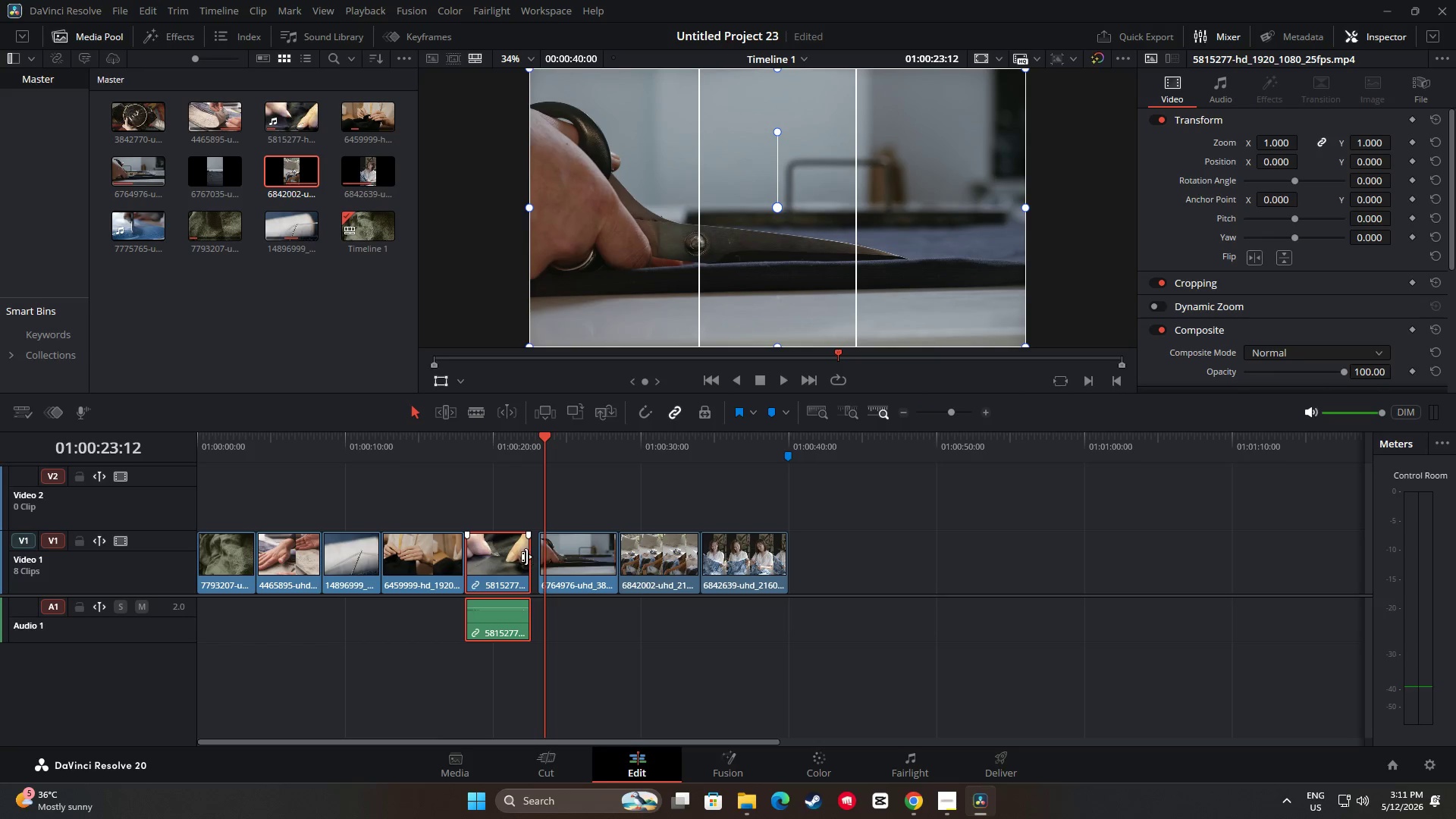 
left_click_drag(start_coordinate=[525, 557], to_coordinate=[532, 558])
 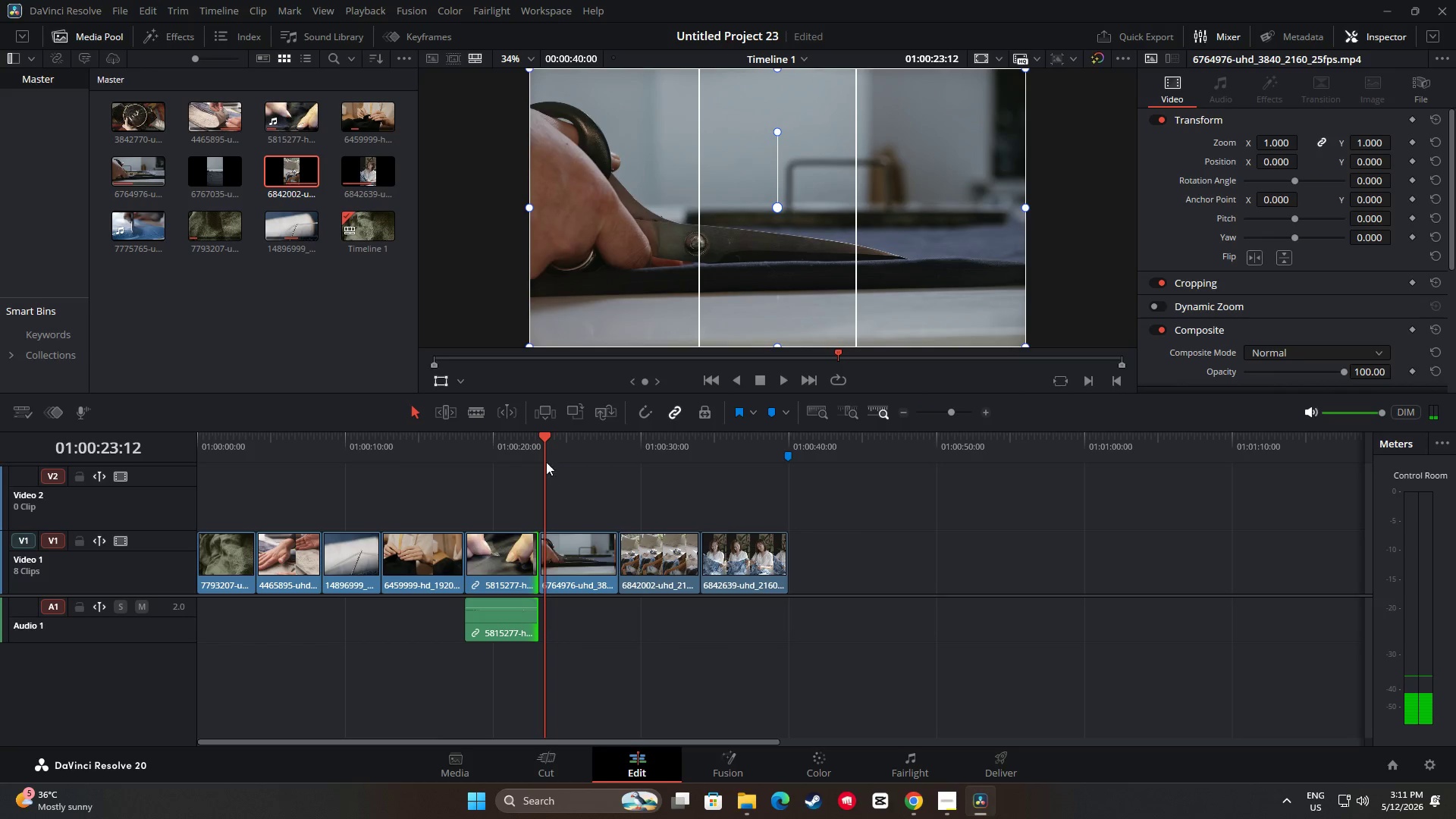 
left_click_drag(start_coordinate=[544, 453], to_coordinate=[488, 454])
 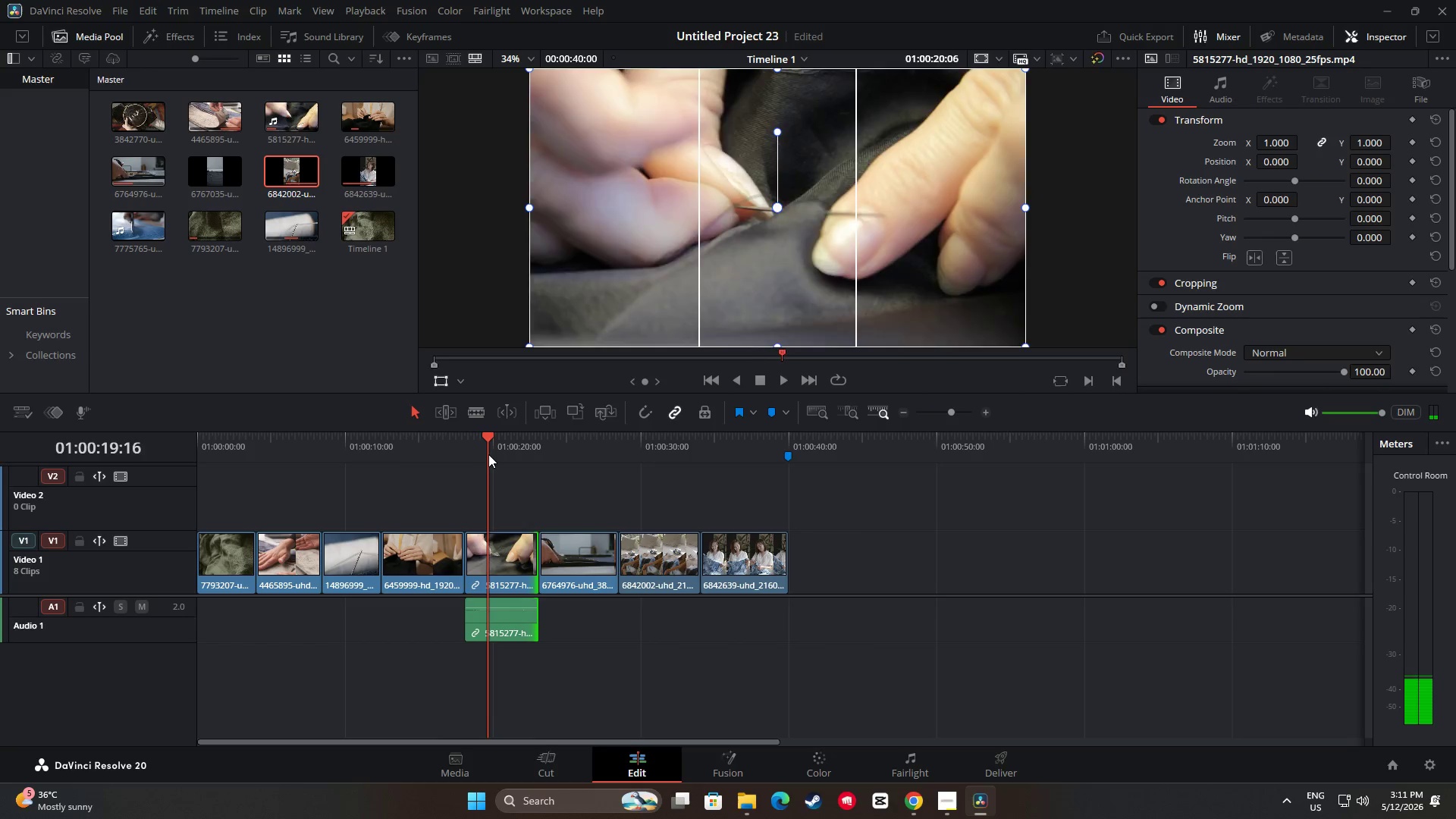 
key(Space)
 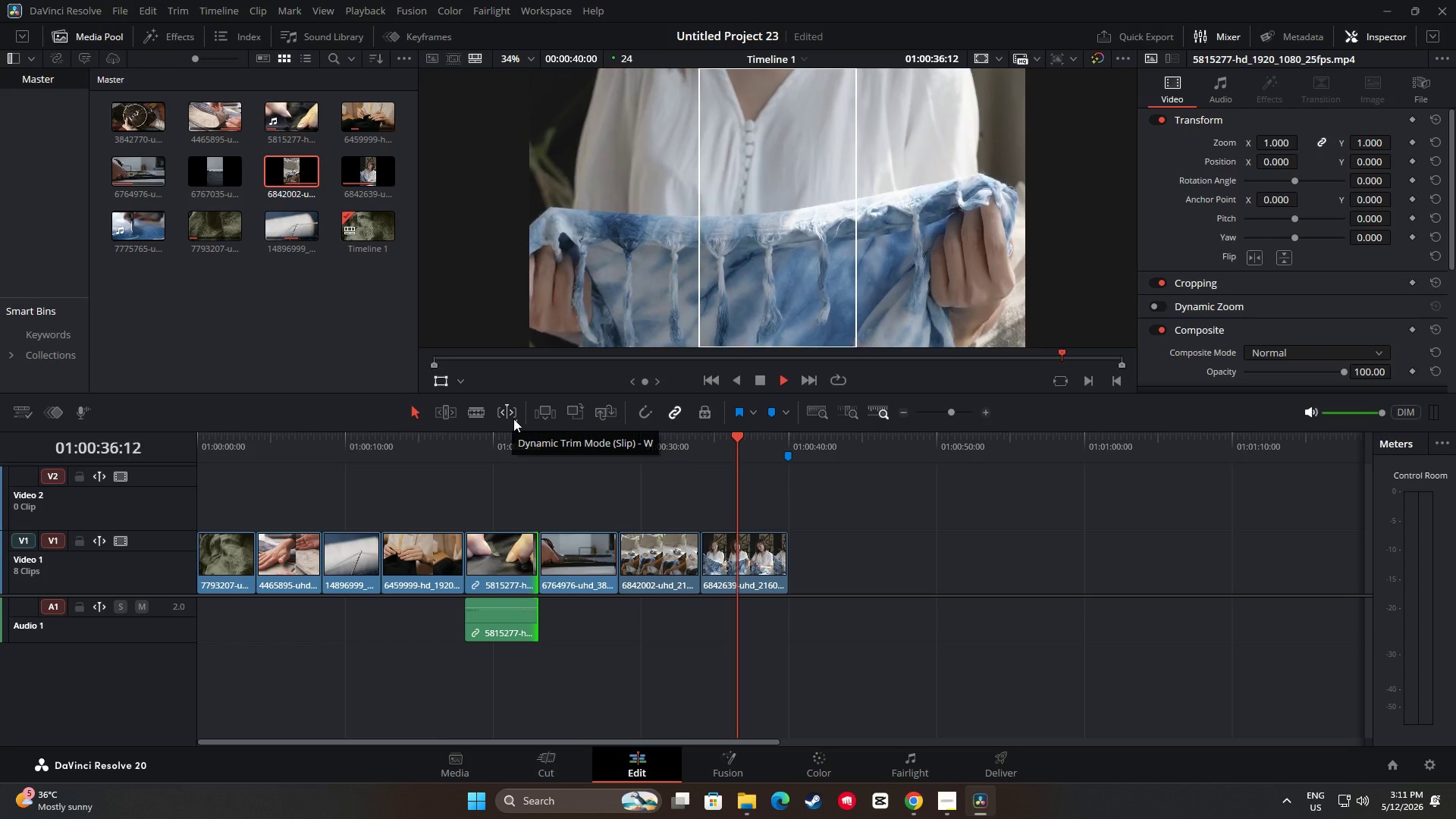 
wait(21.89)
 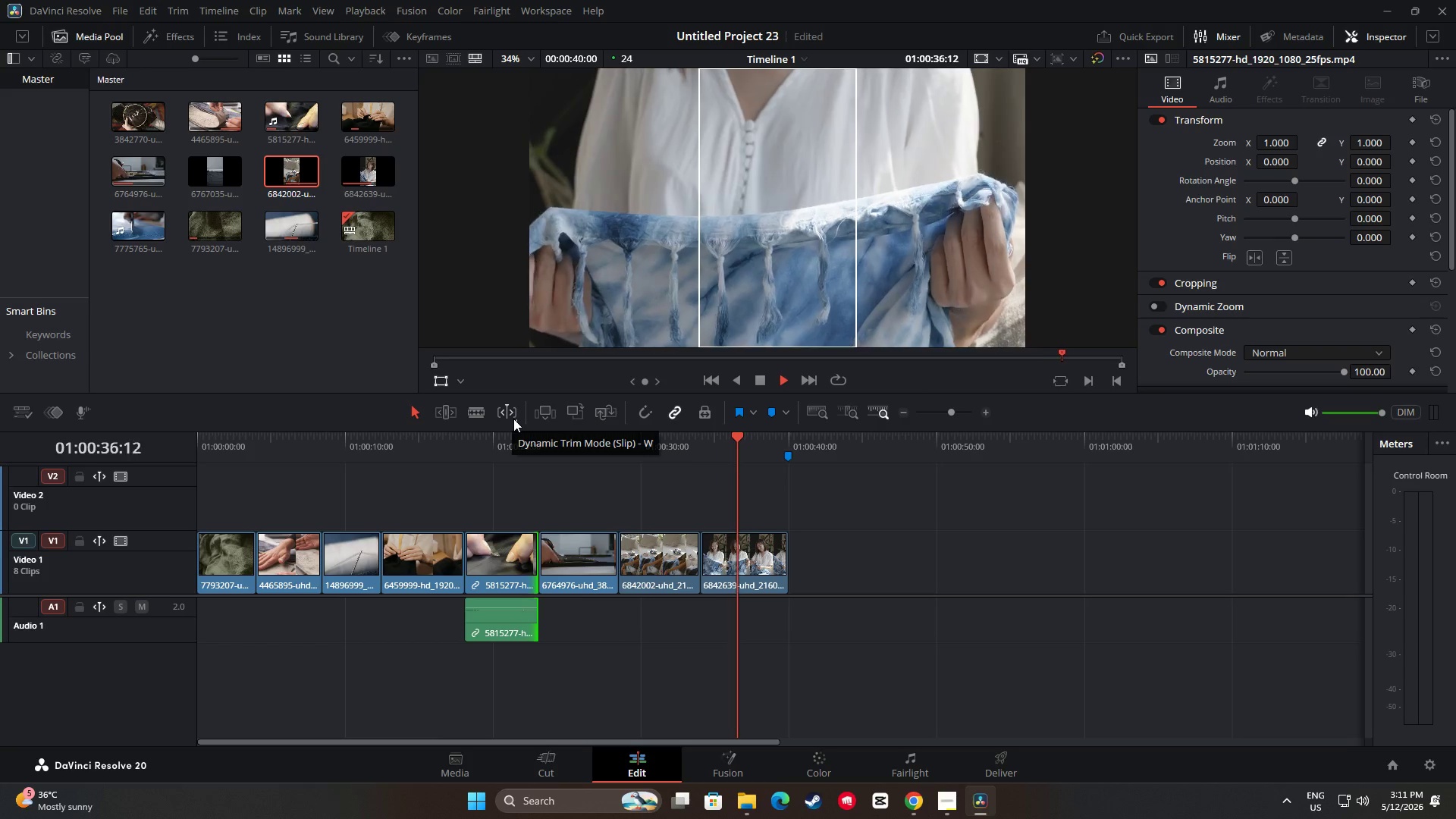 
left_click_drag(start_coordinate=[789, 441], to_coordinate=[120, 475])
 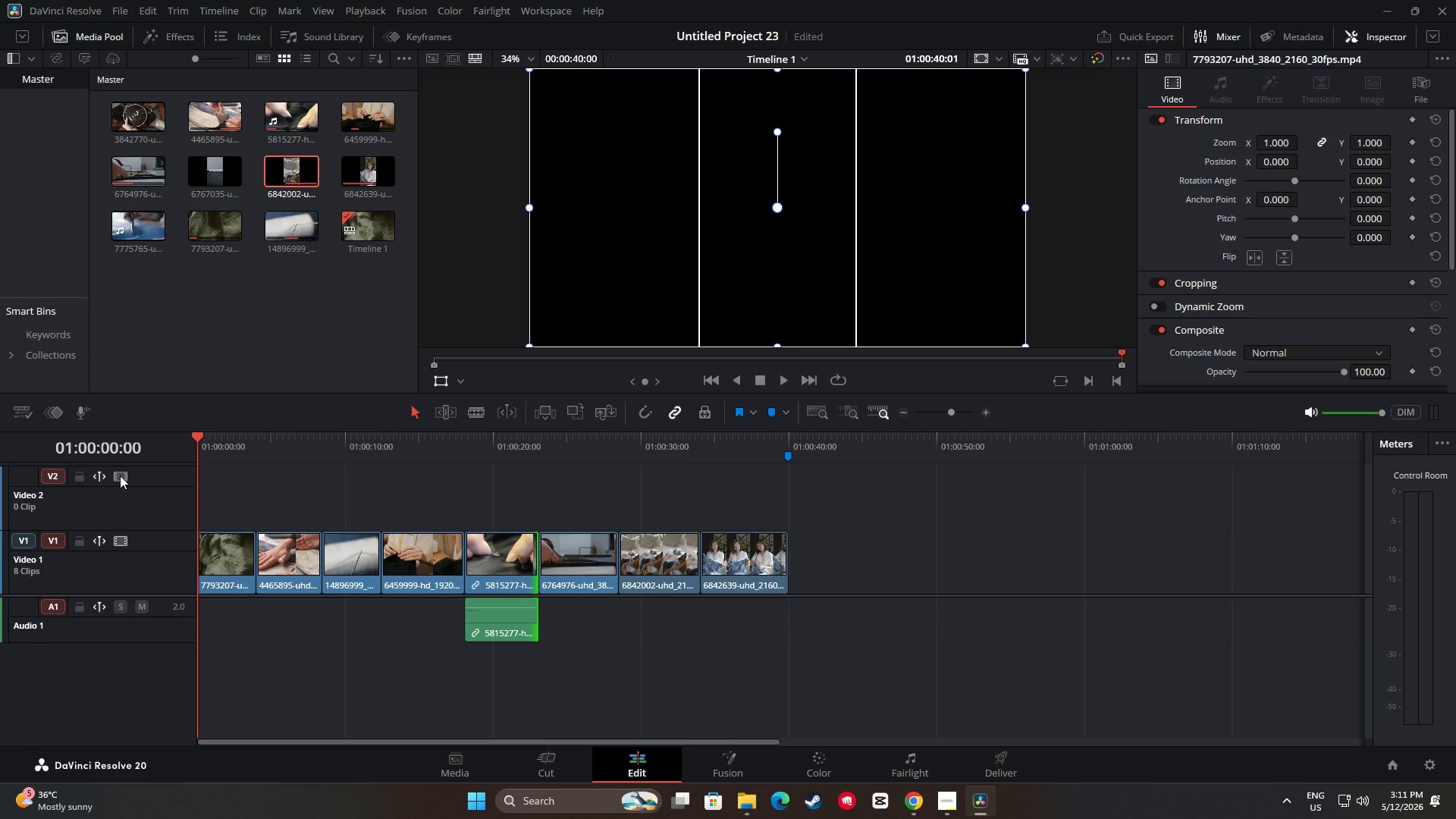 
key(Space)
 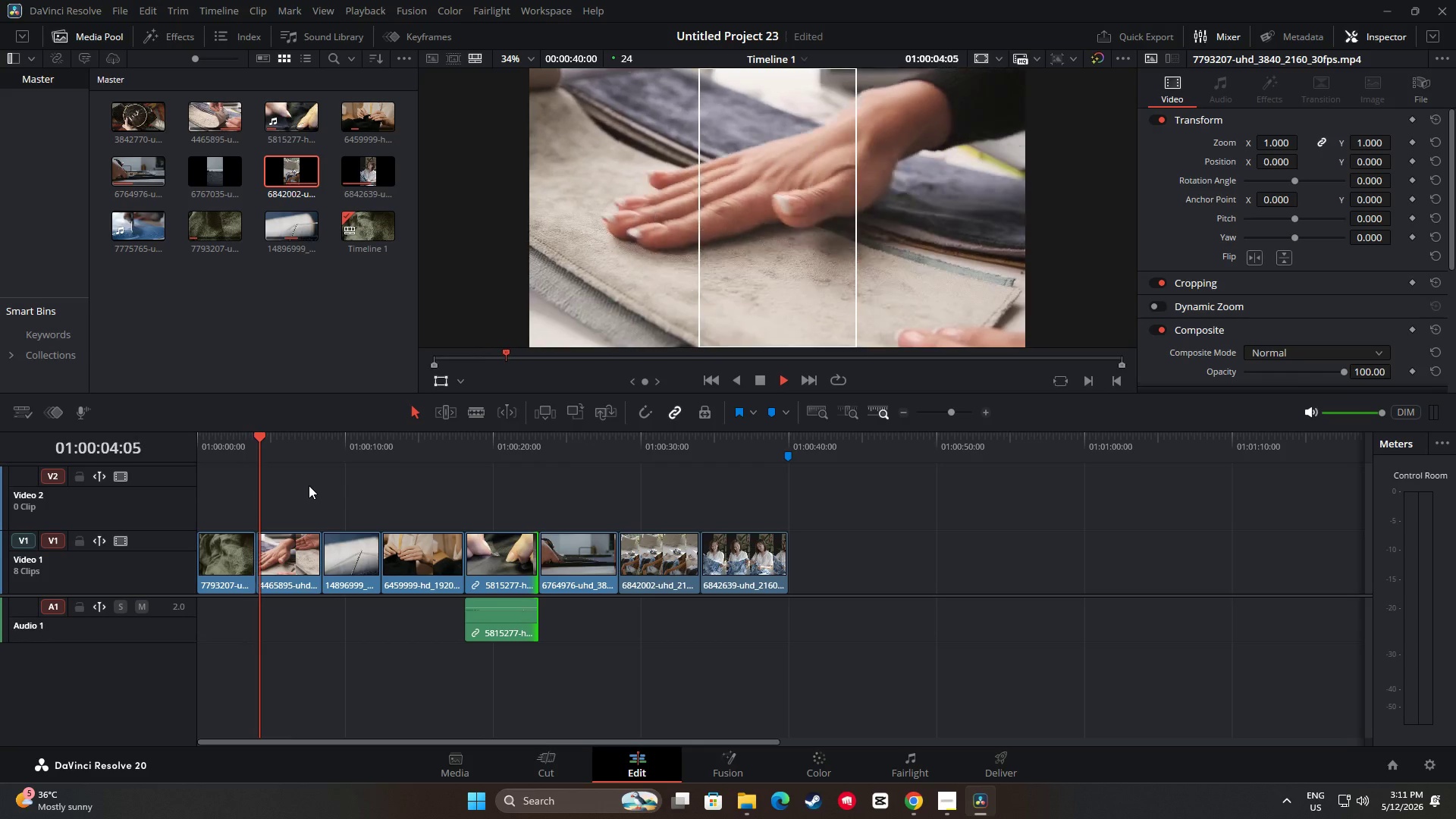 
wait(5.91)
 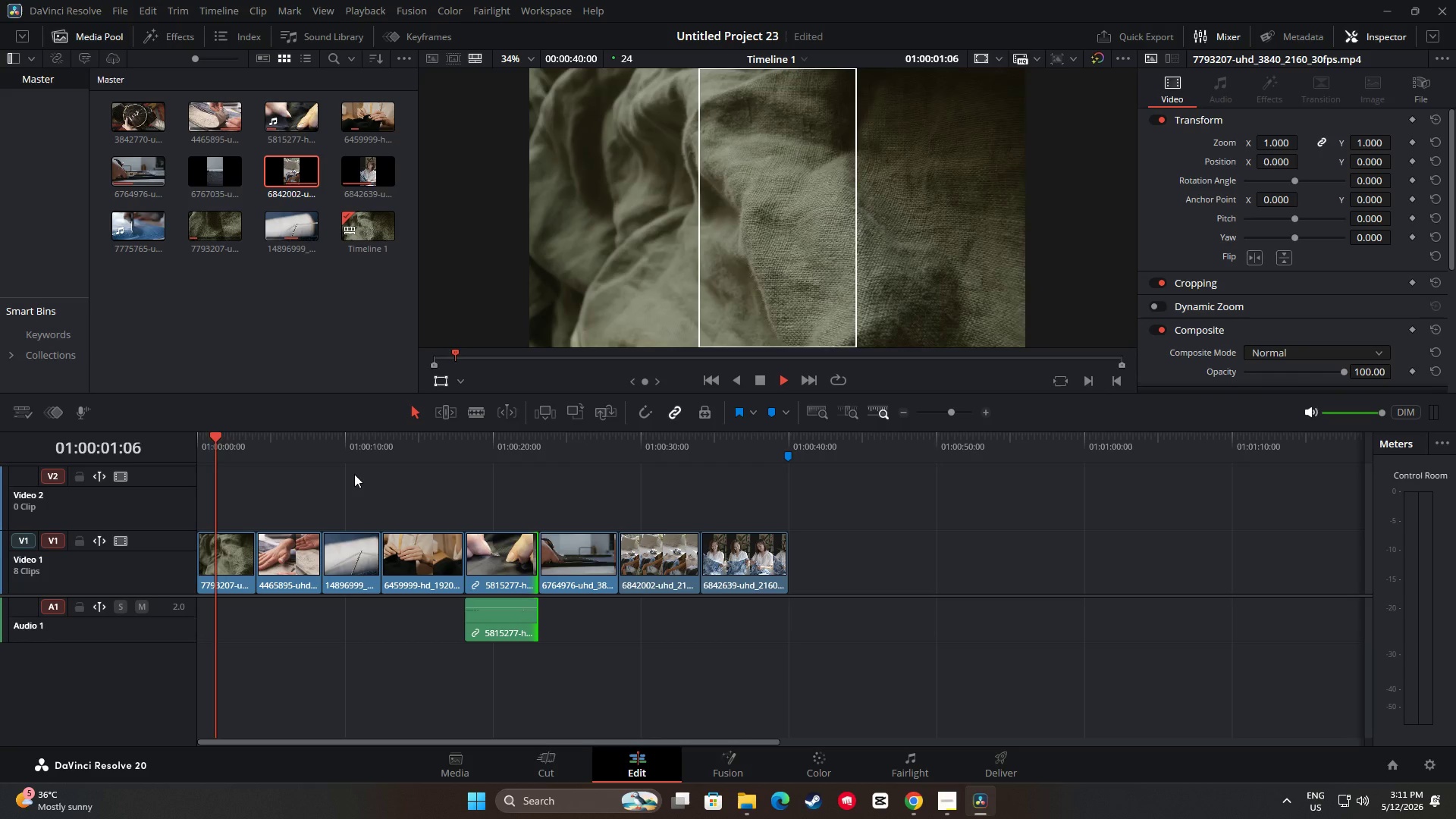 
key(Space)
 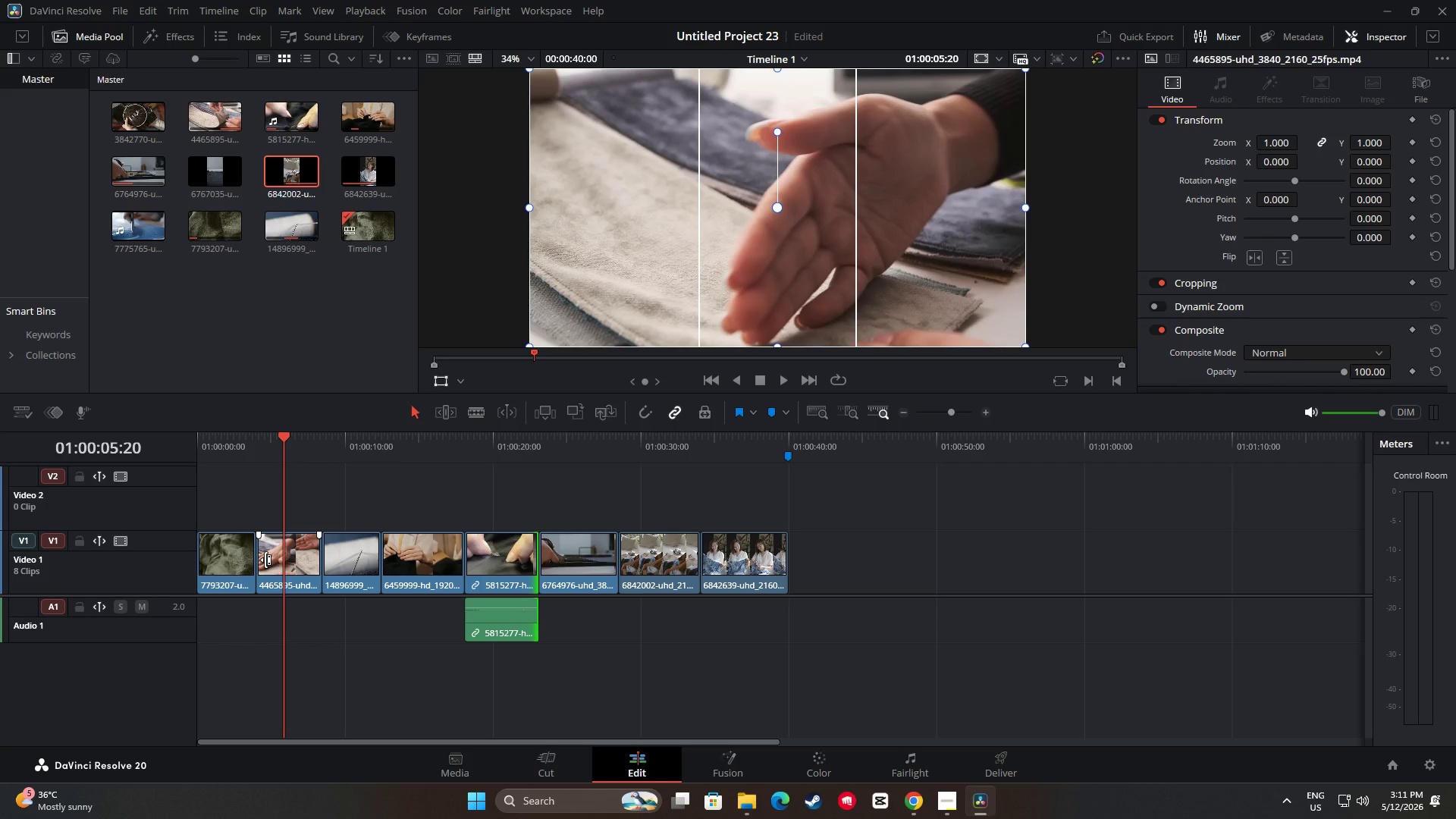 
left_click_drag(start_coordinate=[265, 560], to_coordinate=[306, 563])
 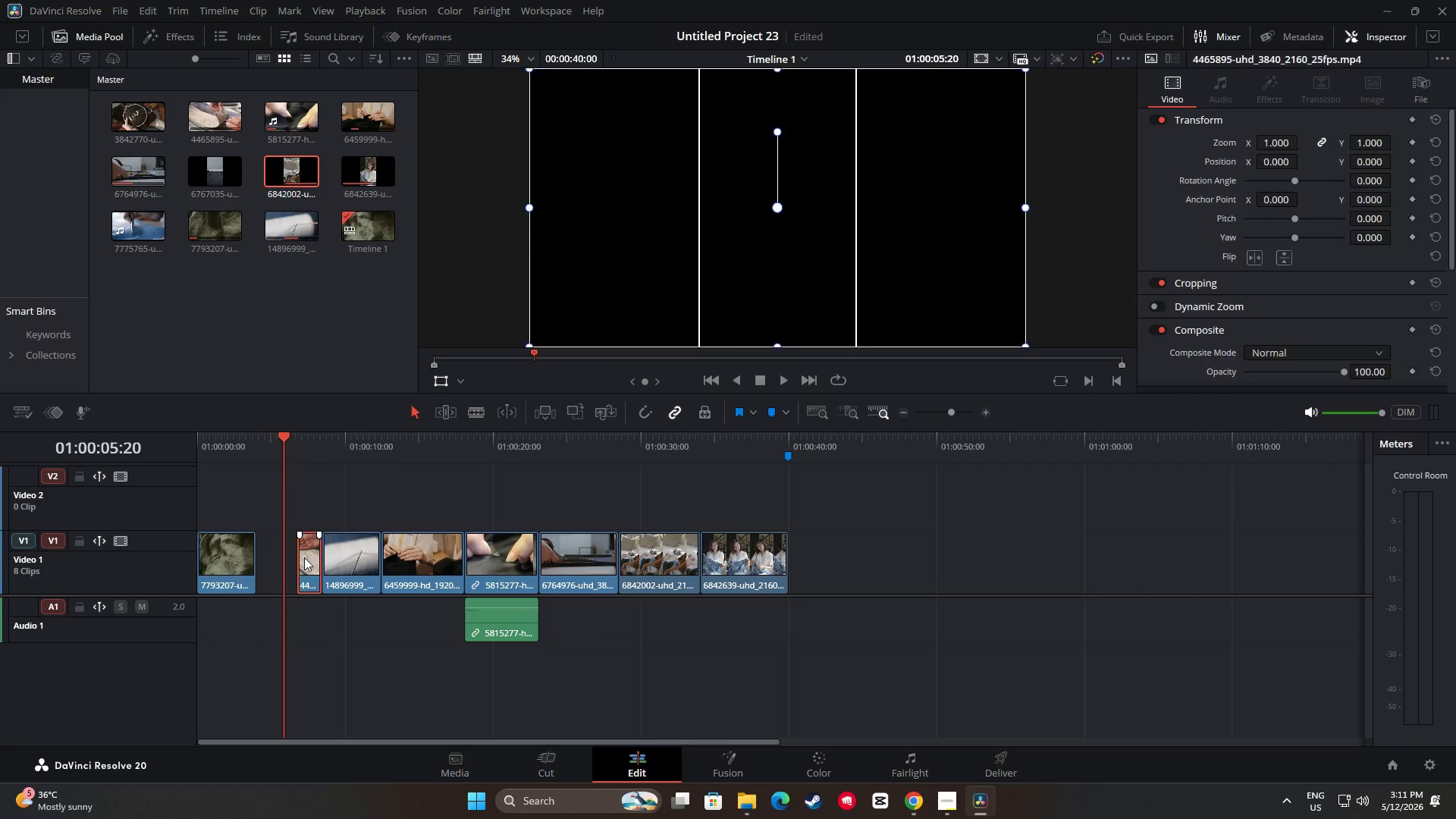 
left_click_drag(start_coordinate=[310, 557], to_coordinate=[271, 557])
 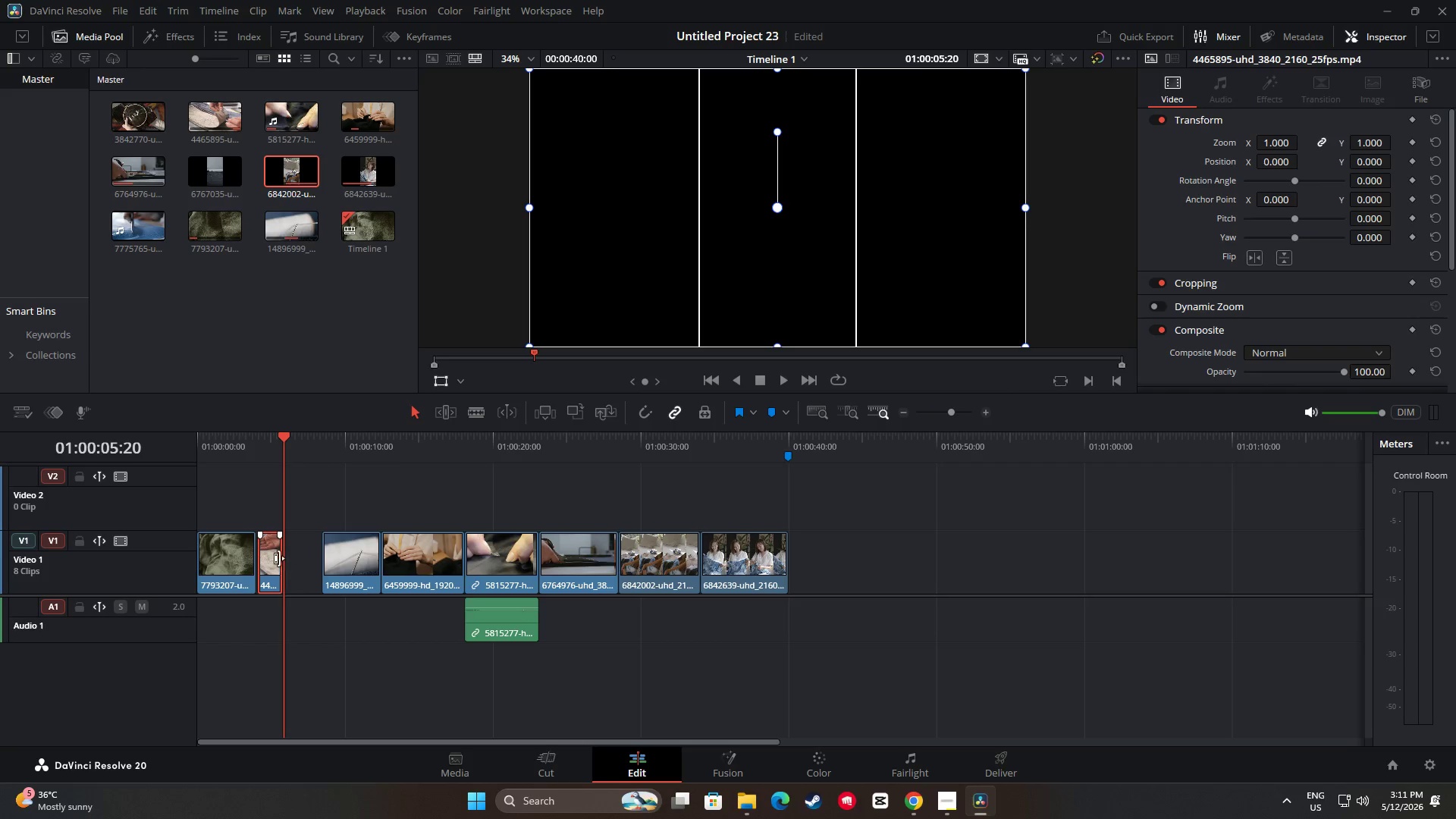 
left_click_drag(start_coordinate=[279, 558], to_coordinate=[309, 561])
 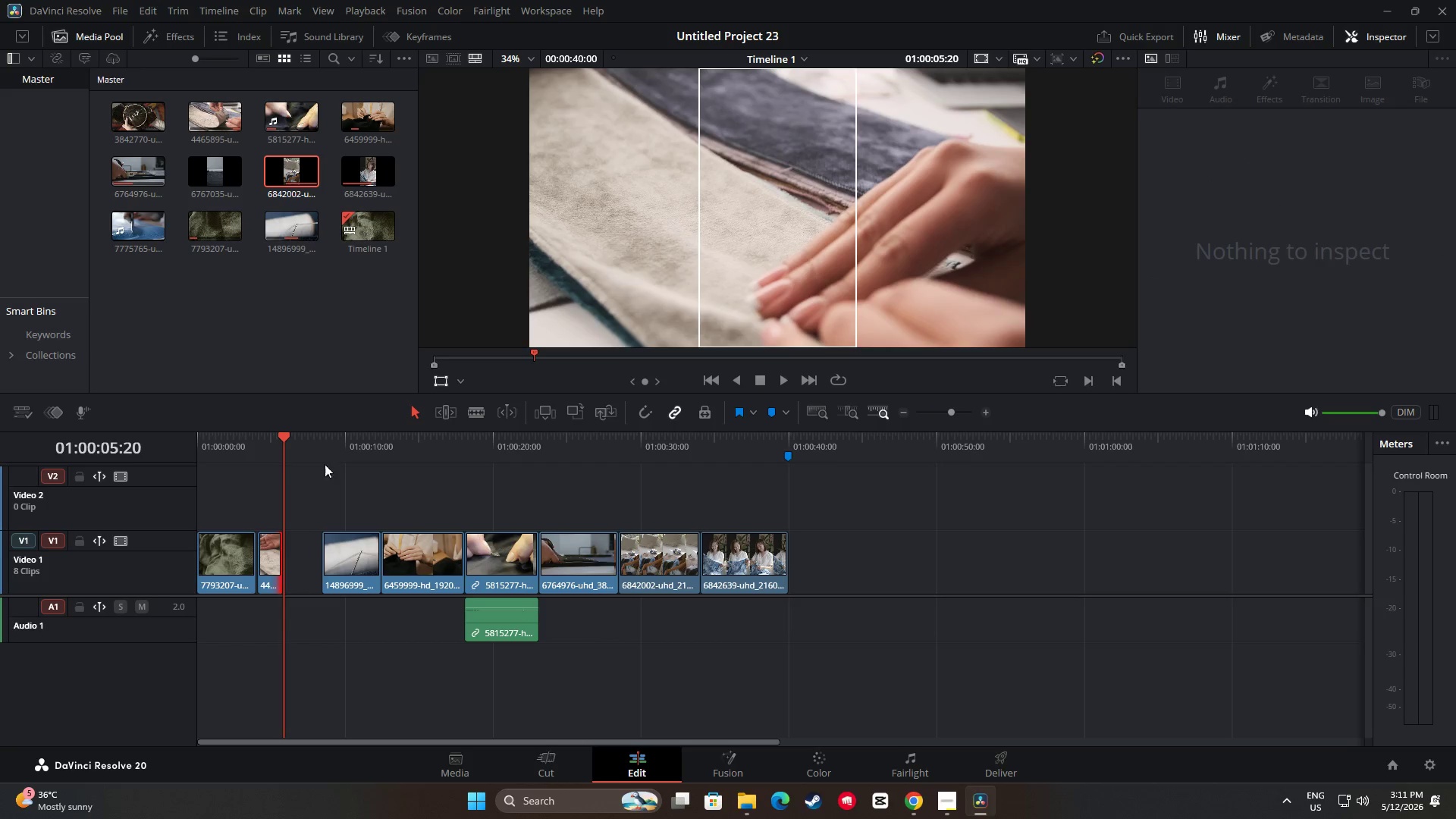 
left_click_drag(start_coordinate=[297, 441], to_coordinate=[268, 441])
 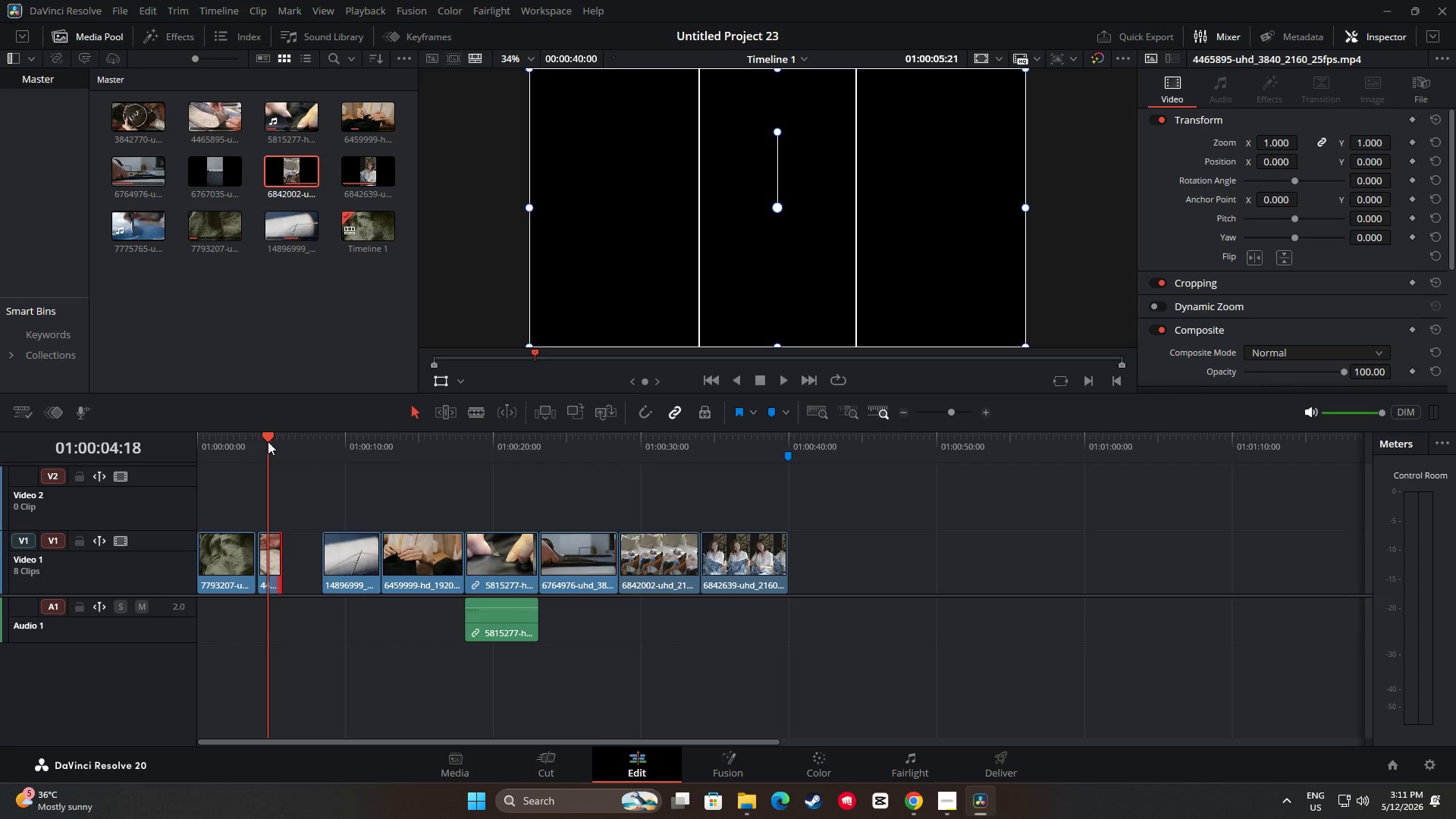 
key(Space)
 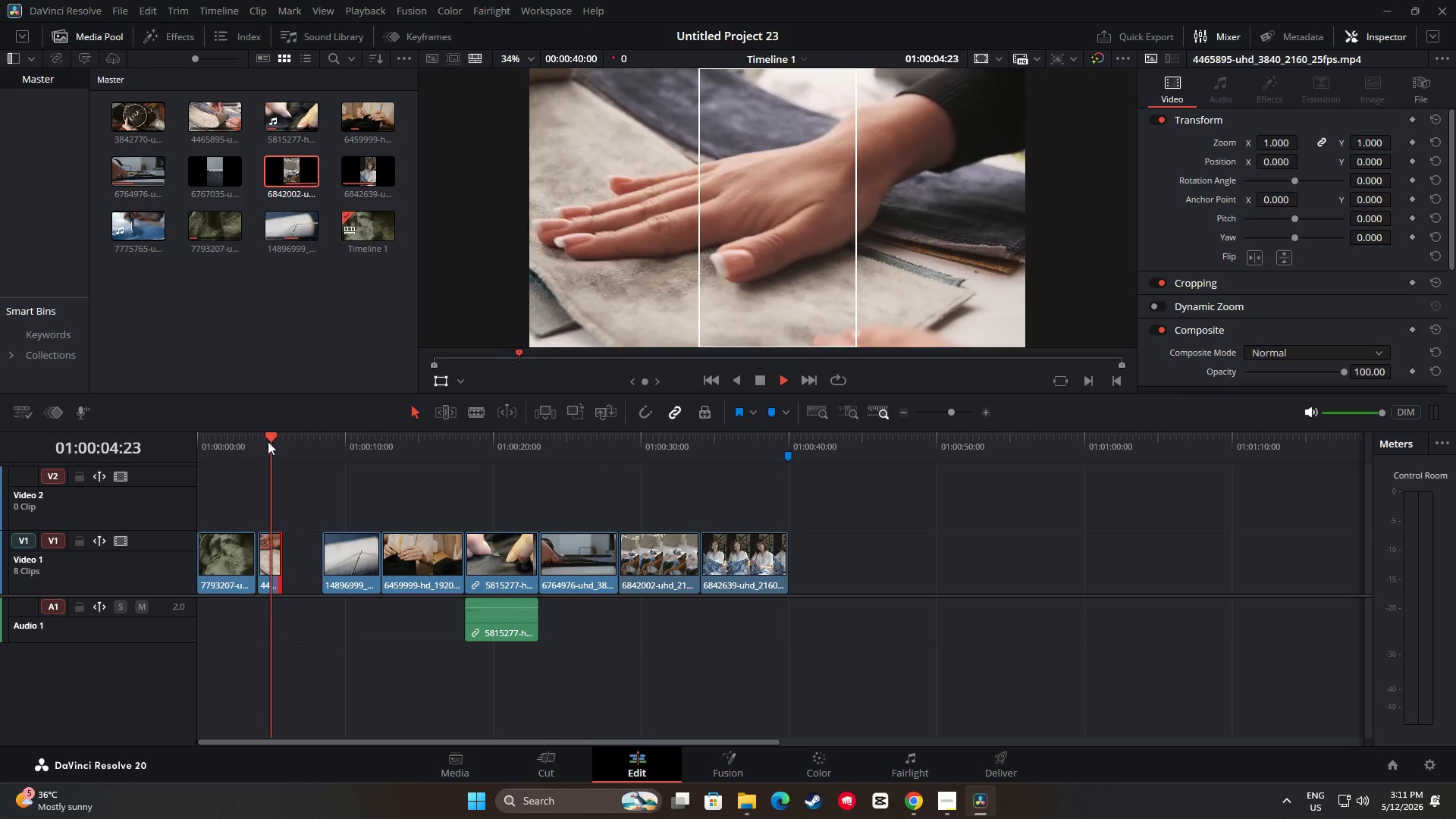 
key(Space)
 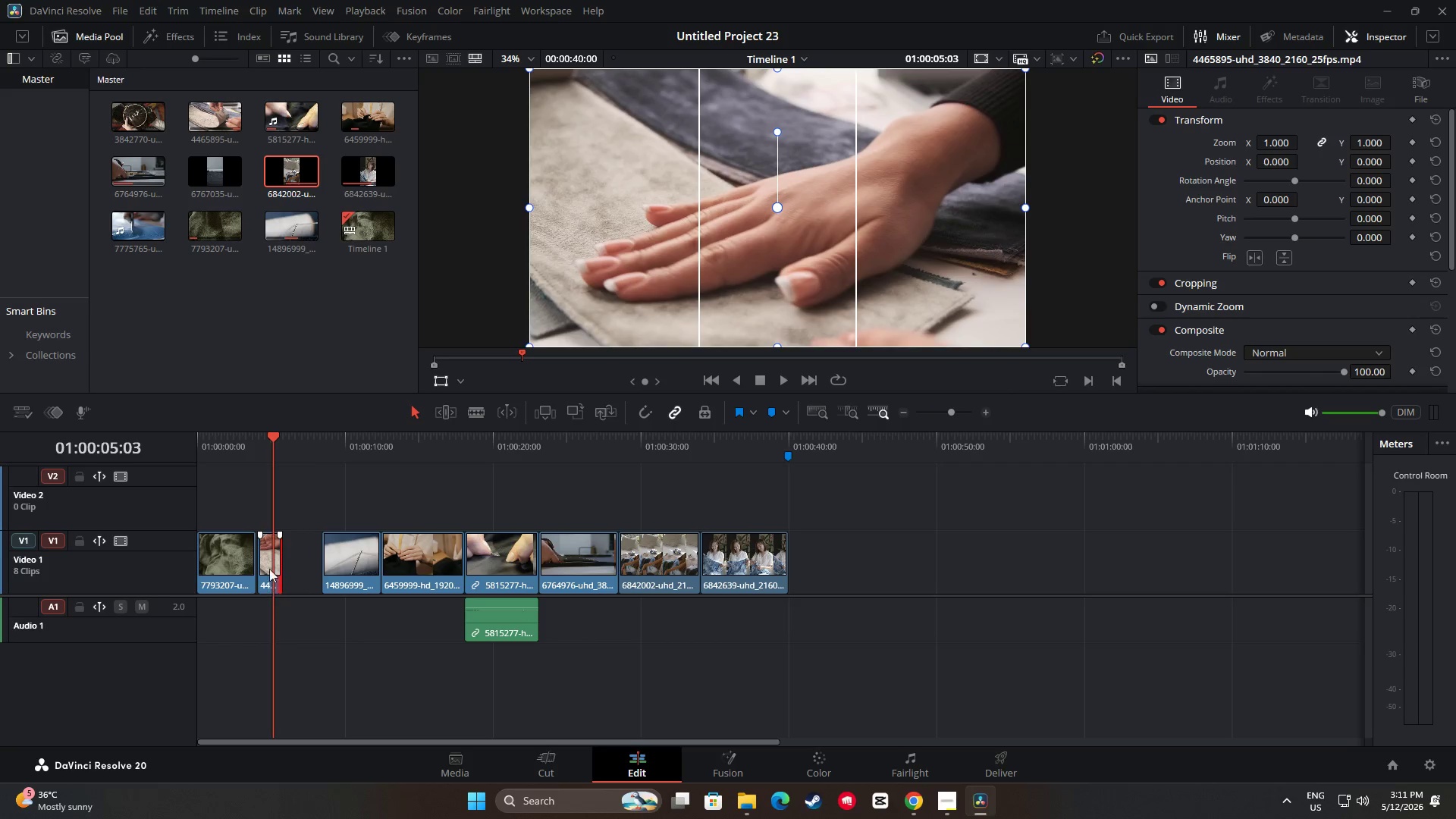 
left_click_drag(start_coordinate=[270, 555], to_coordinate=[309, 557])
 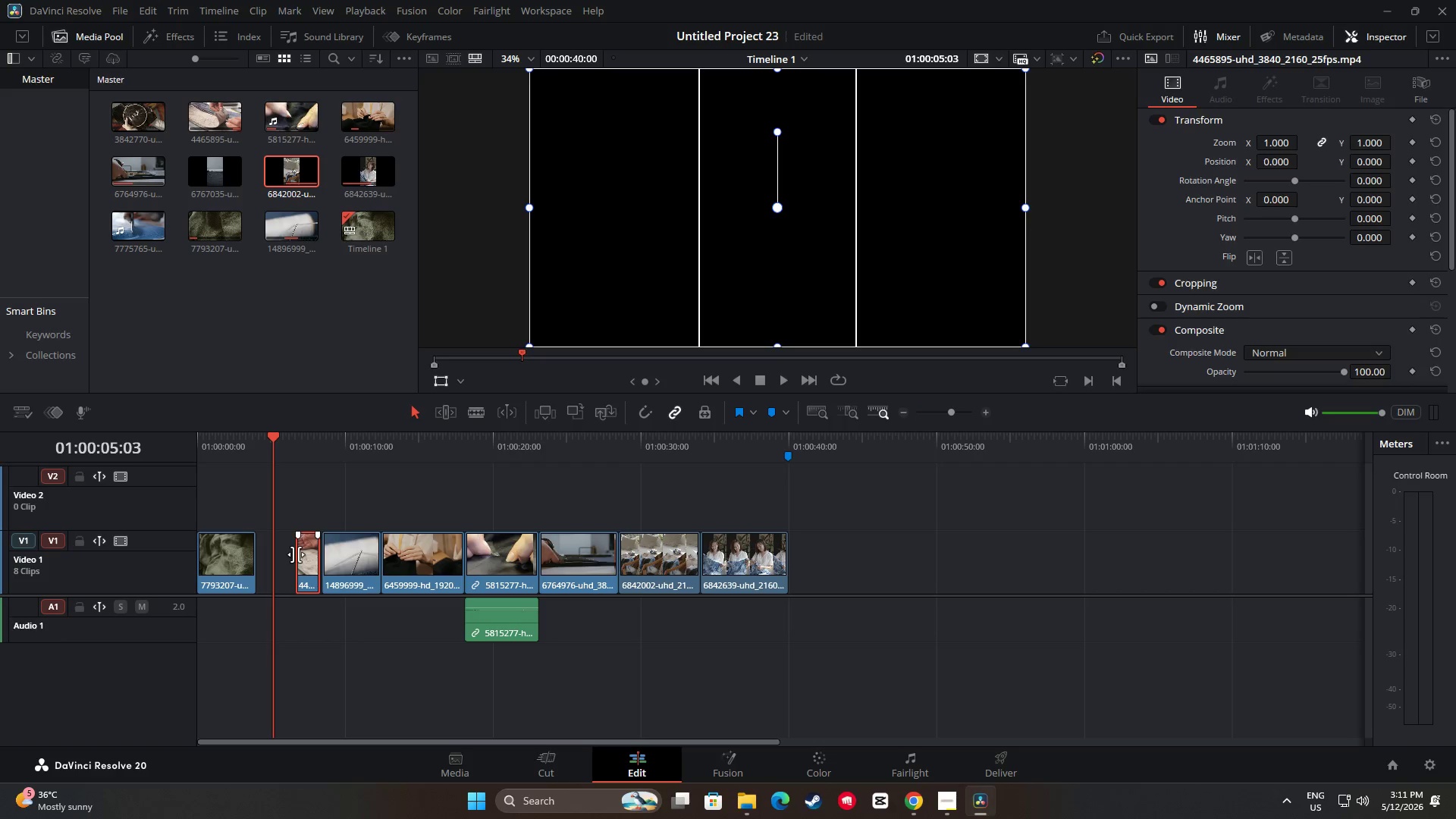 
left_click_drag(start_coordinate=[296, 554], to_coordinate=[256, 555])
 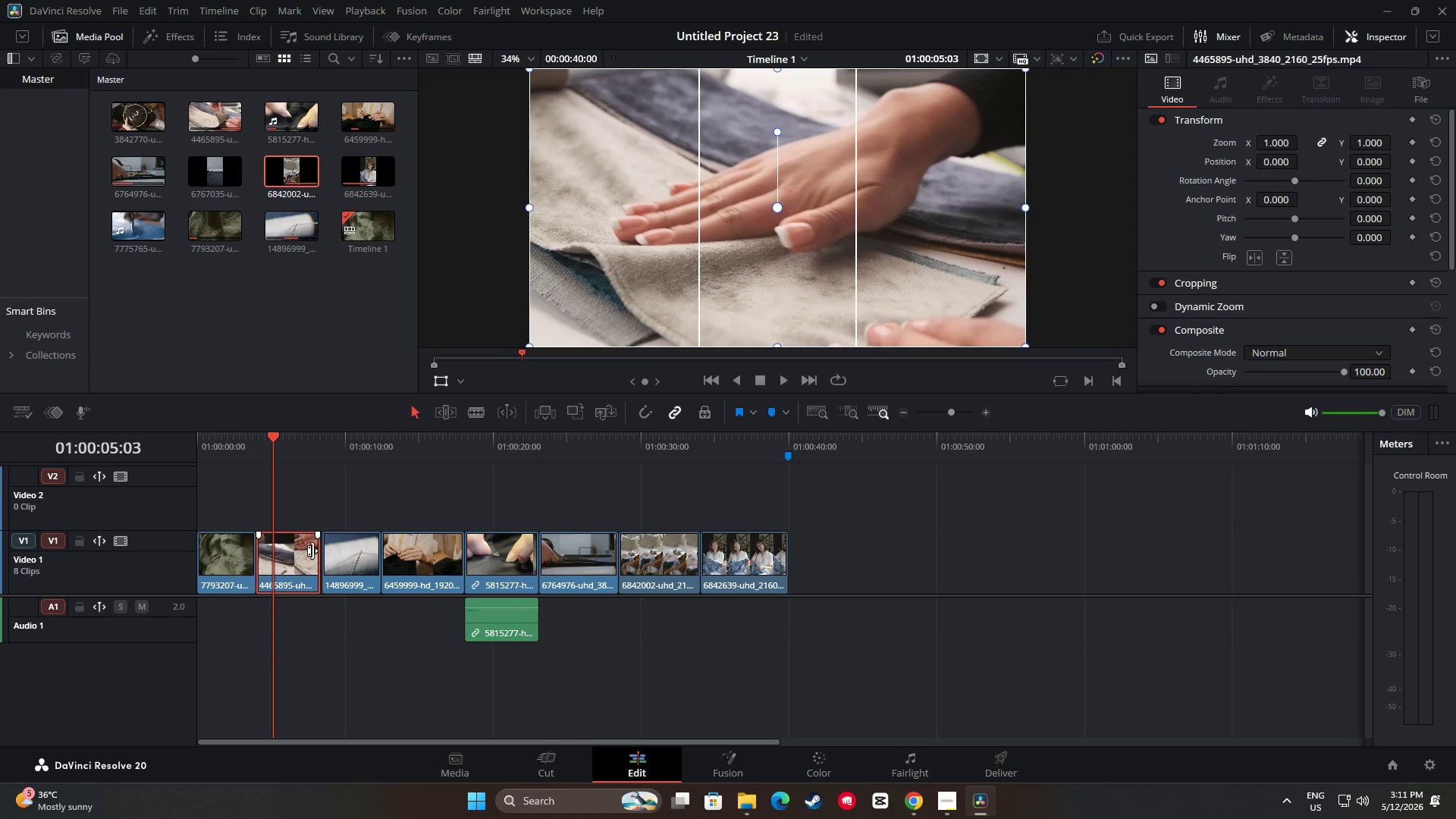 
left_click_drag(start_coordinate=[315, 551], to_coordinate=[319, 551])
 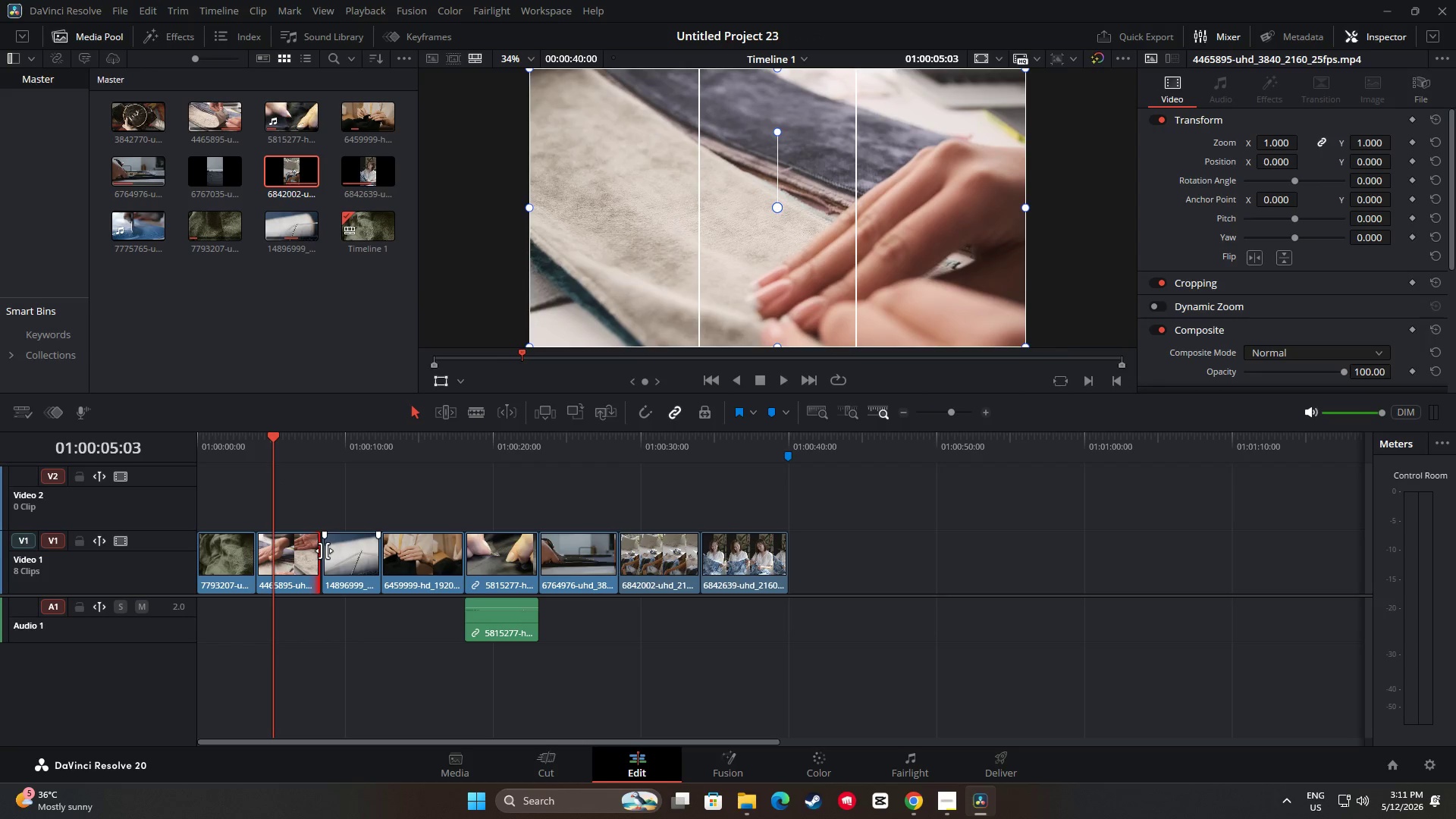 
mouse_move([320, 534])
 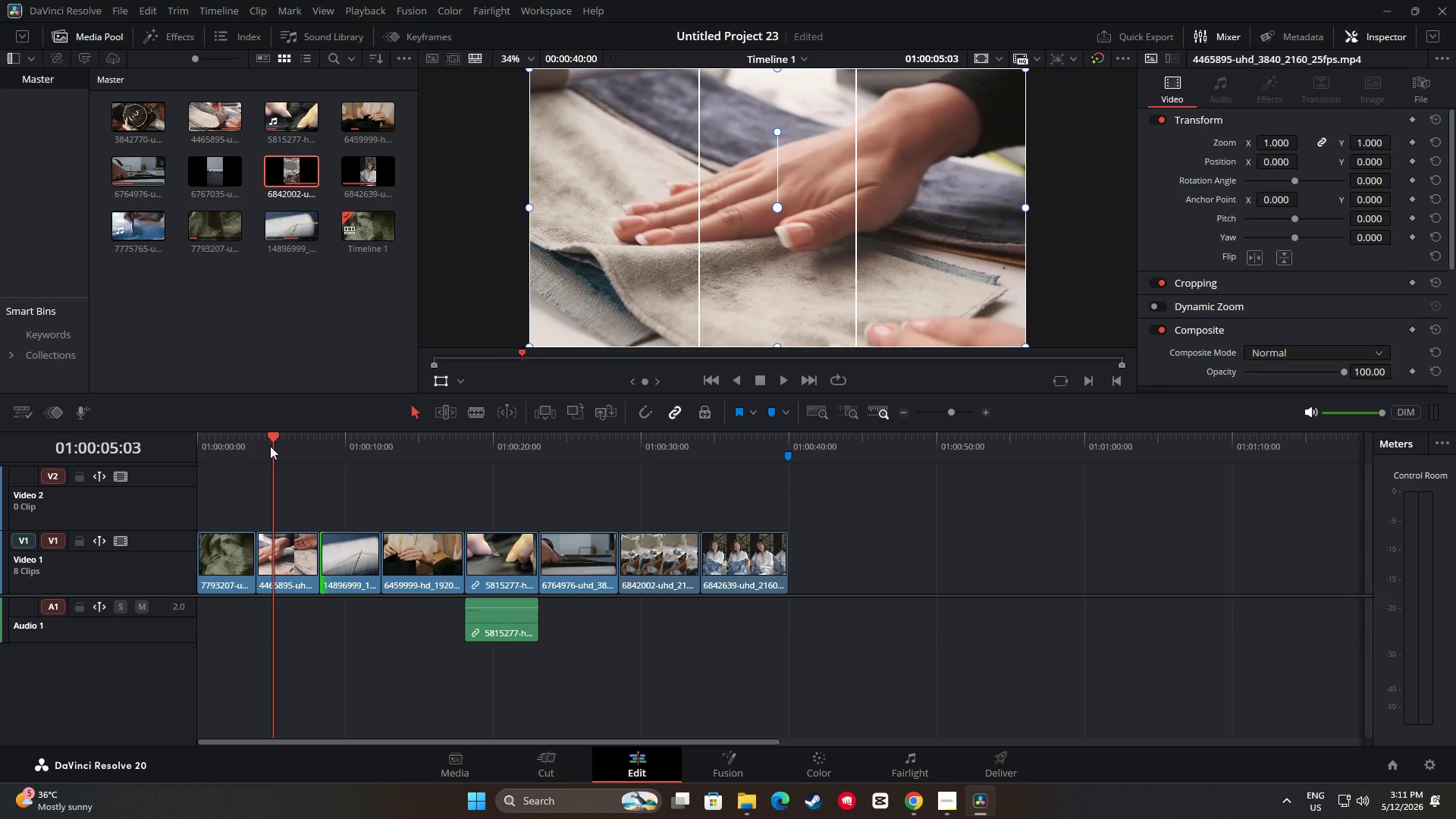 
left_click_drag(start_coordinate=[271, 443], to_coordinate=[248, 441])
 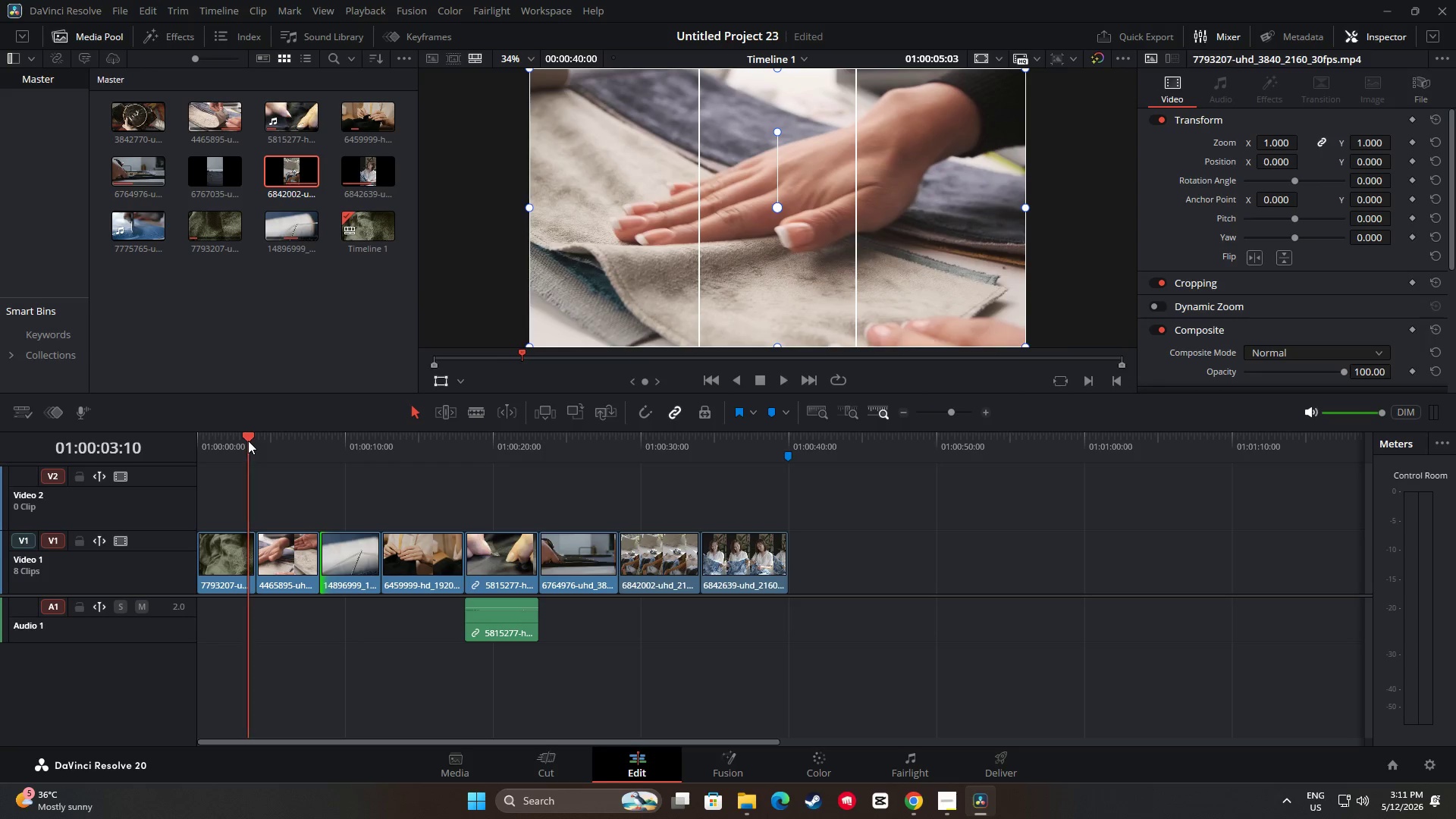 
key(Space)
 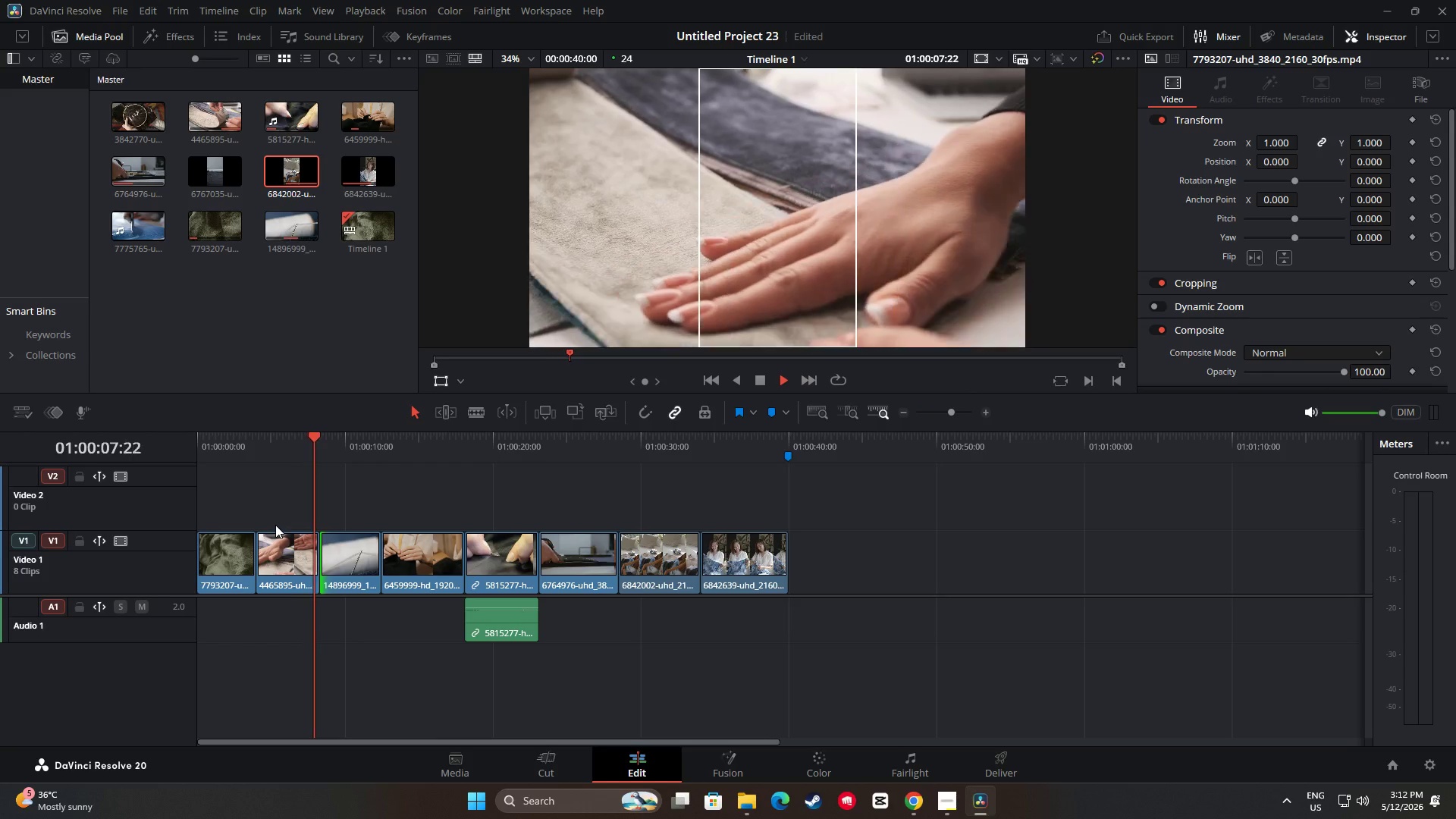 
wait(6.39)
 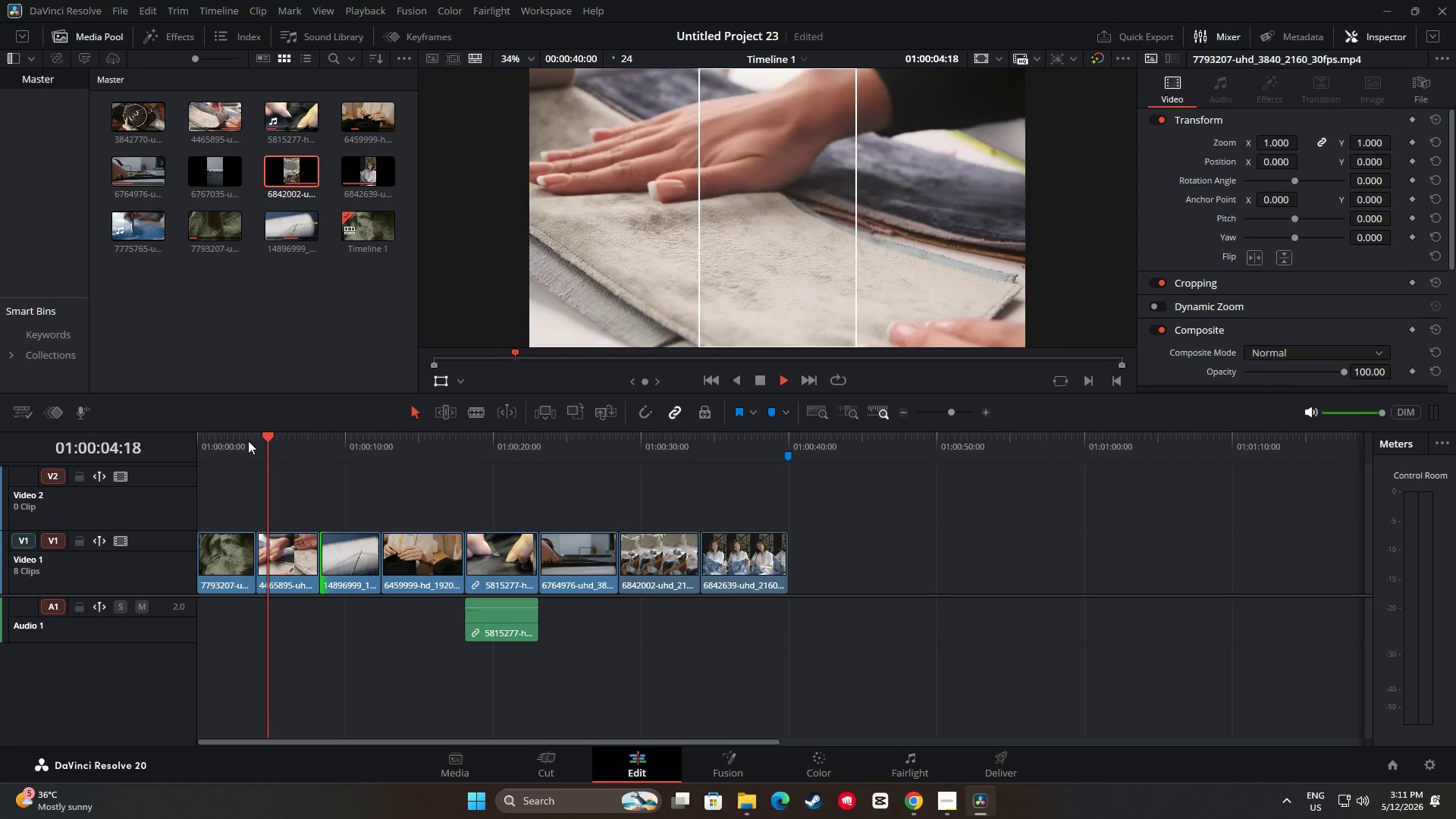 
right_click([275, 525])
 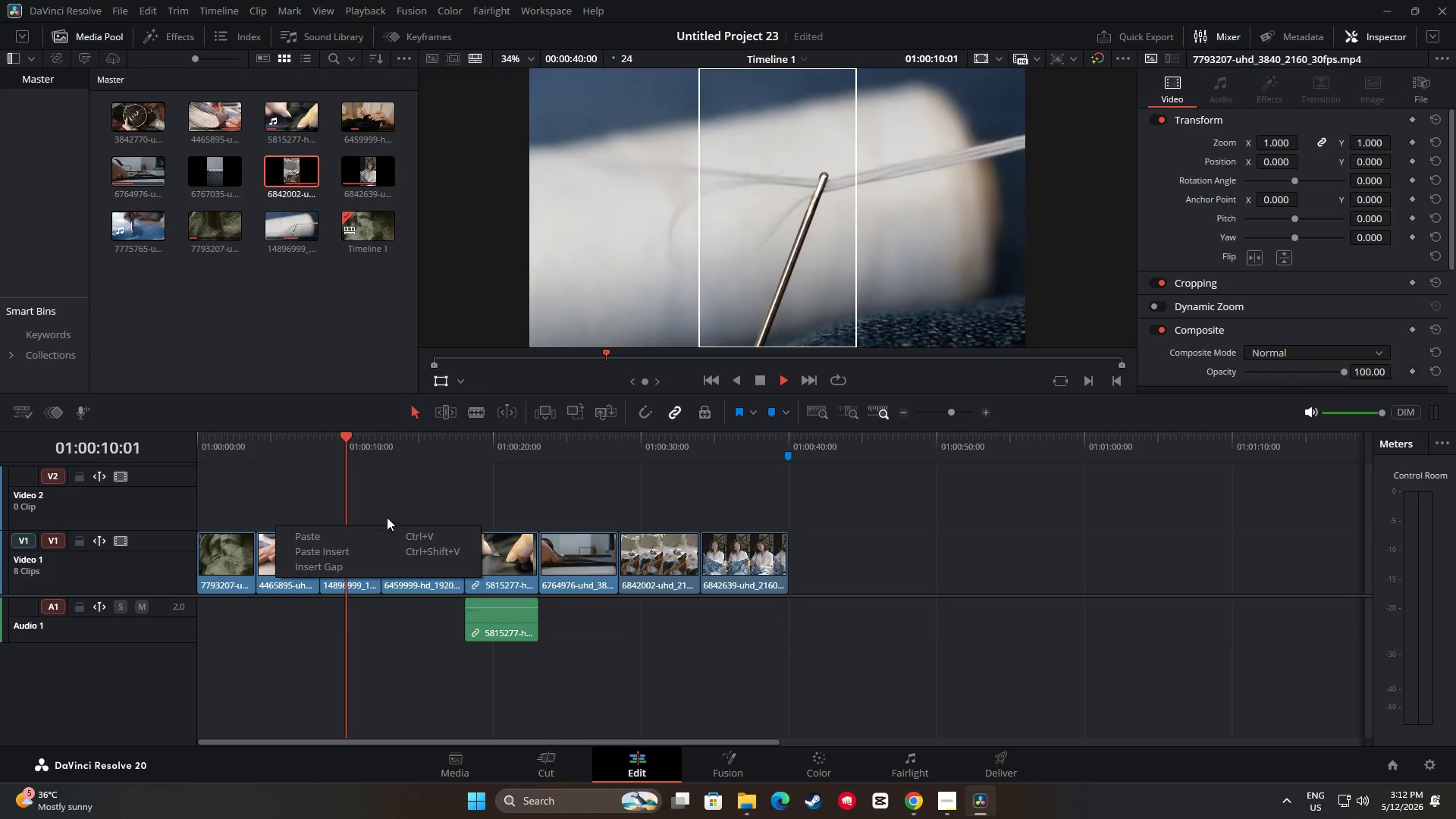 
left_click([434, 491])
 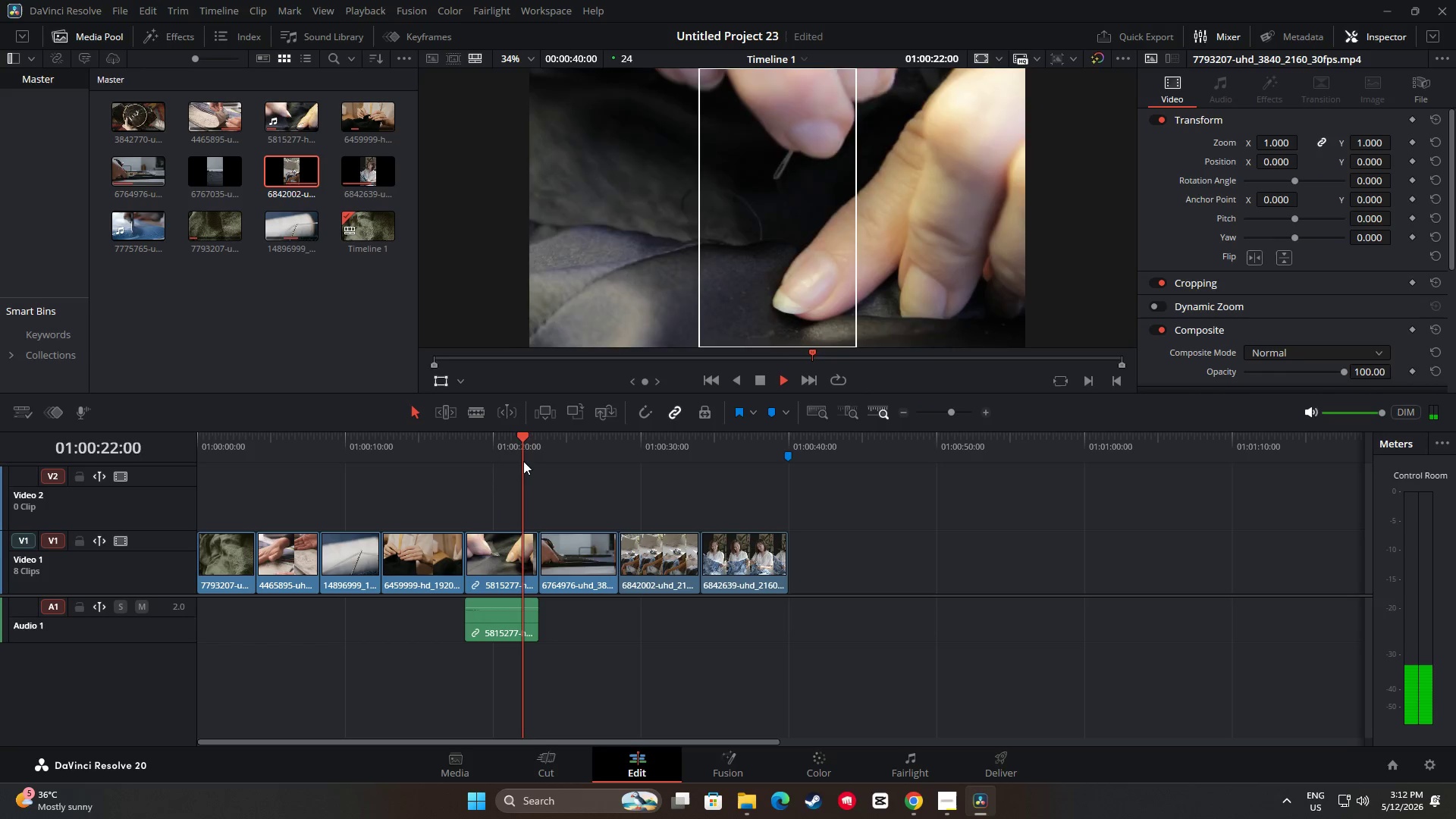 
wait(16.77)
 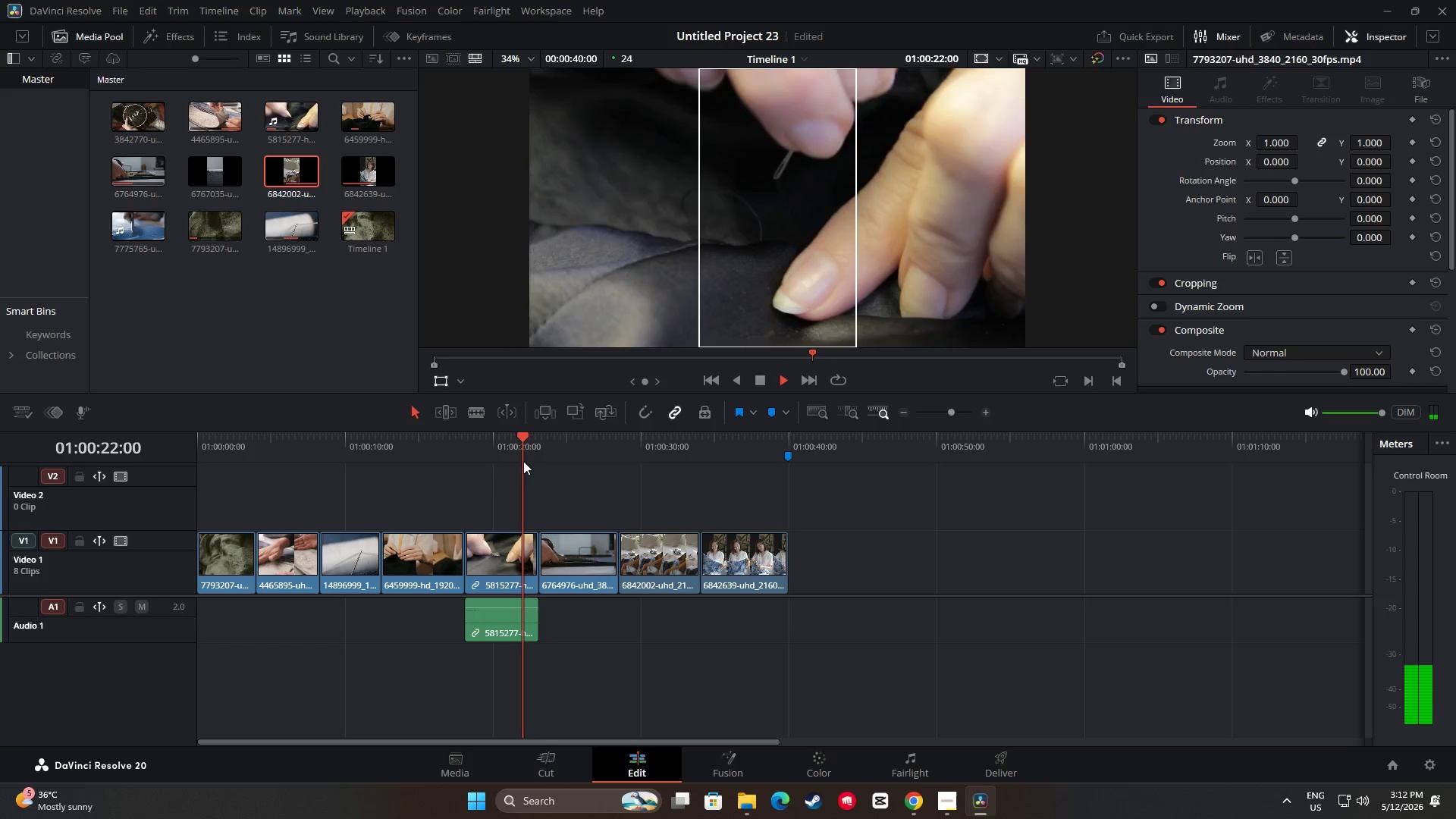 
key(Space)
 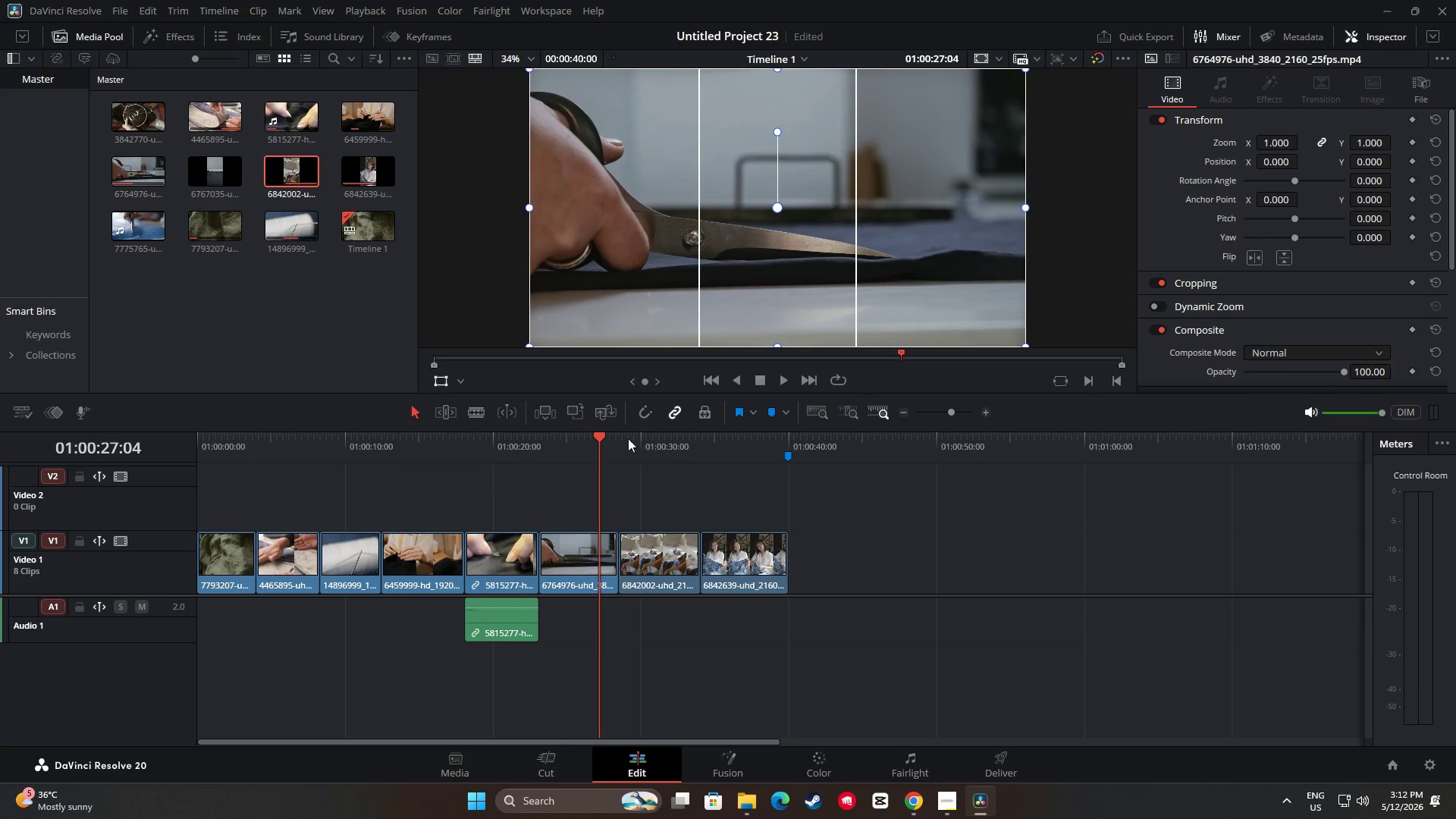 
left_click_drag(start_coordinate=[598, 436], to_coordinate=[248, 463])
 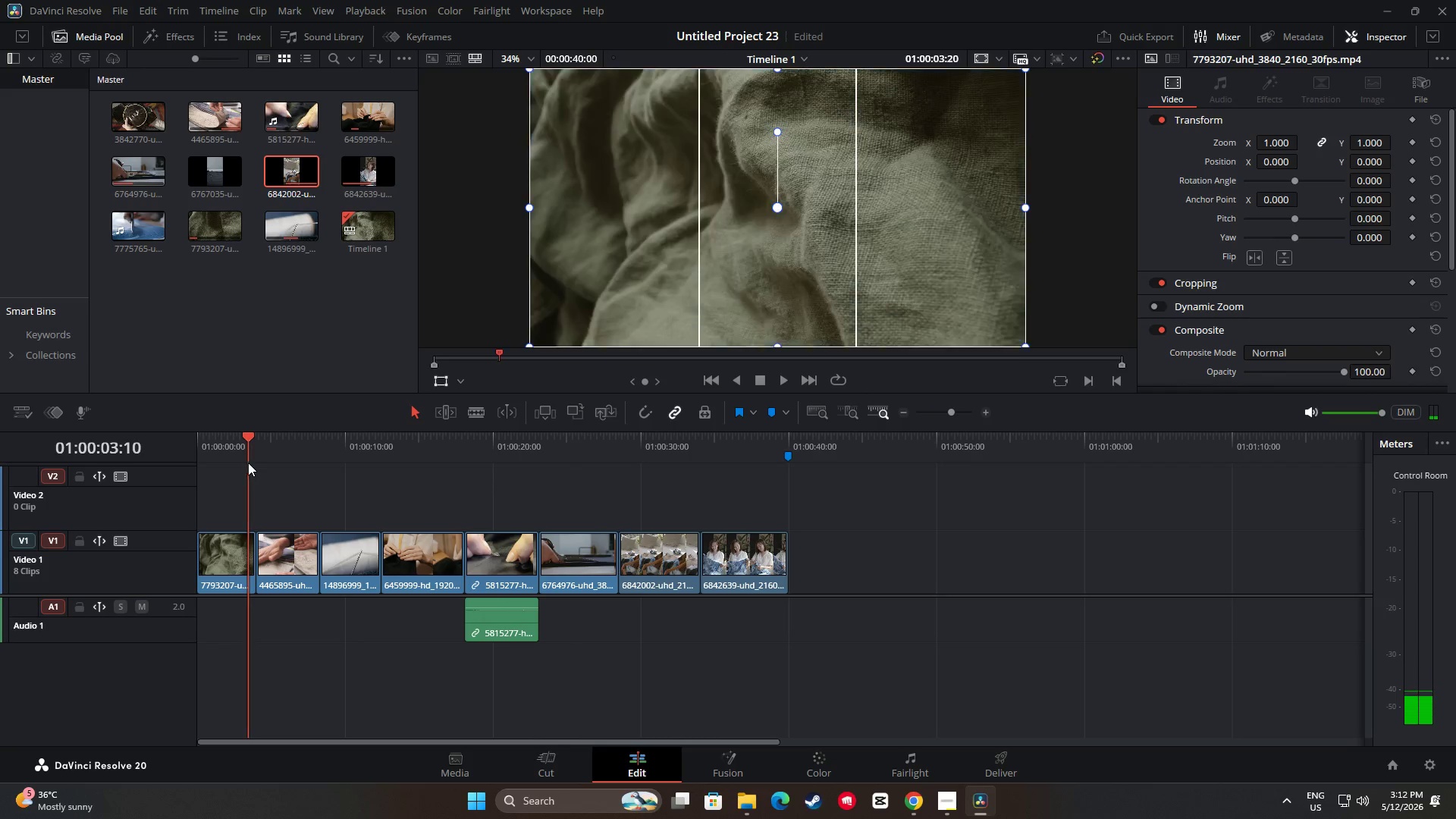 
key(Space)
 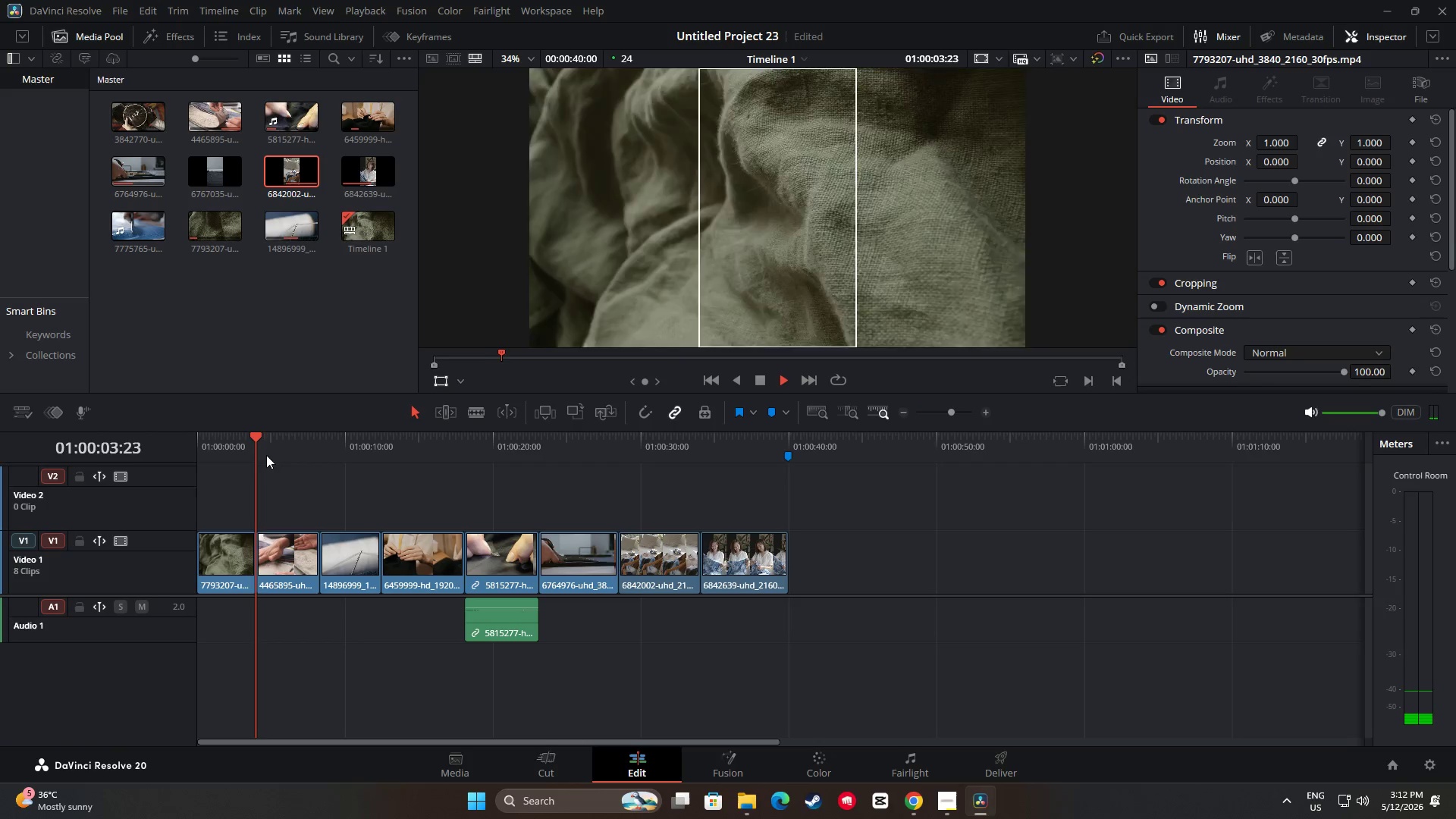 
key(Space)
 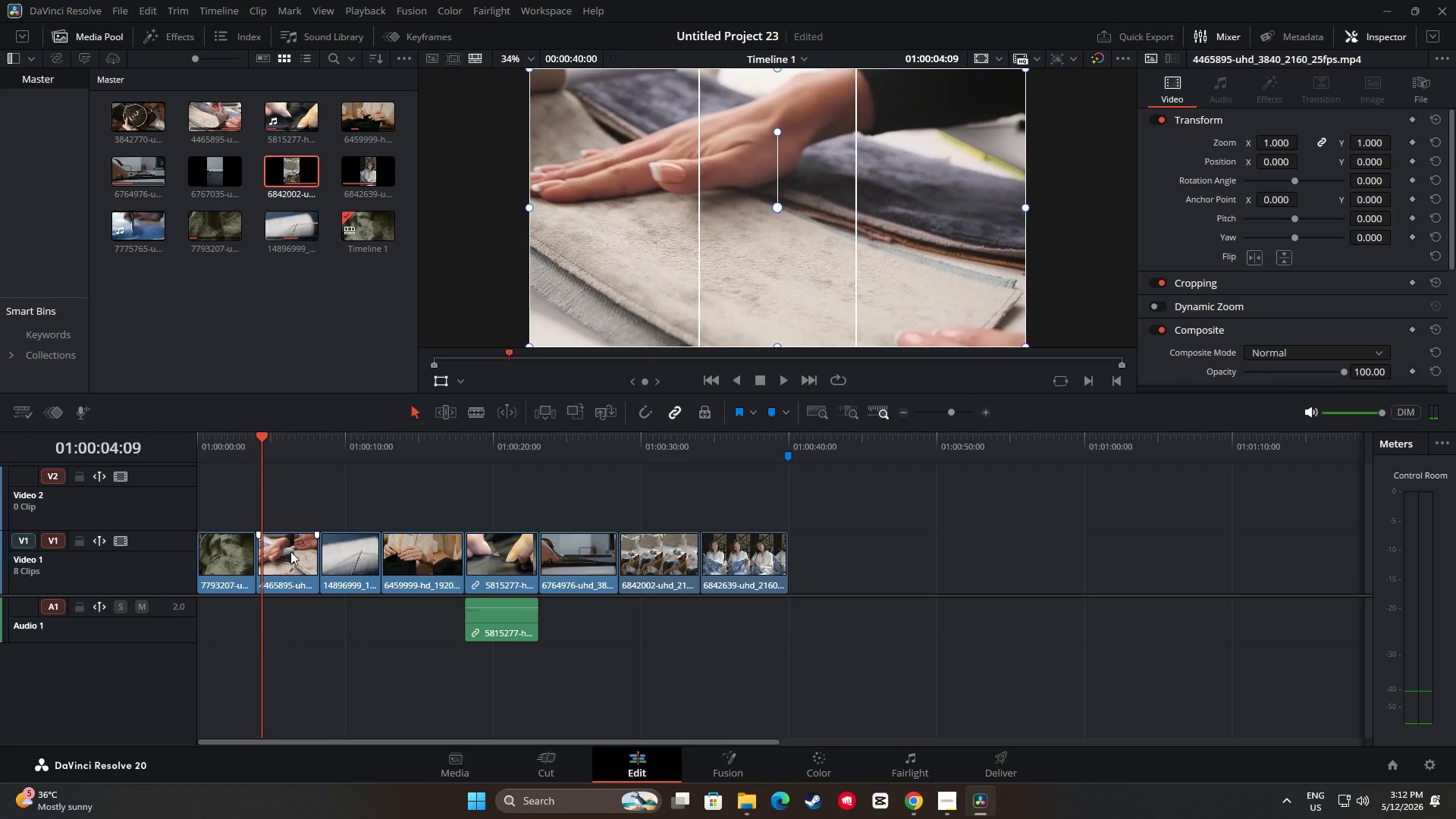 
left_click([290, 551])
 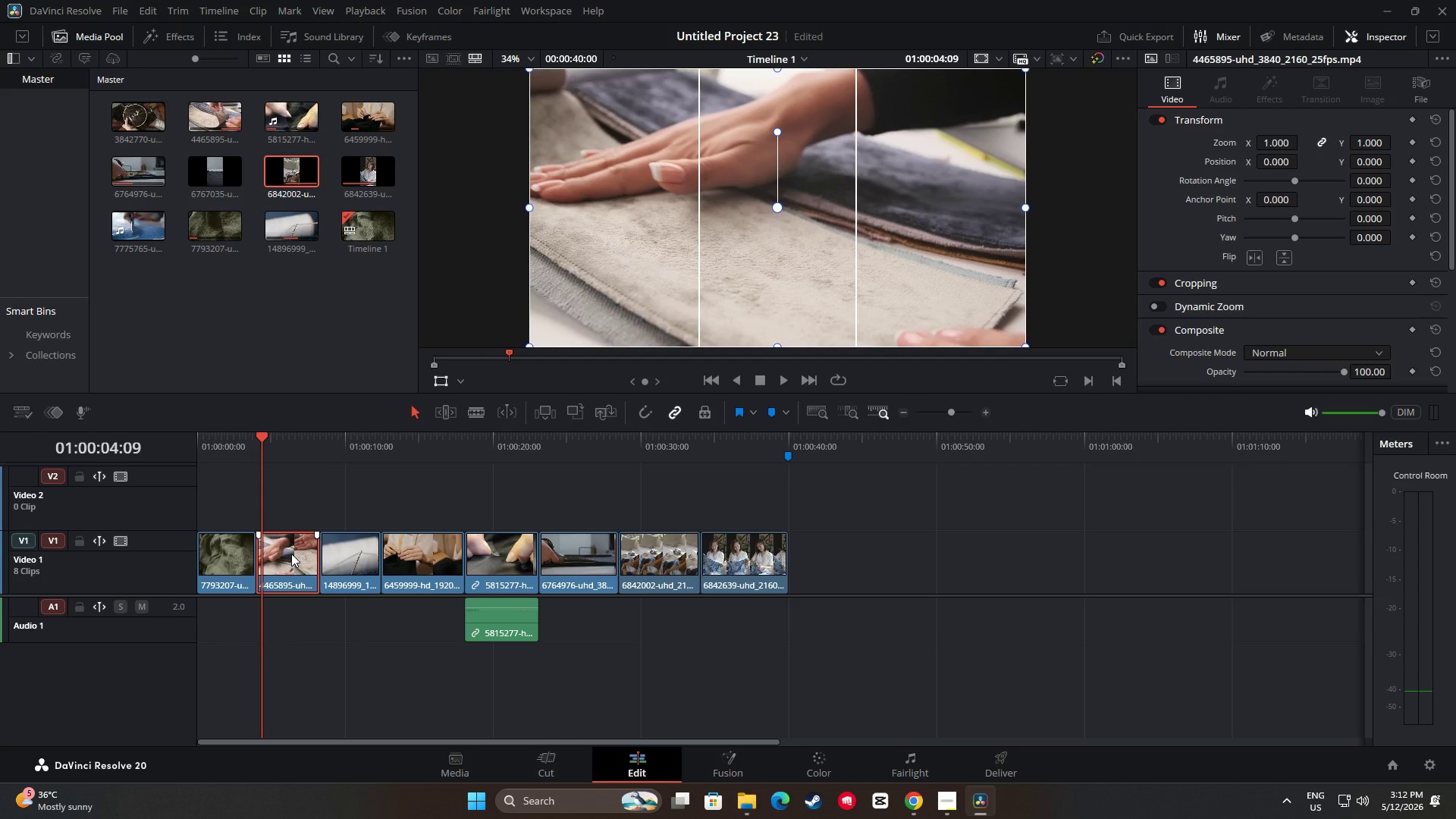 
key(Control+R)
 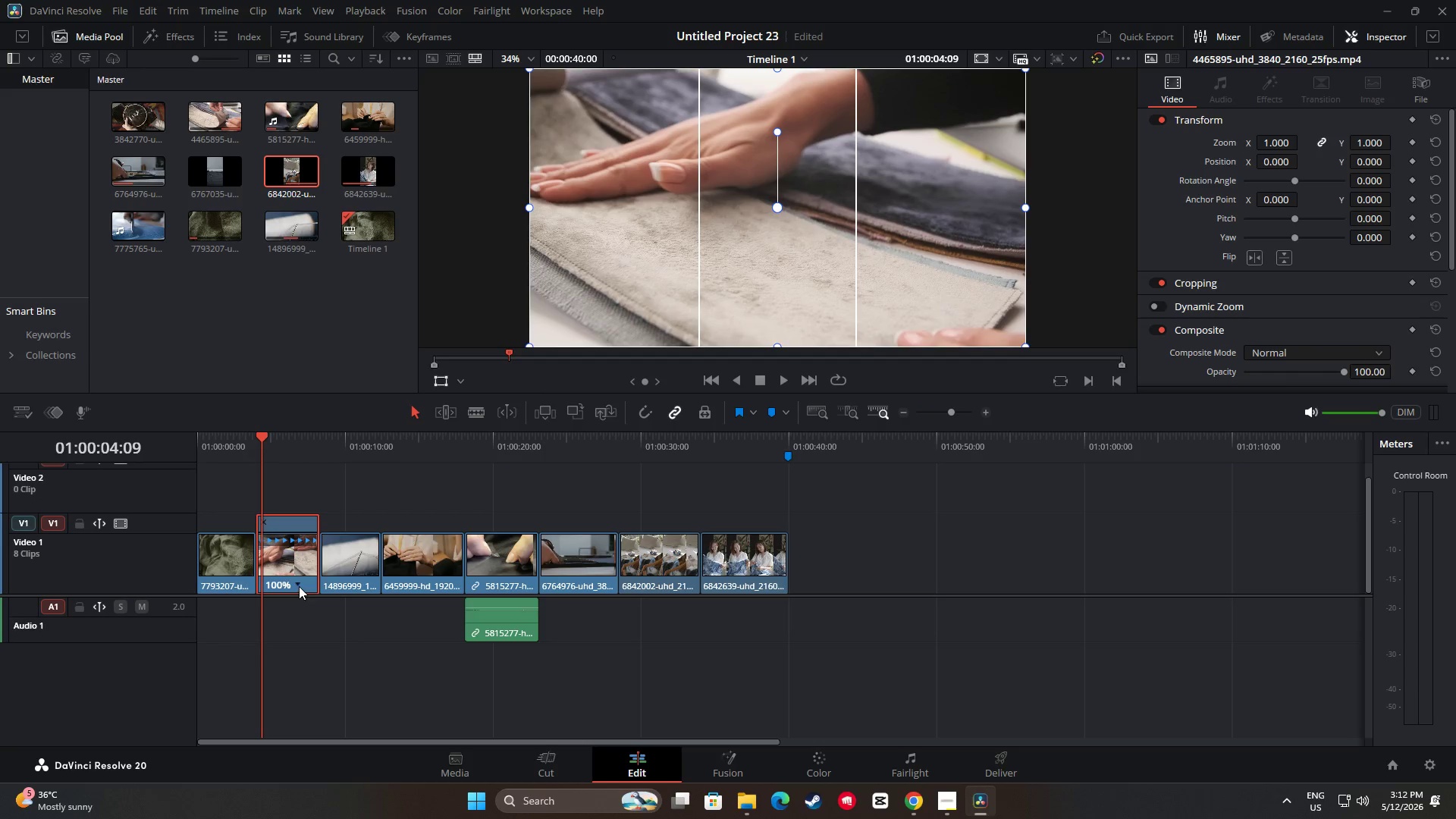 
left_click([298, 585])
 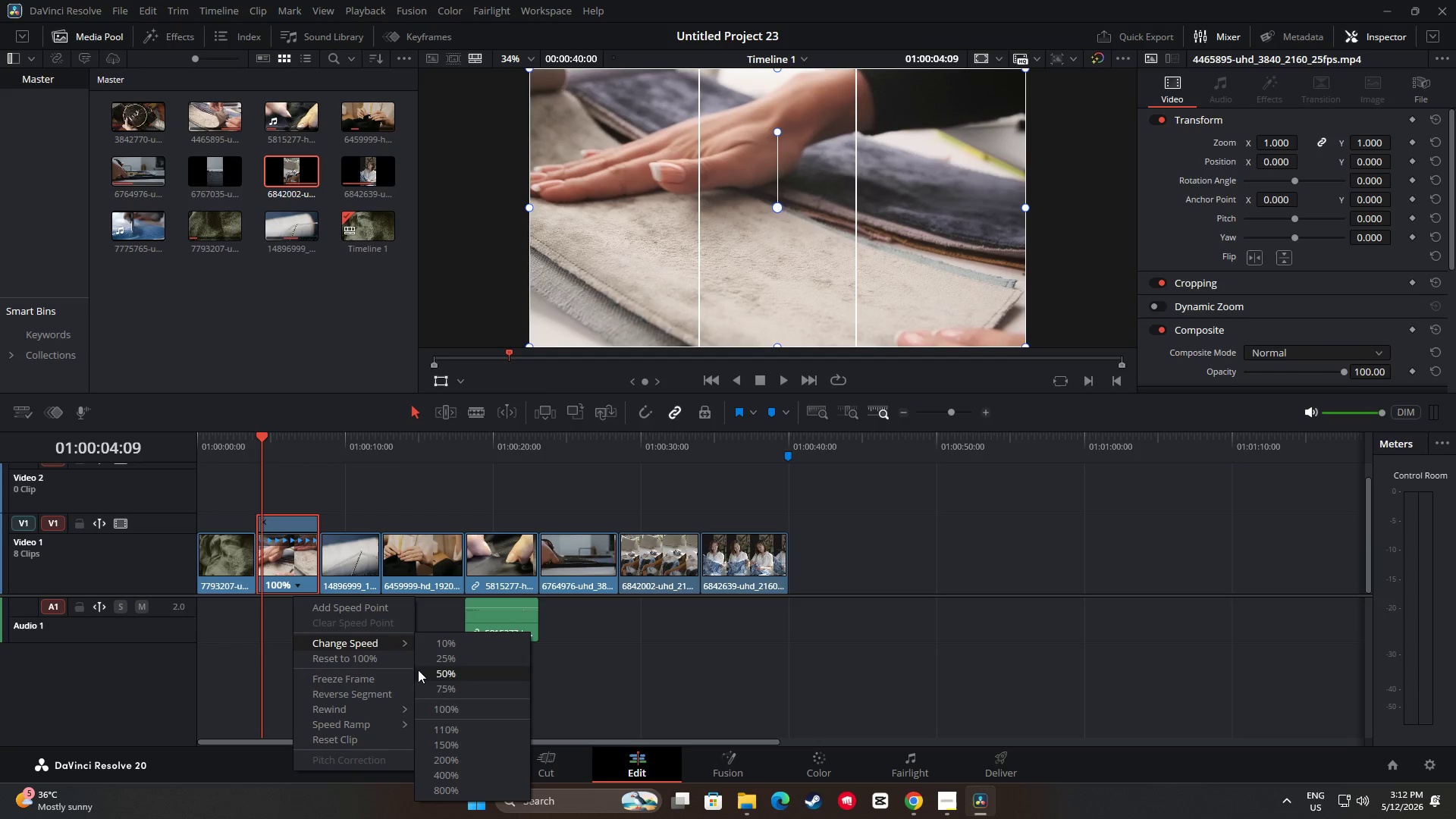 
left_click([449, 689])
 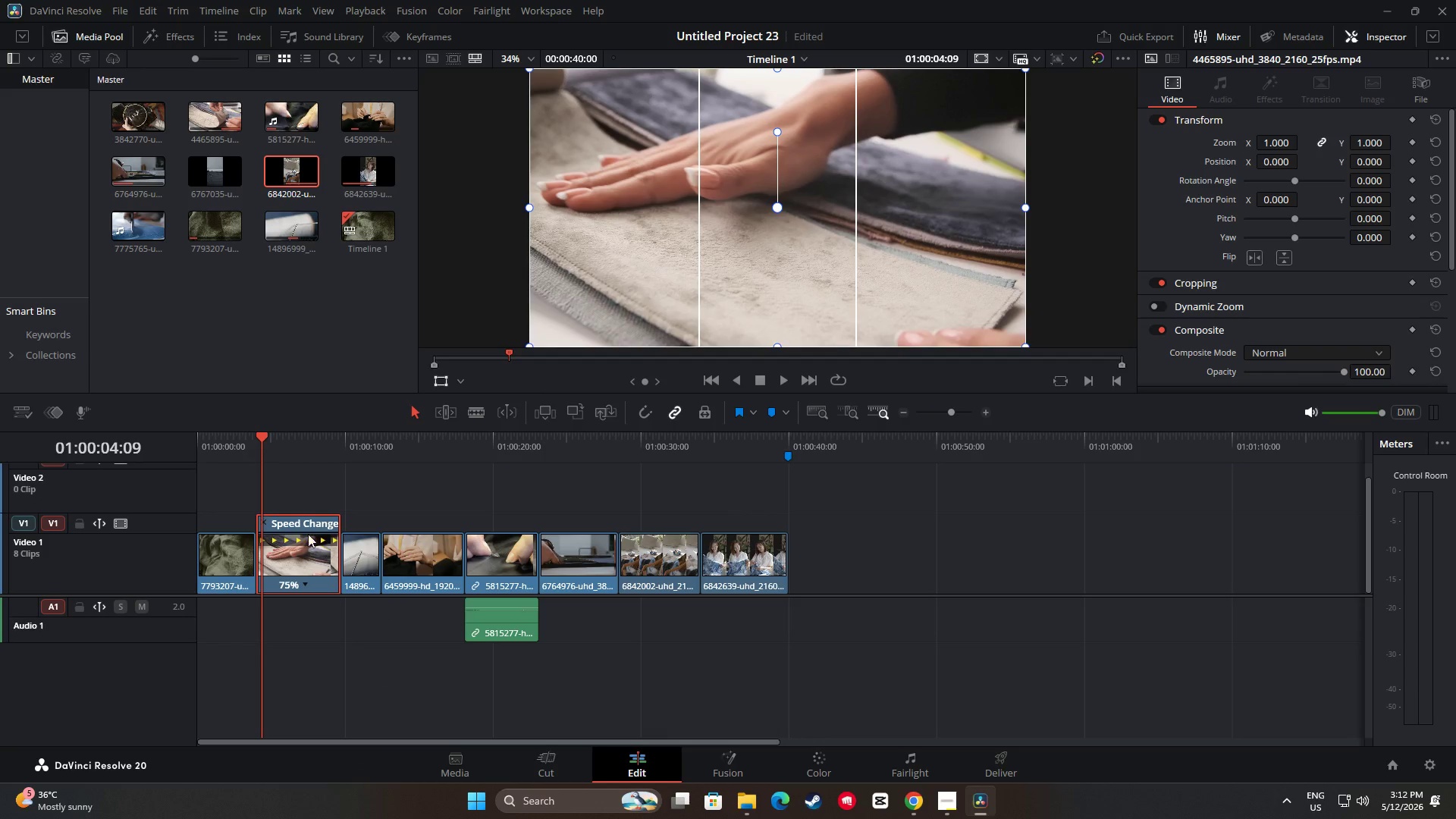 
left_click_drag(start_coordinate=[267, 456], to_coordinate=[246, 456])
 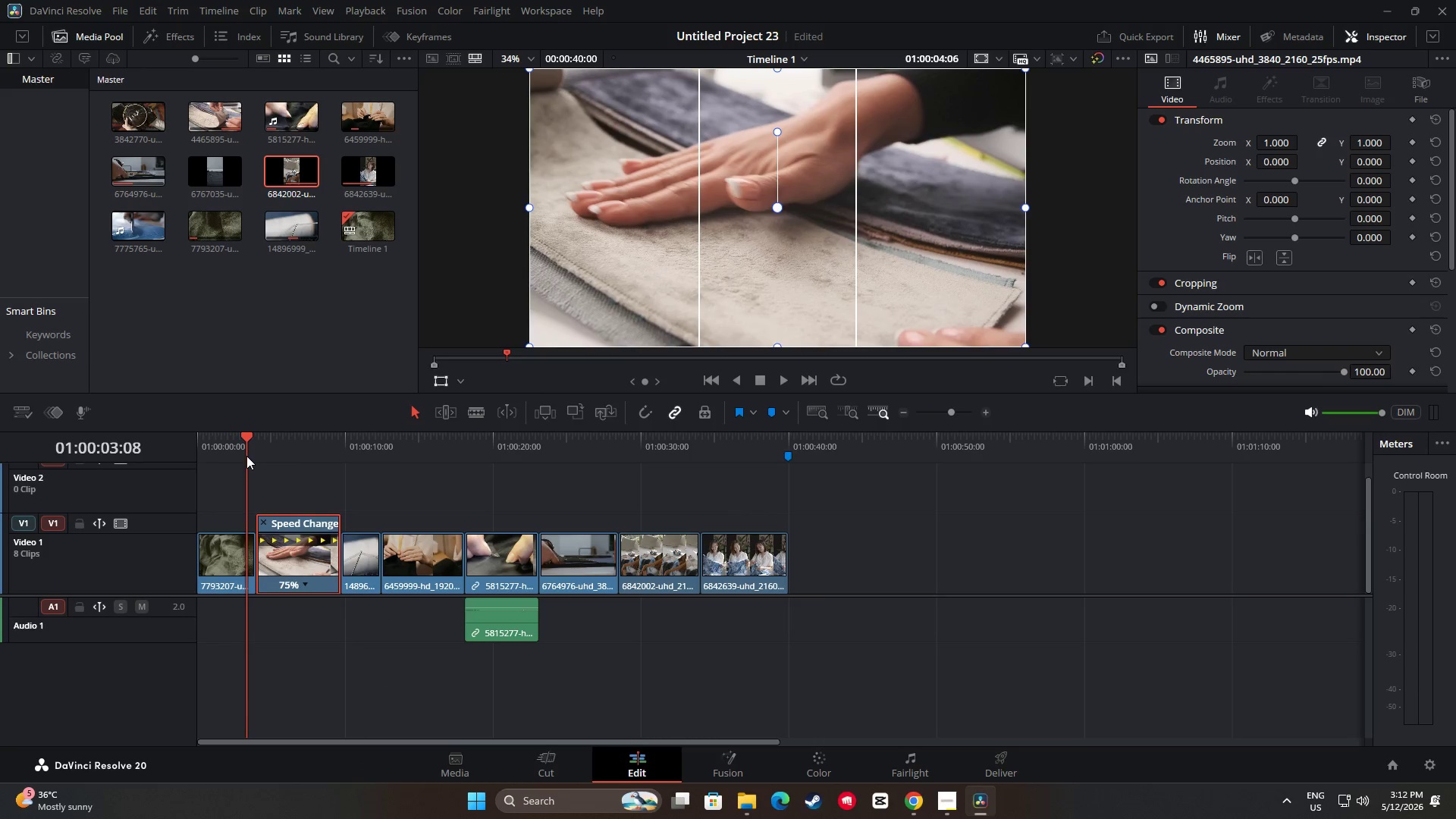 
key(Space)
 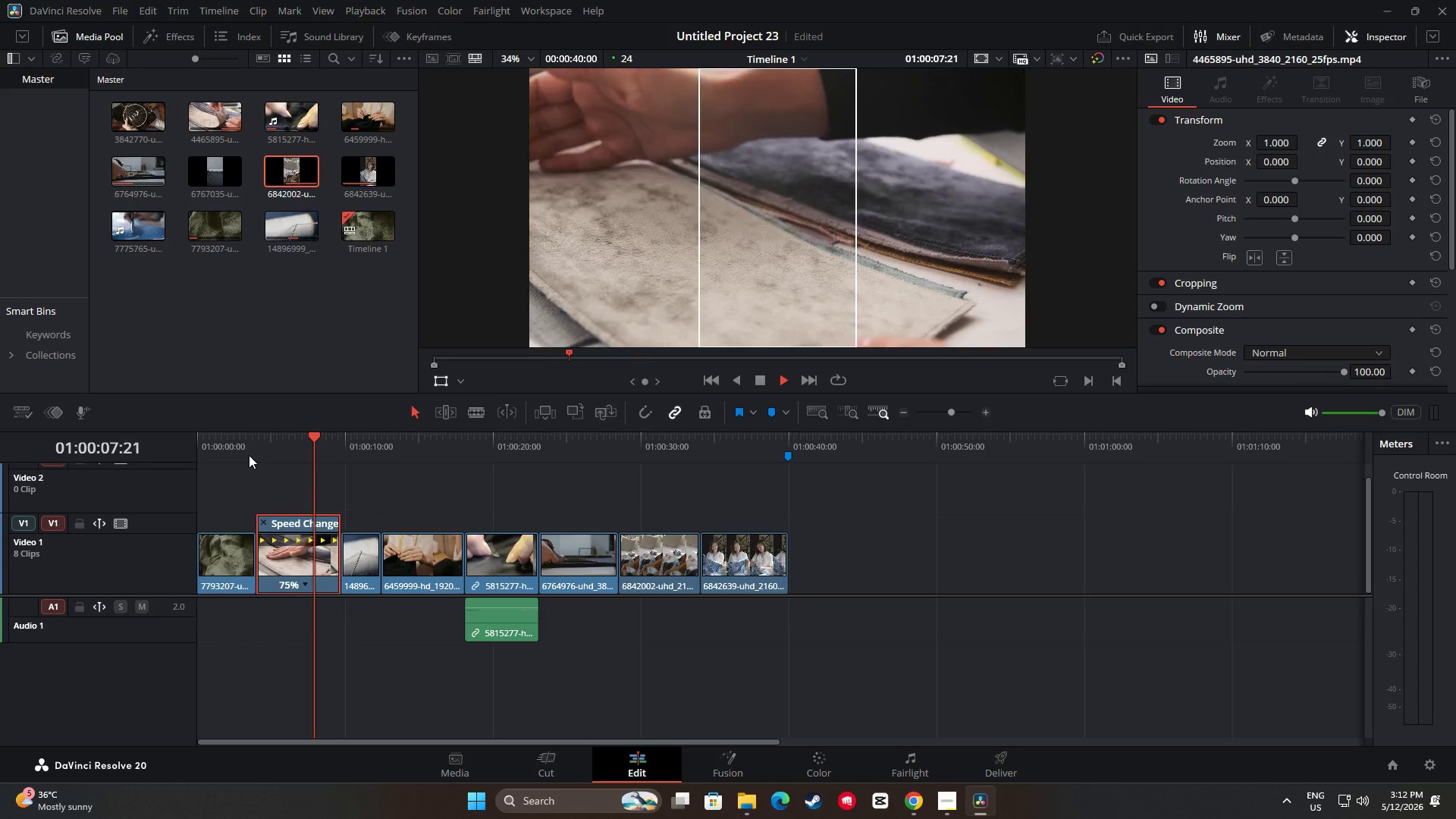 
wait(6.94)
 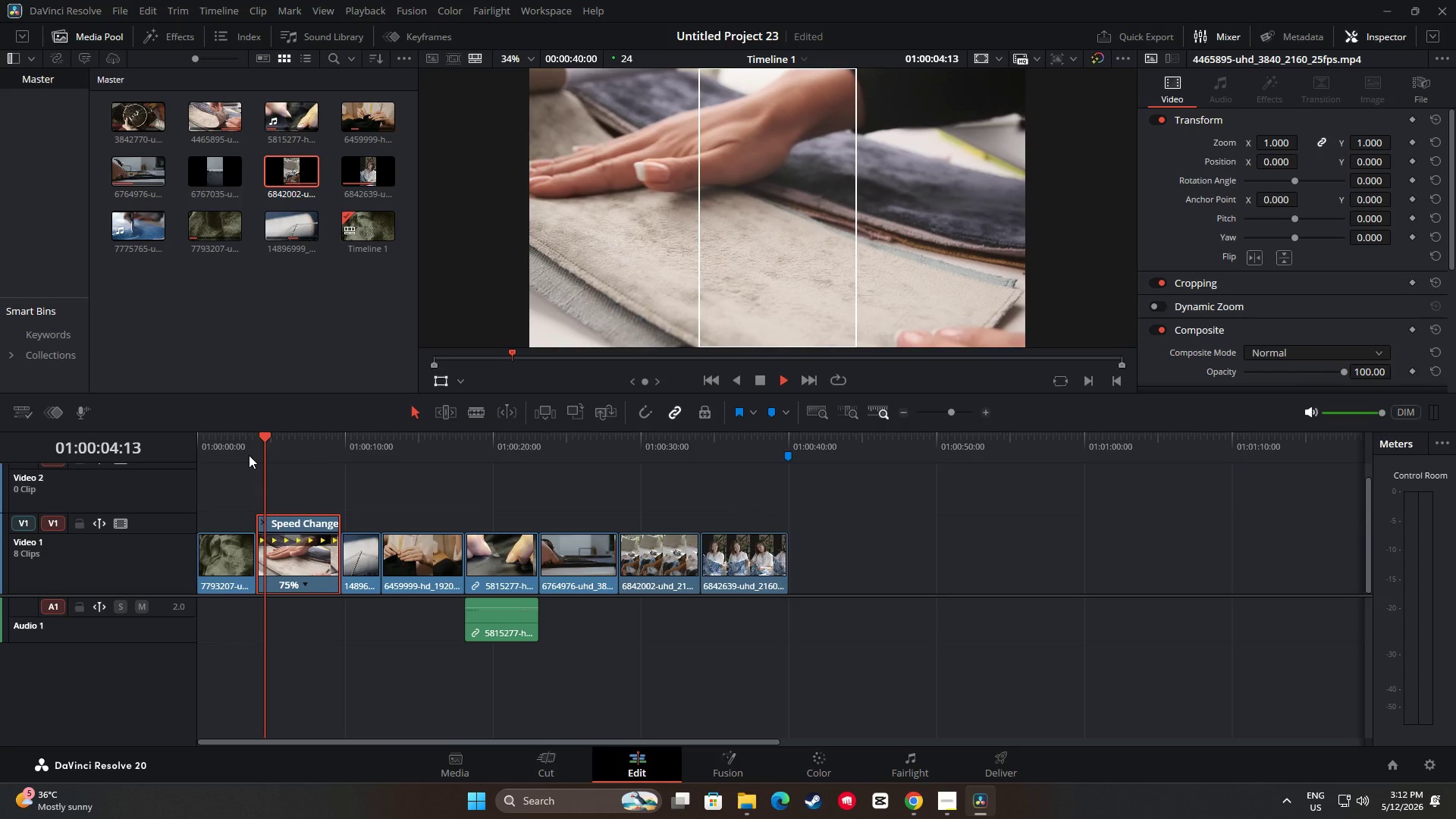 
key(Space)
 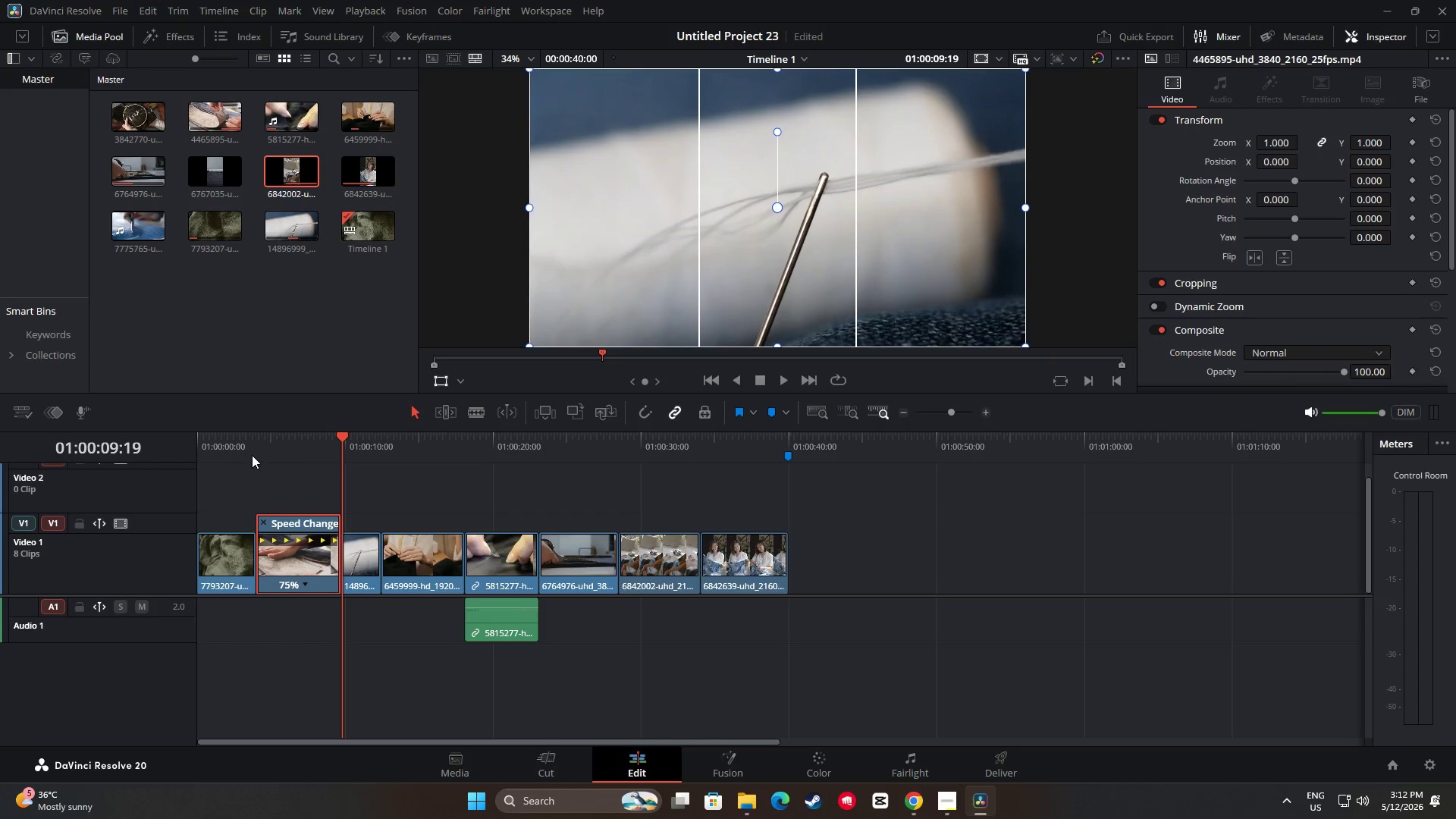 
left_click_drag(start_coordinate=[293, 565], to_coordinate=[292, 541])
 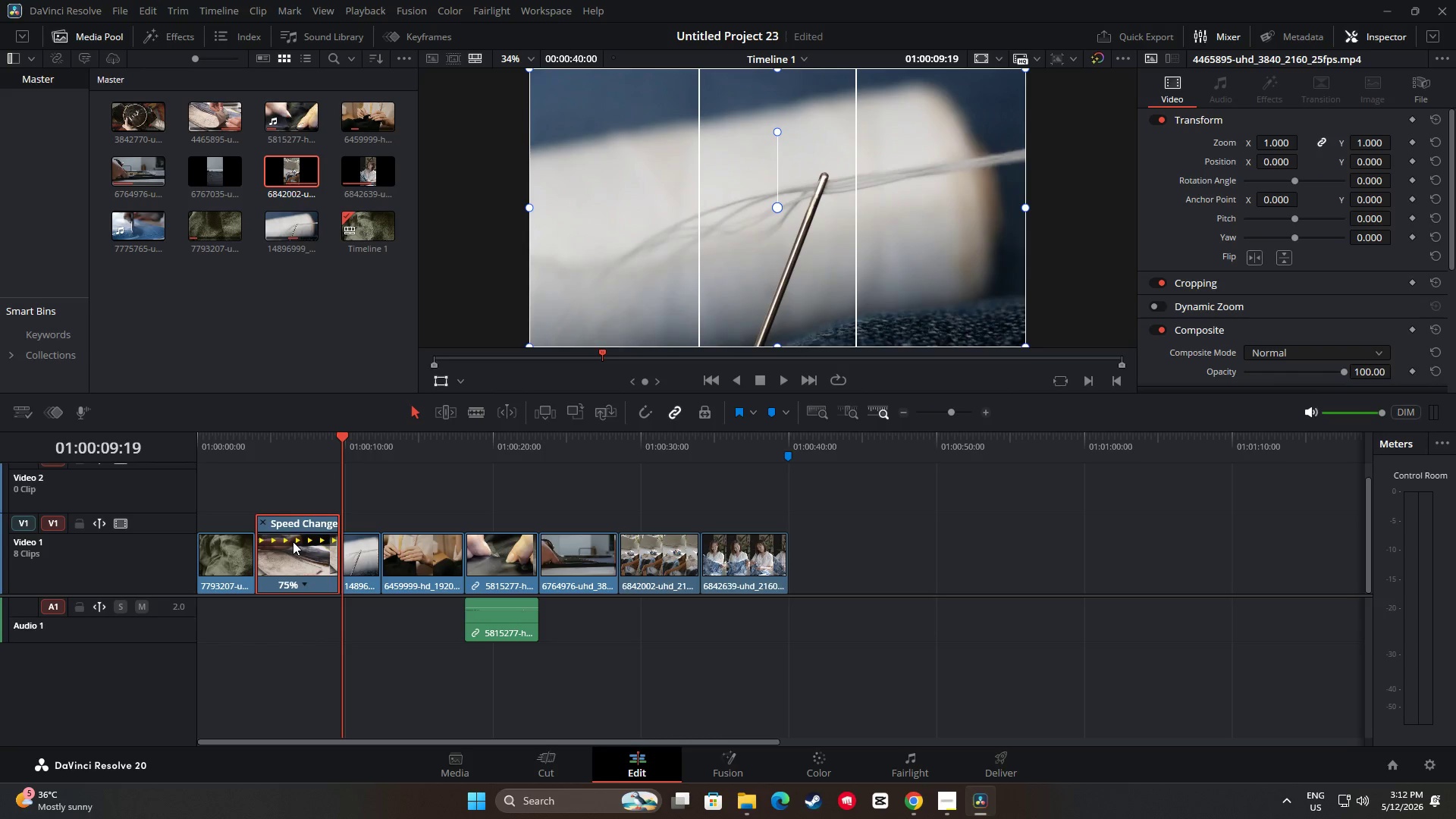 
key(Control+R)
 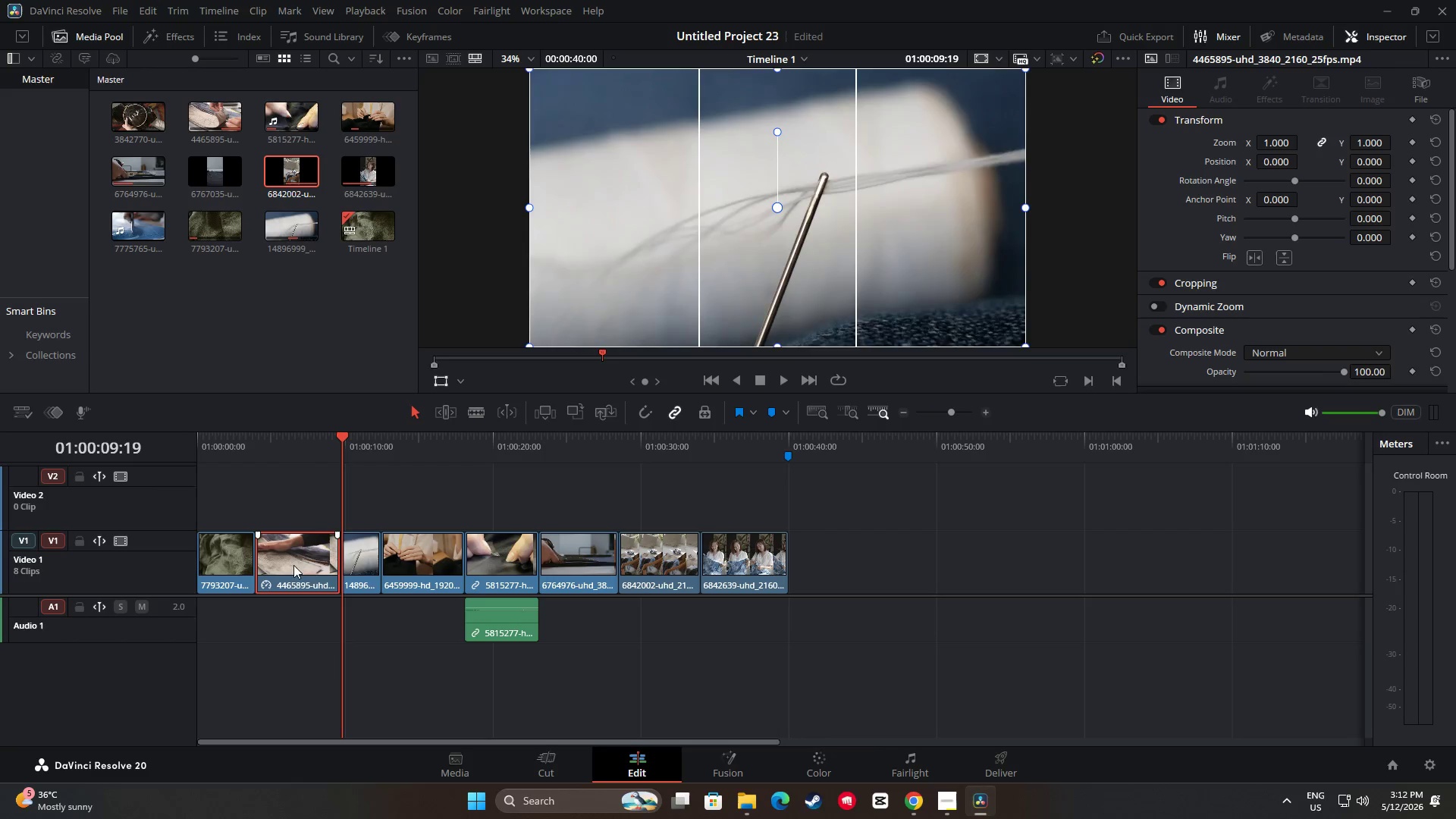 
left_click_drag(start_coordinate=[293, 564], to_coordinate=[308, 507])
 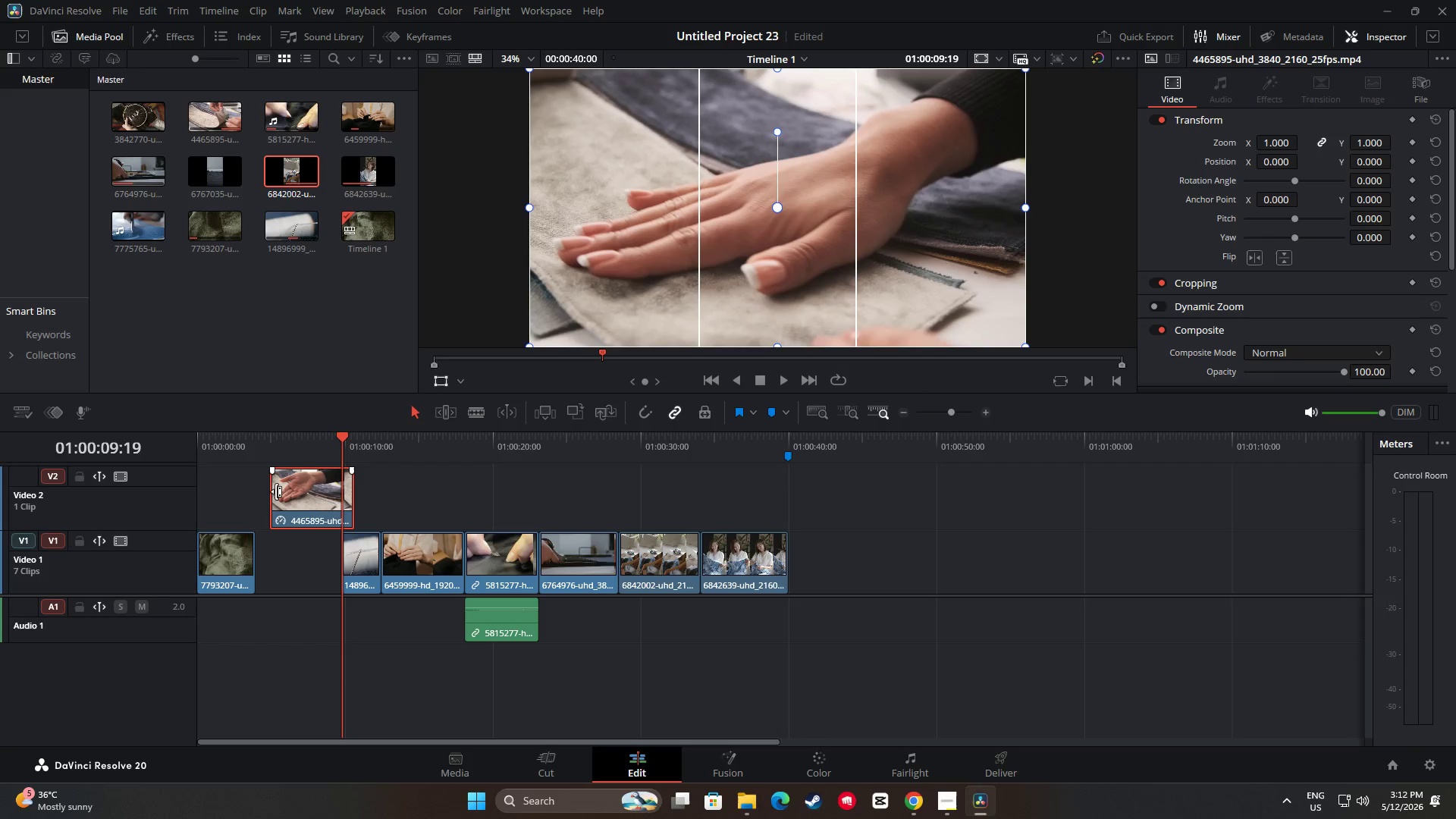 
left_click_drag(start_coordinate=[279, 492], to_coordinate=[206, 495])
 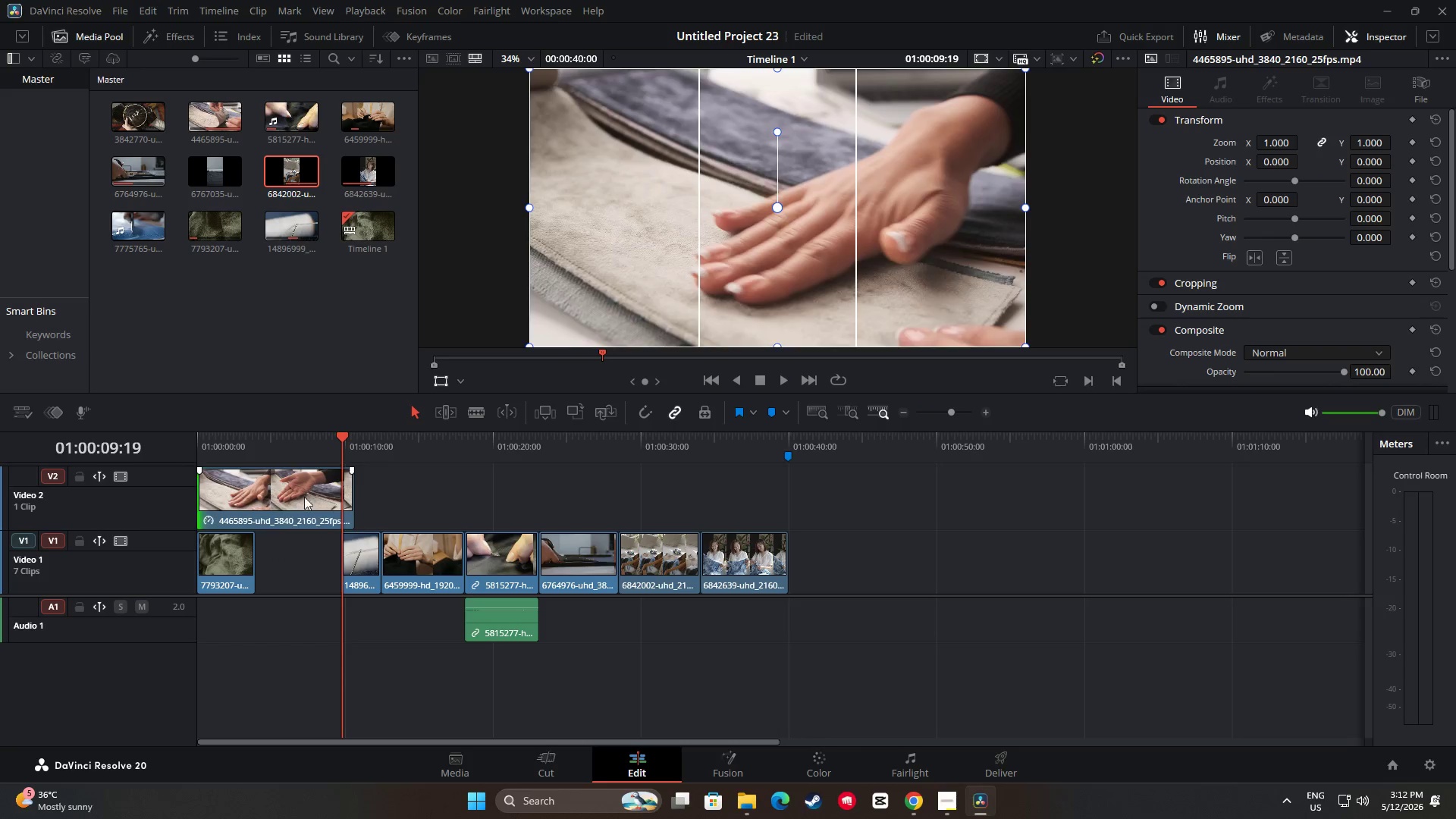 
left_click_drag(start_coordinate=[304, 497], to_coordinate=[445, 499])
 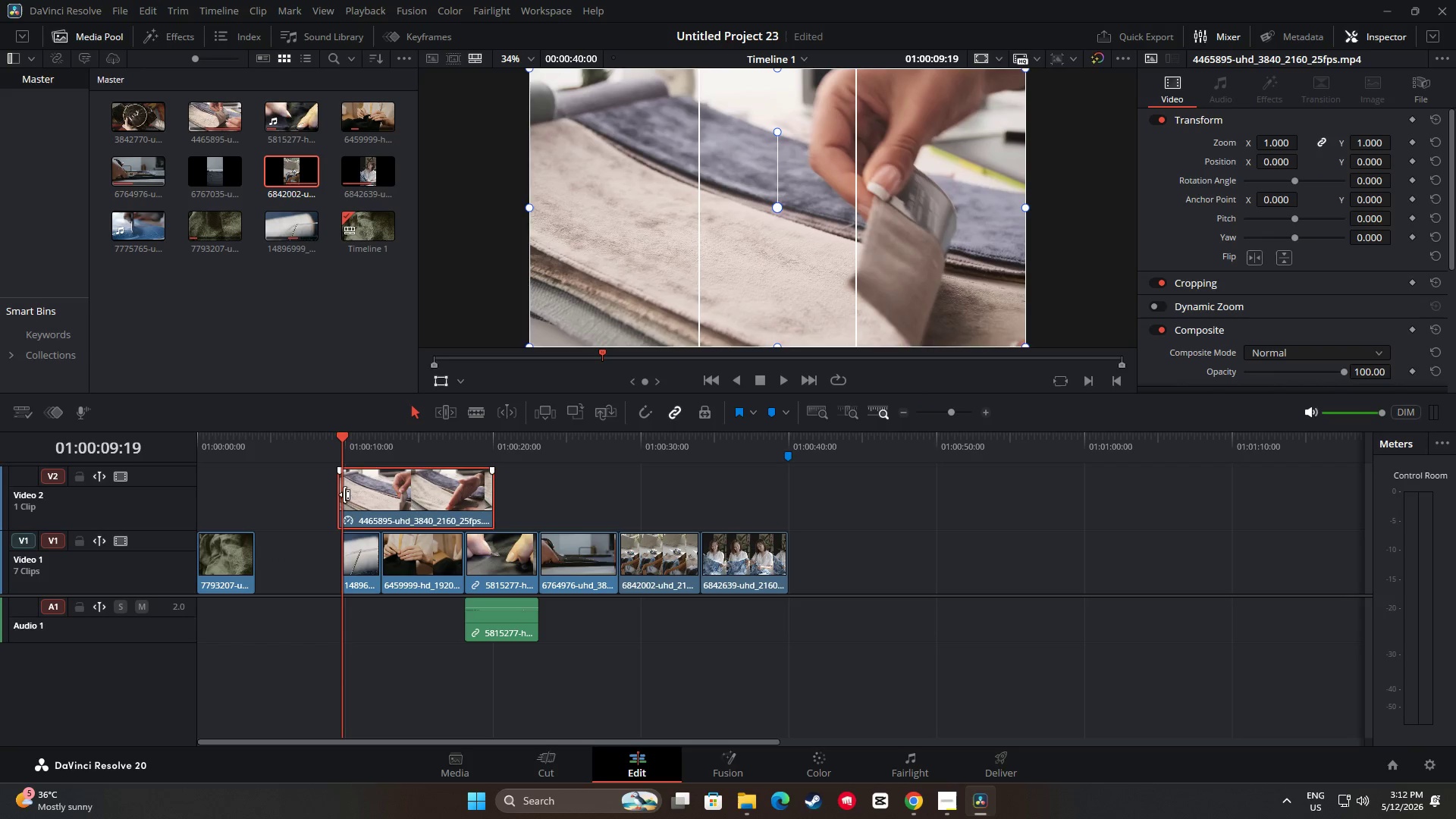 
left_click_drag(start_coordinate=[344, 494], to_coordinate=[450, 494])
 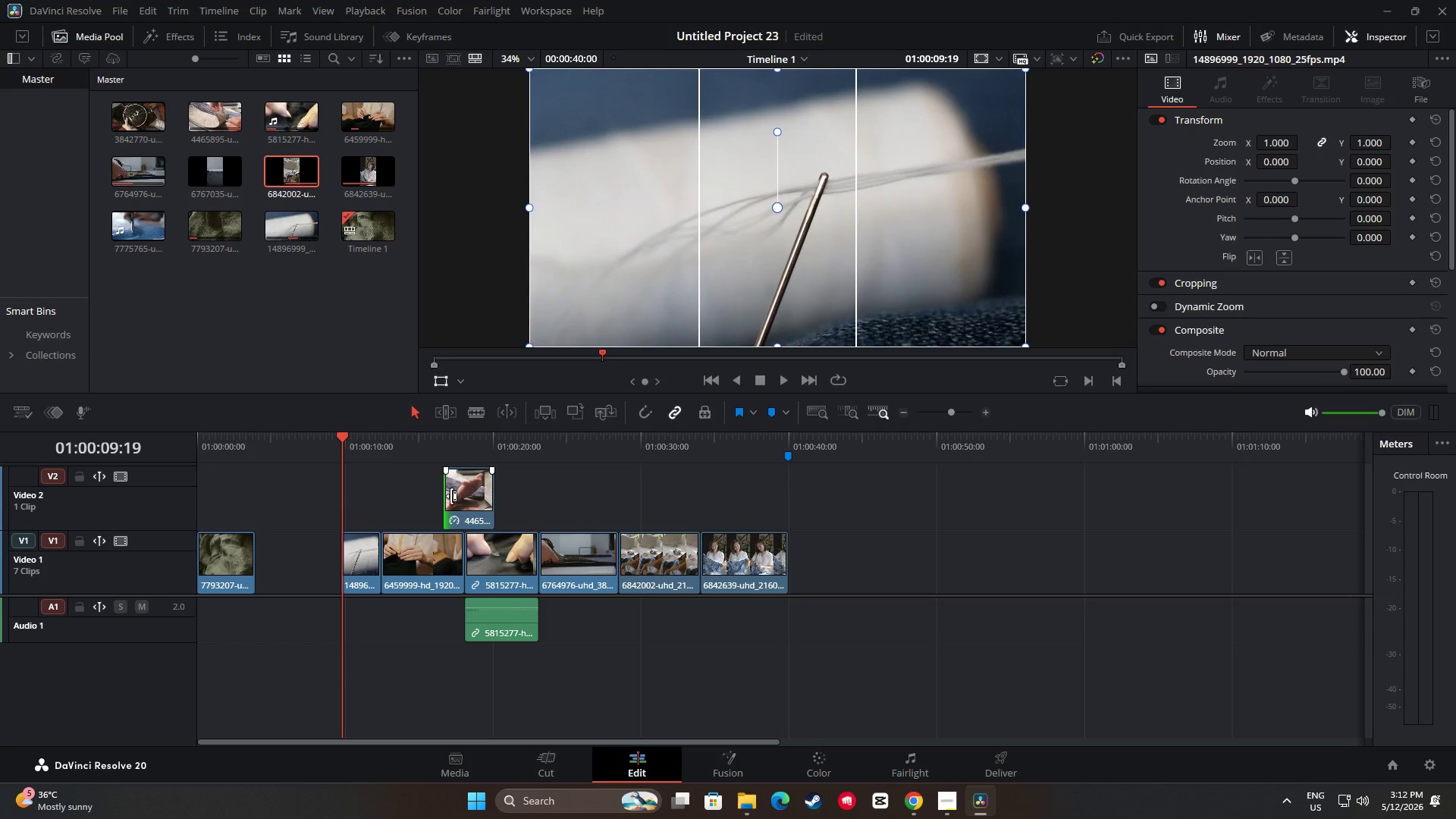 
key(Control+Z)
 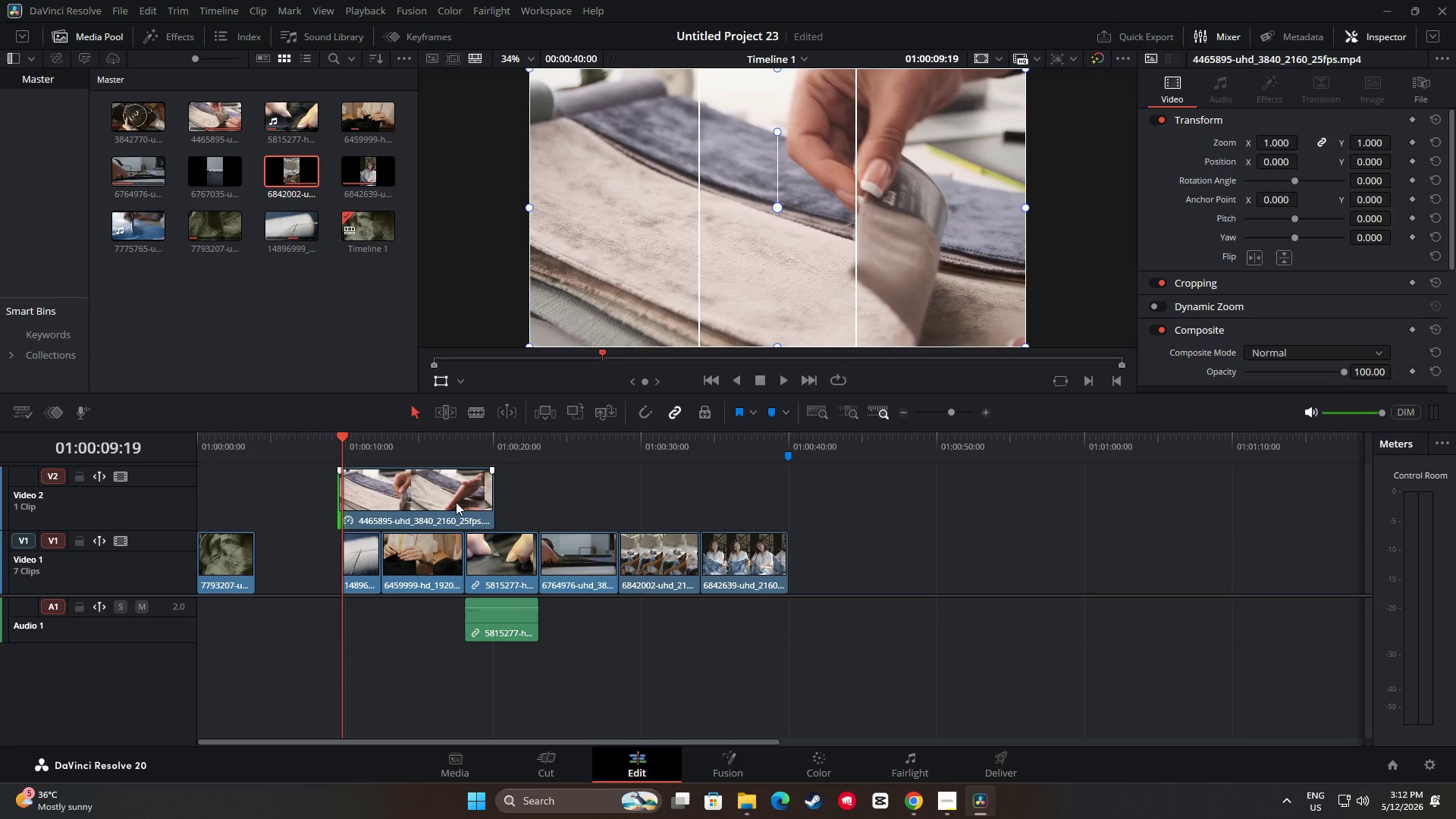 
key(Control+ControlLeft)
 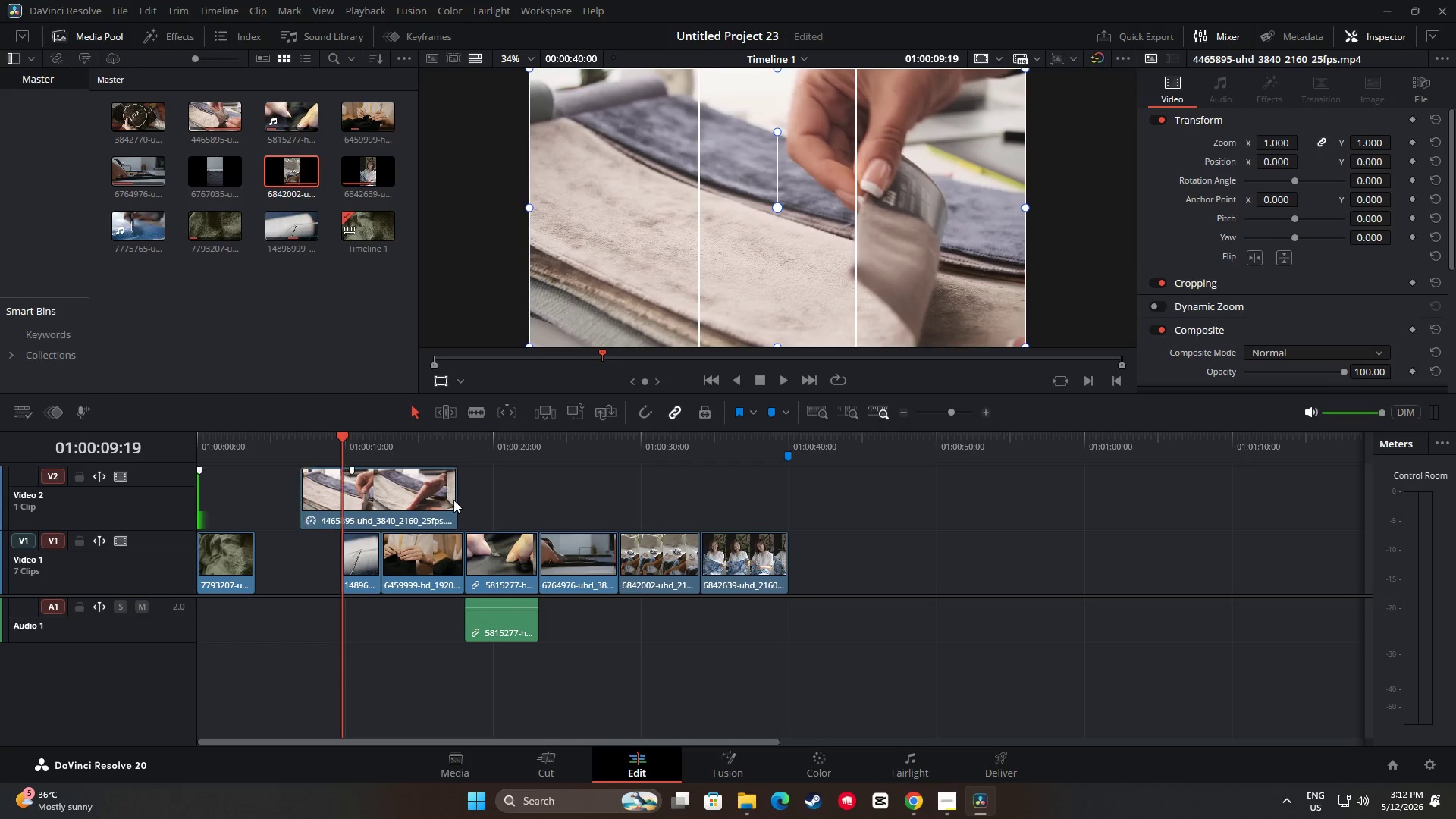 
key(Control+Z)
 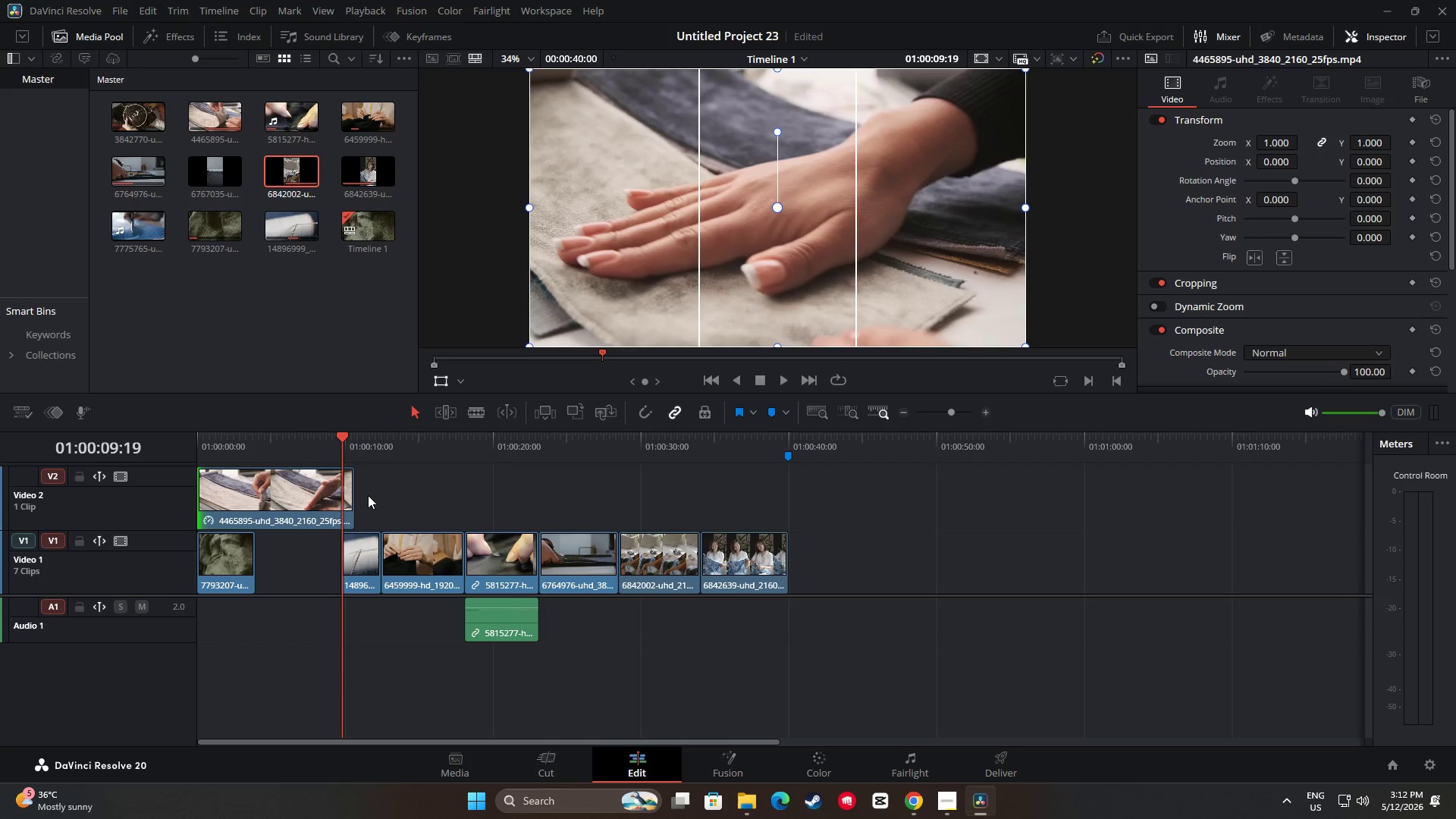 
key(Control+Z)
 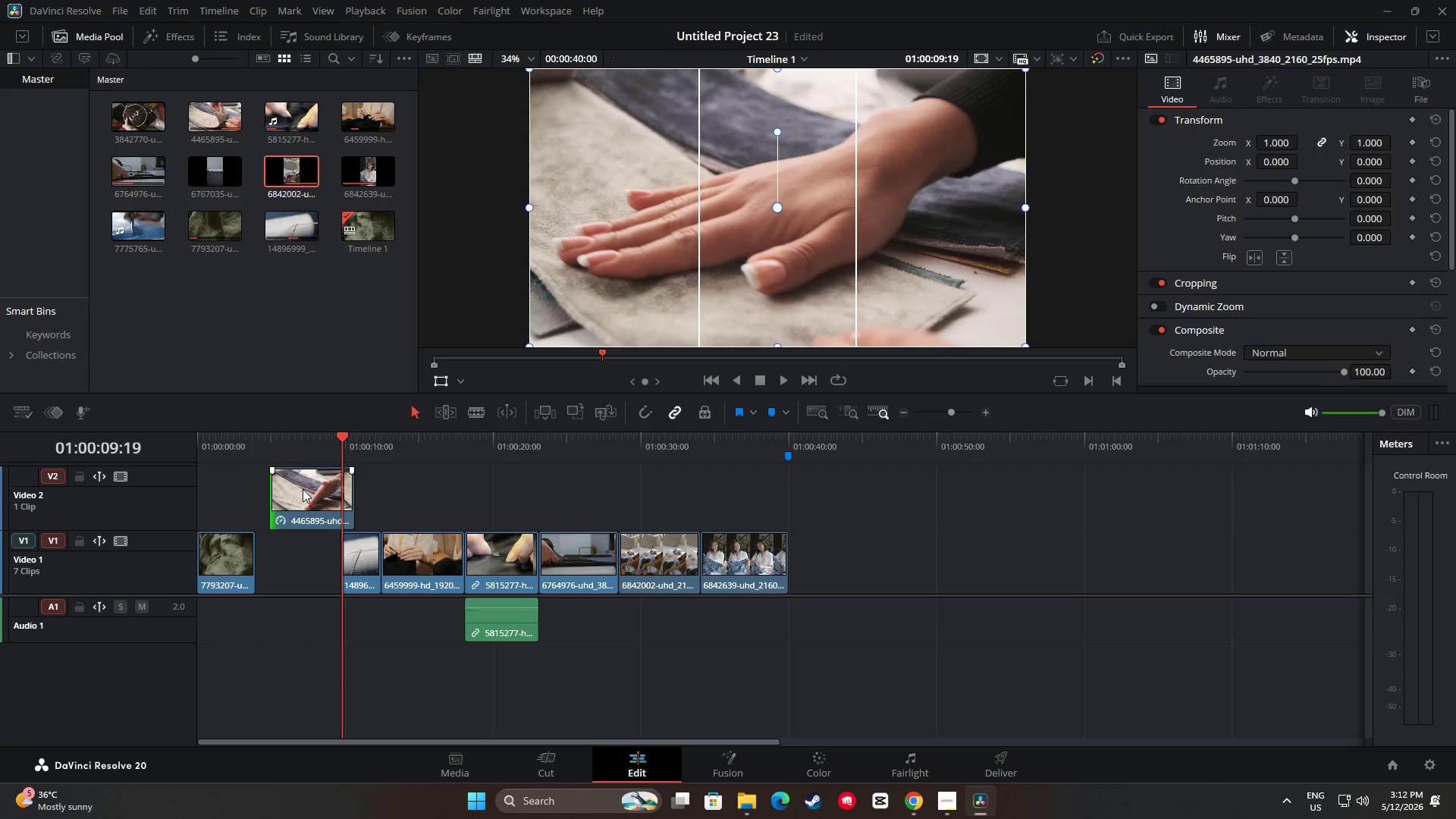 
left_click_drag(start_coordinate=[300, 488], to_coordinate=[286, 538])
 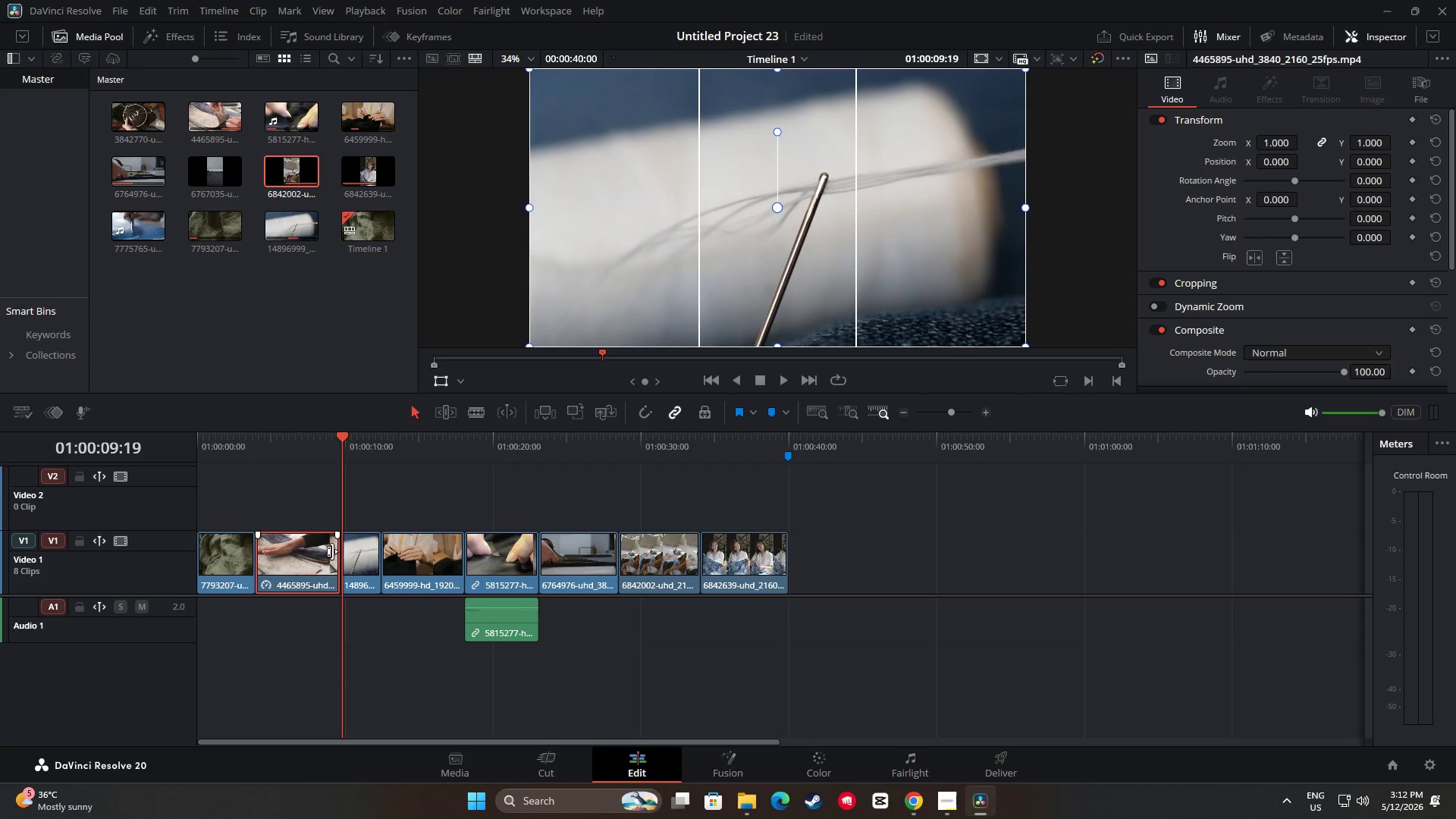 
left_click_drag(start_coordinate=[334, 554], to_coordinate=[323, 554])
 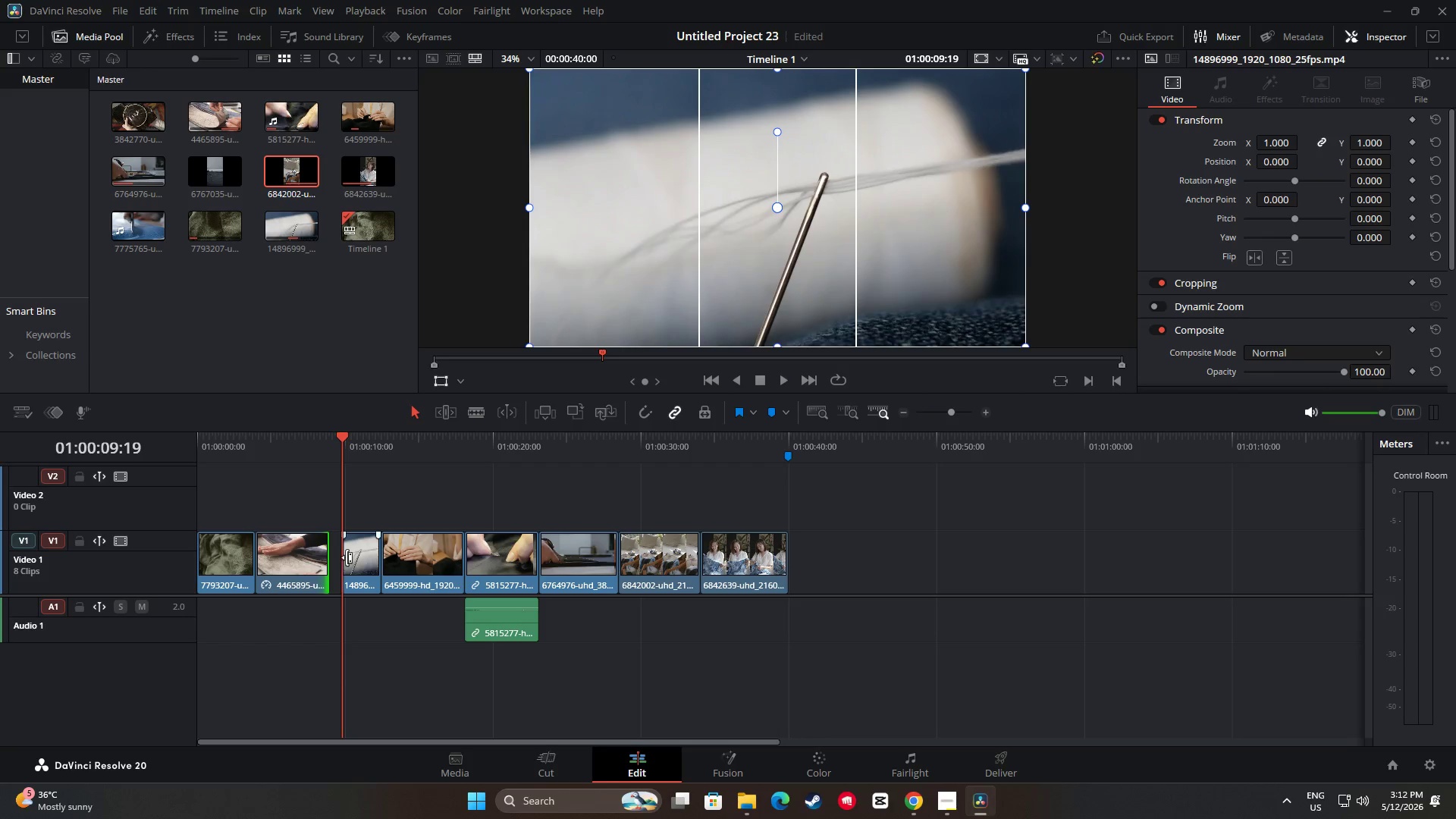 
left_click_drag(start_coordinate=[347, 557], to_coordinate=[332, 558])
 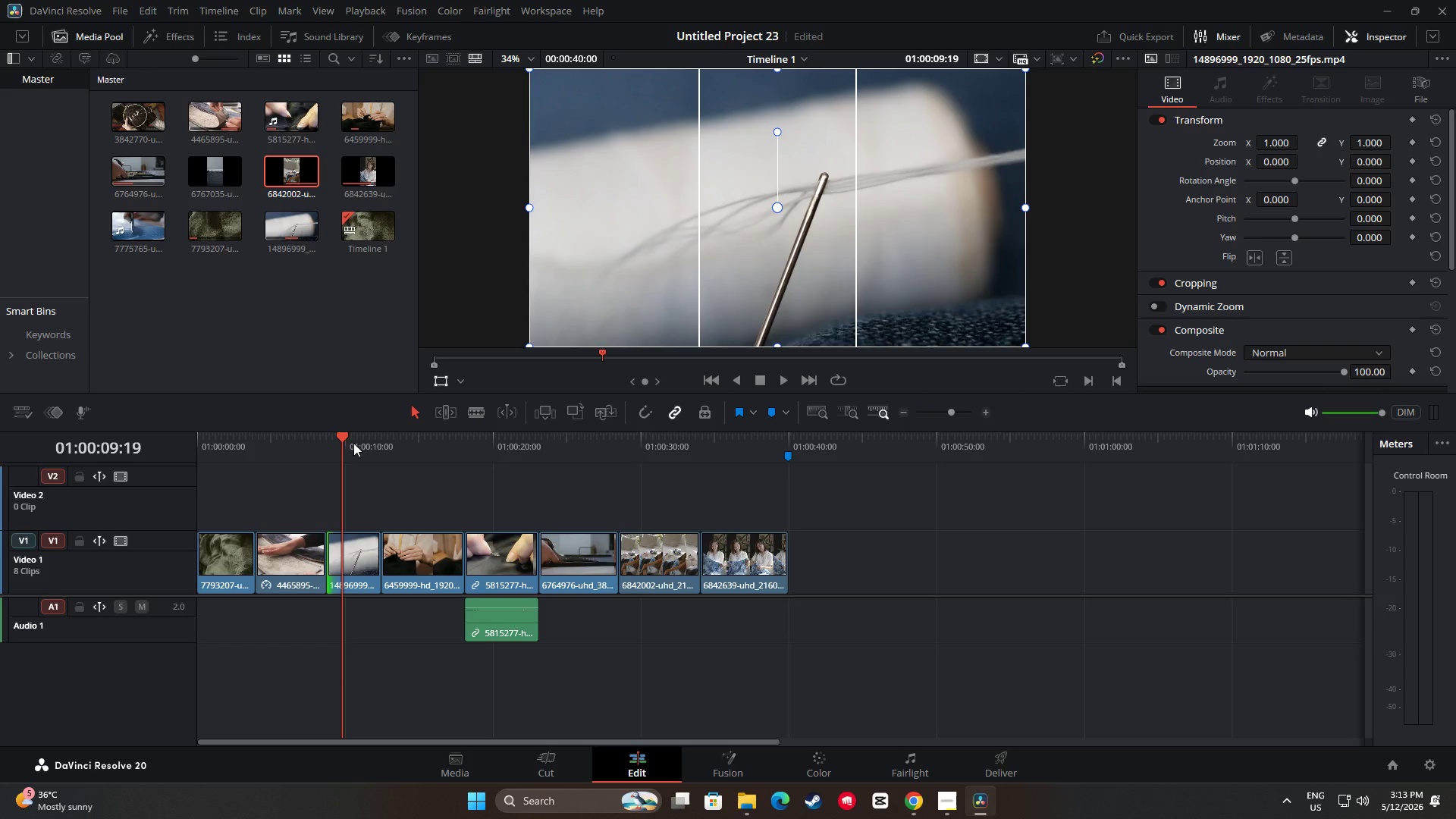 
left_click_drag(start_coordinate=[348, 437], to_coordinate=[254, 447])
 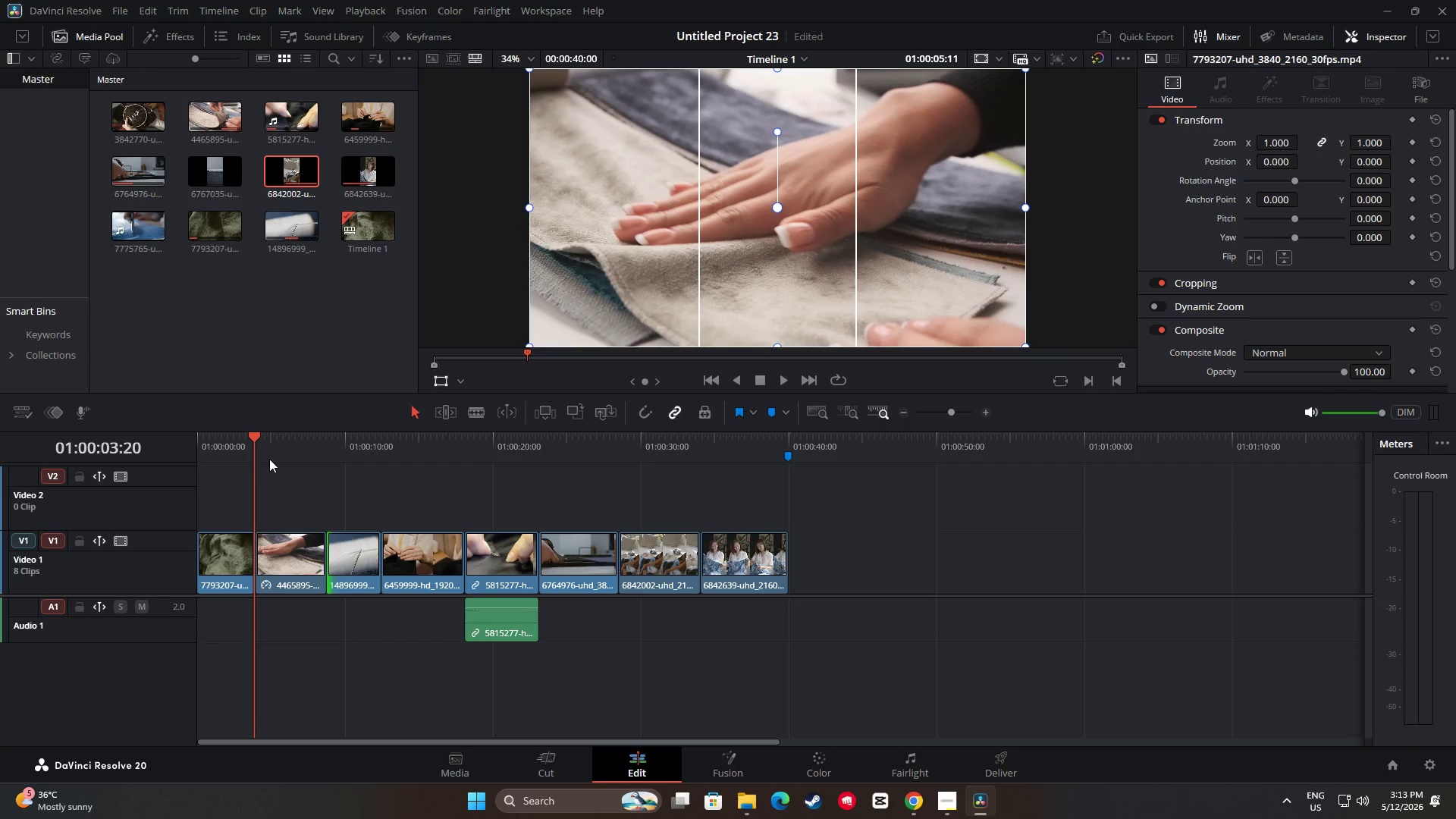 
key(Space)
 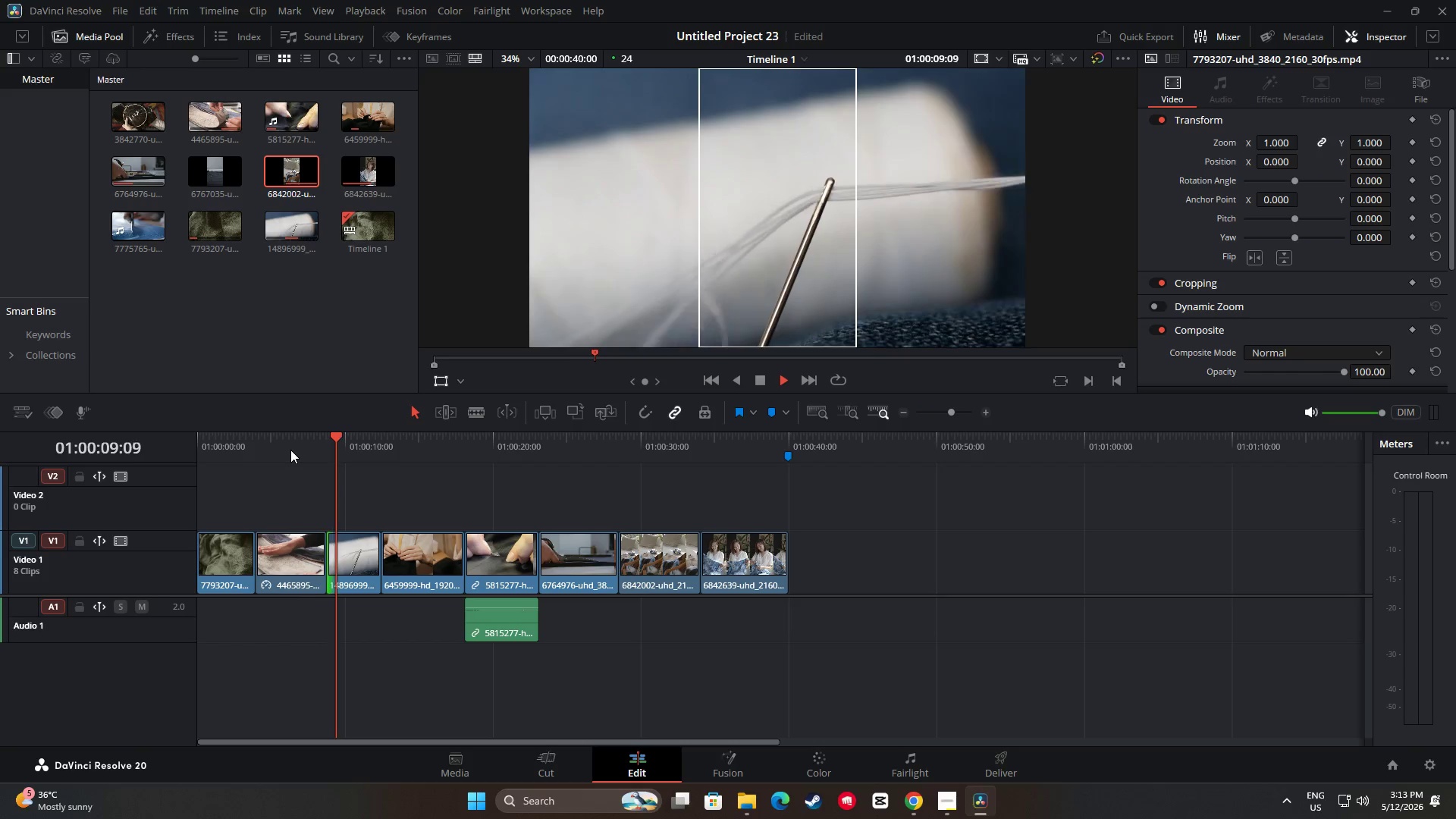 
wait(8.0)
 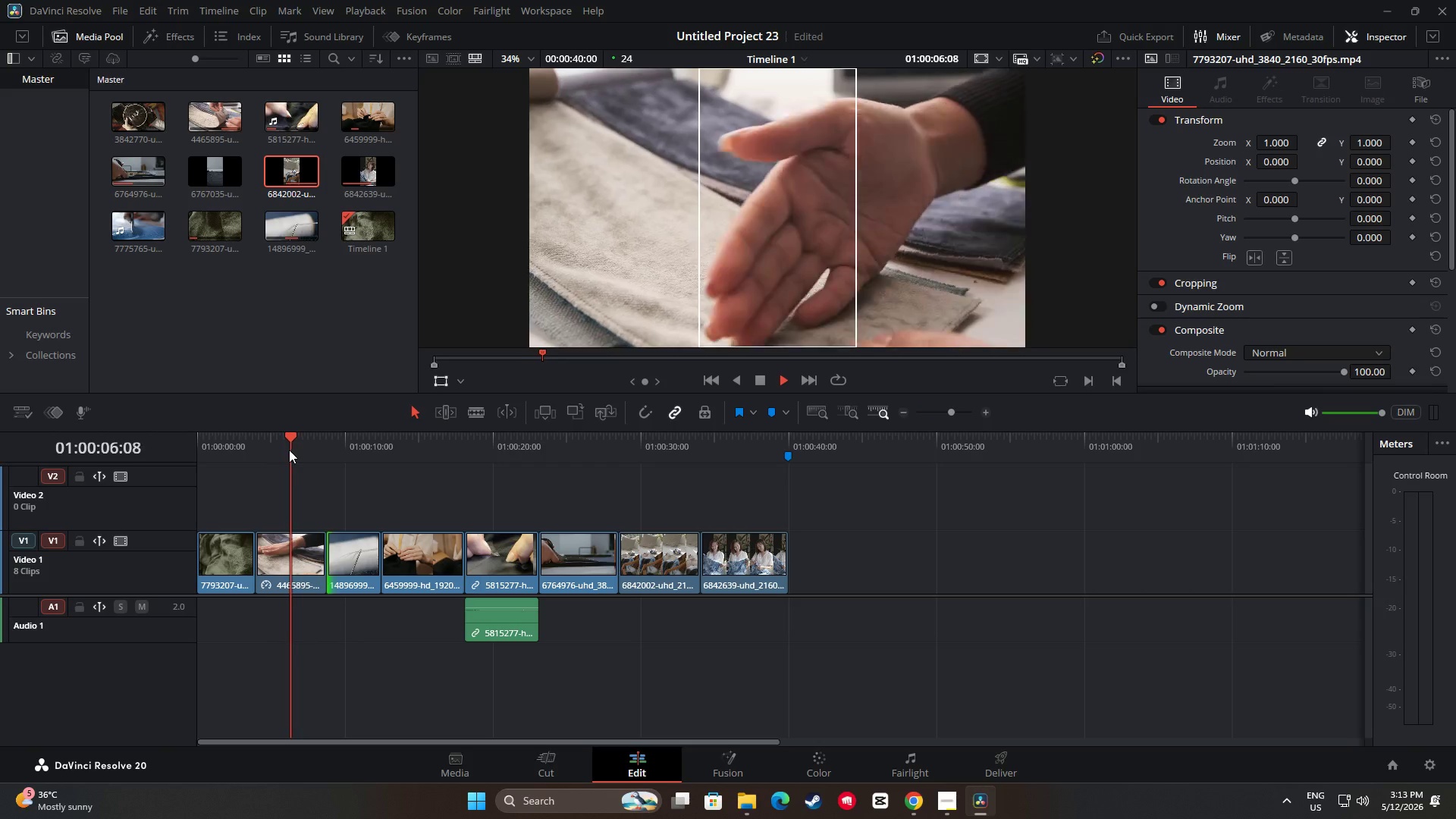 
key(Space)
 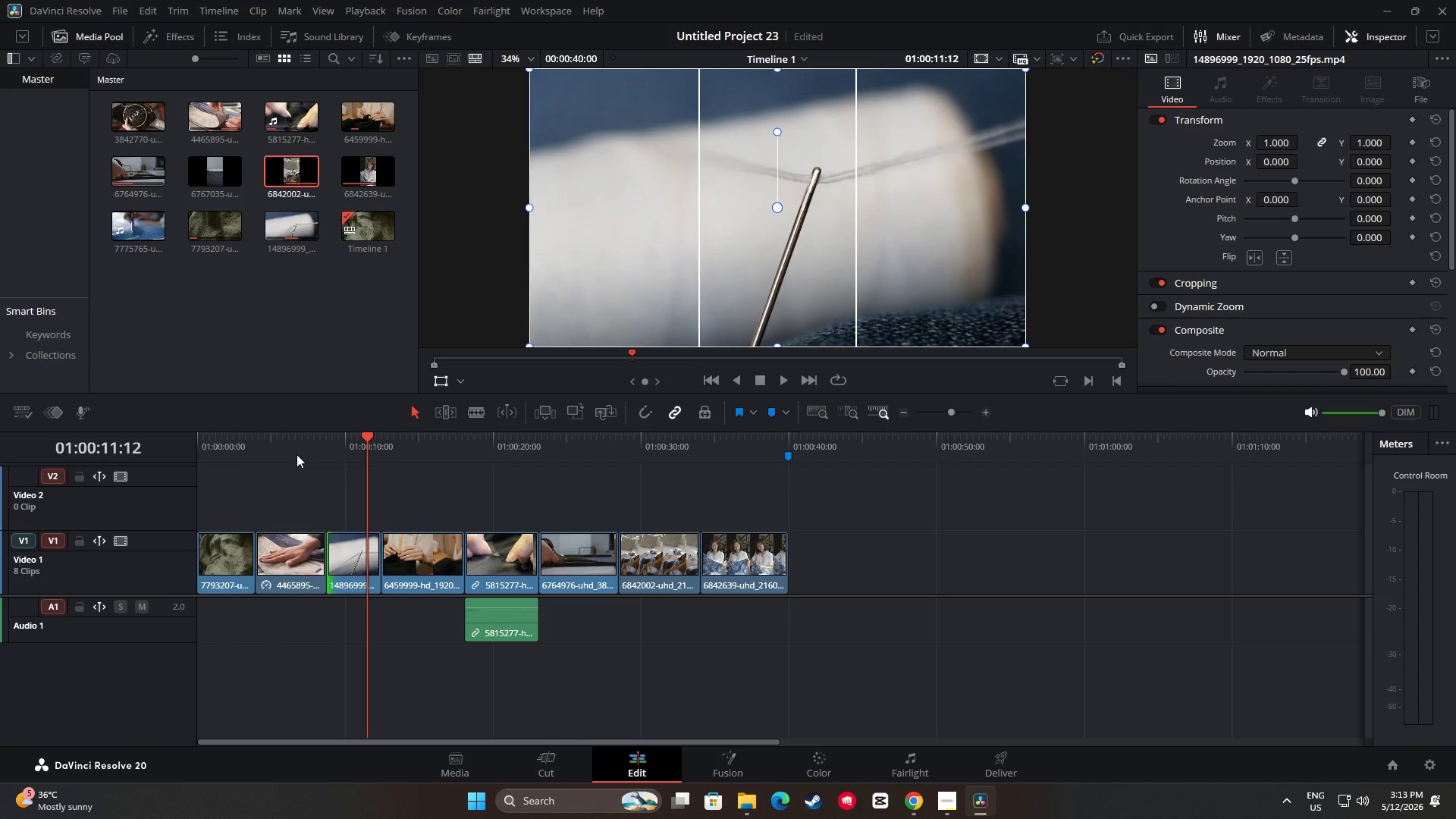 
key(Space)
 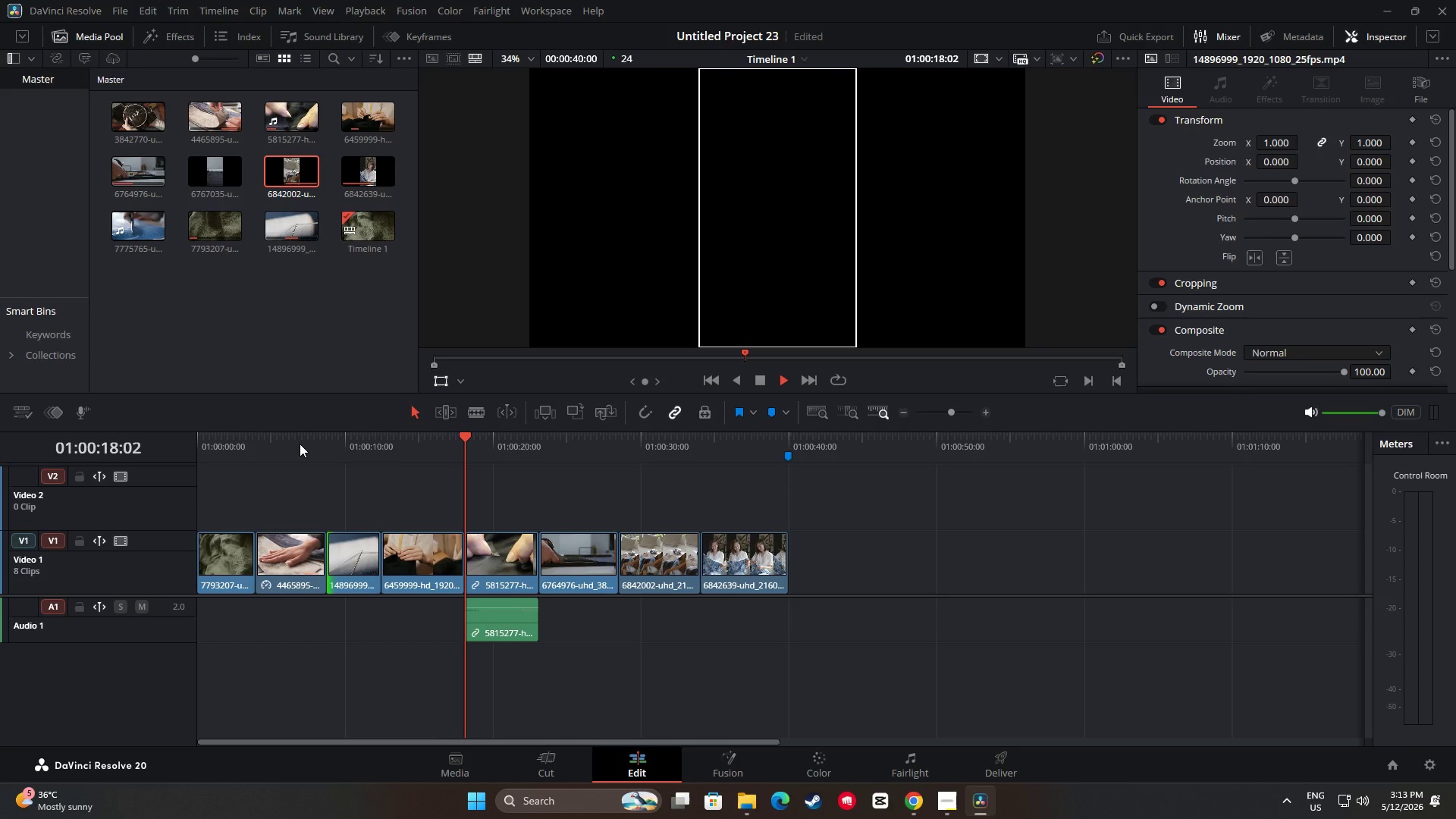 
wait(24.62)
 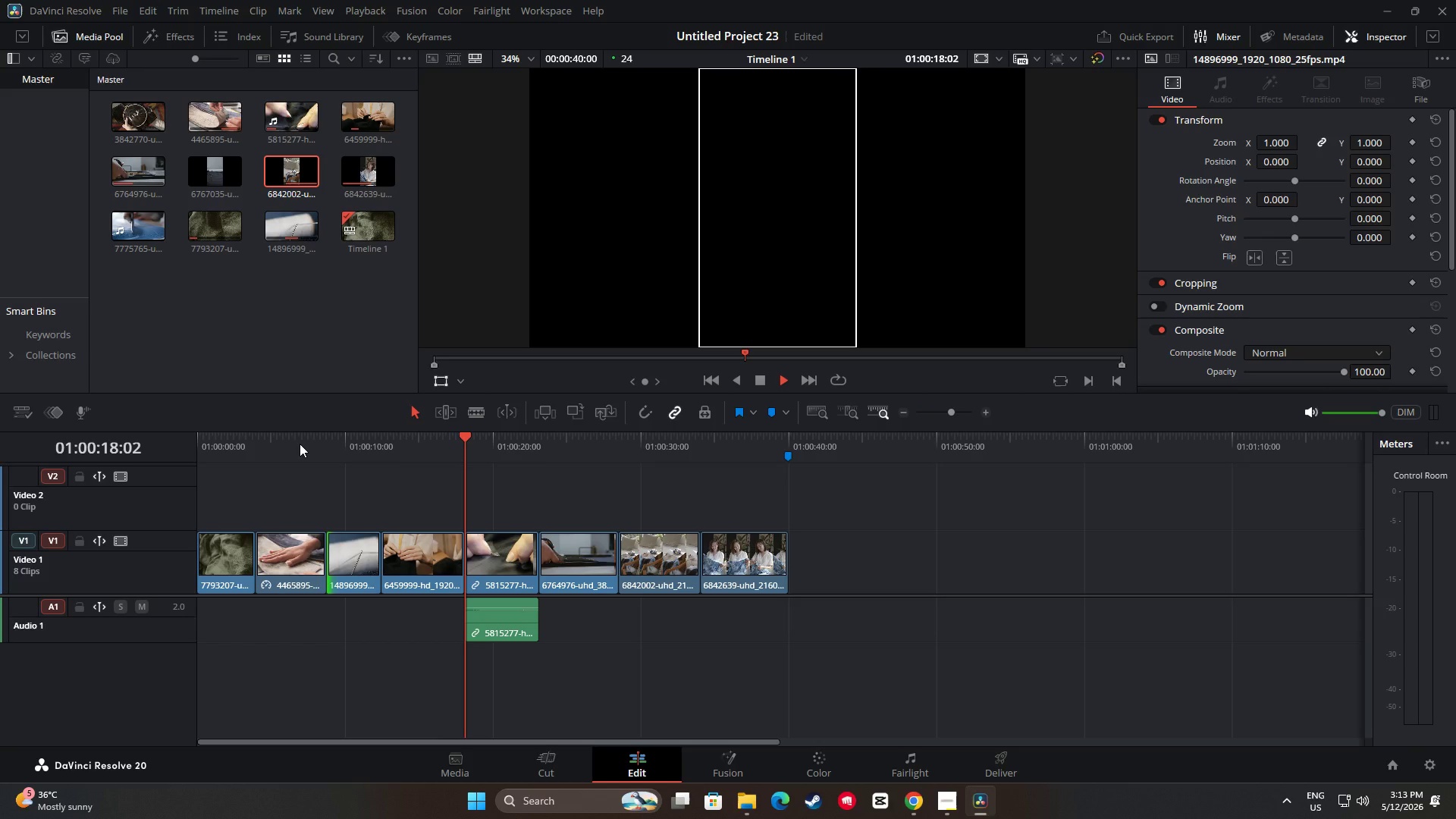 
left_click([294, 304])
 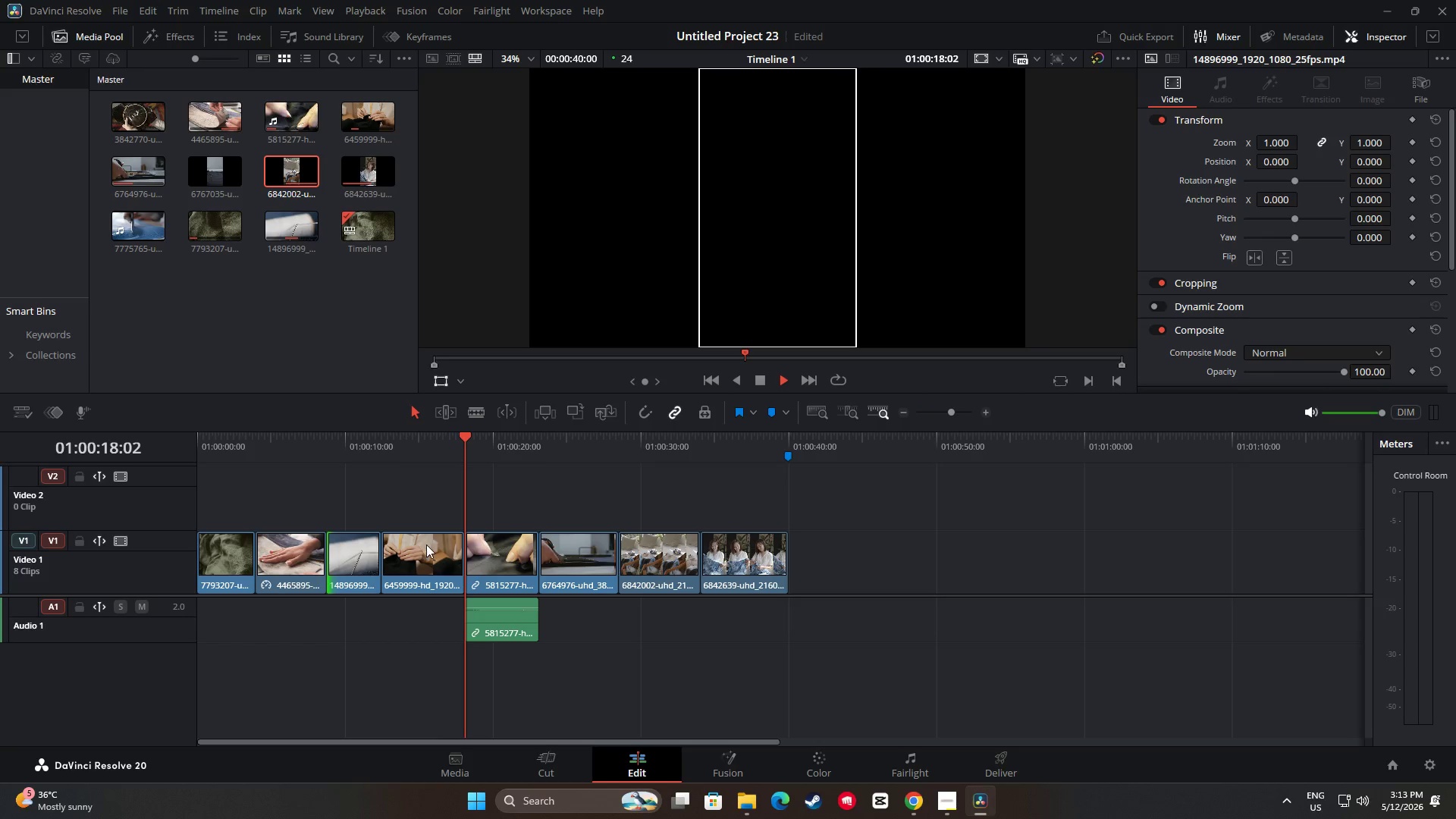 
double_click([526, 539])
 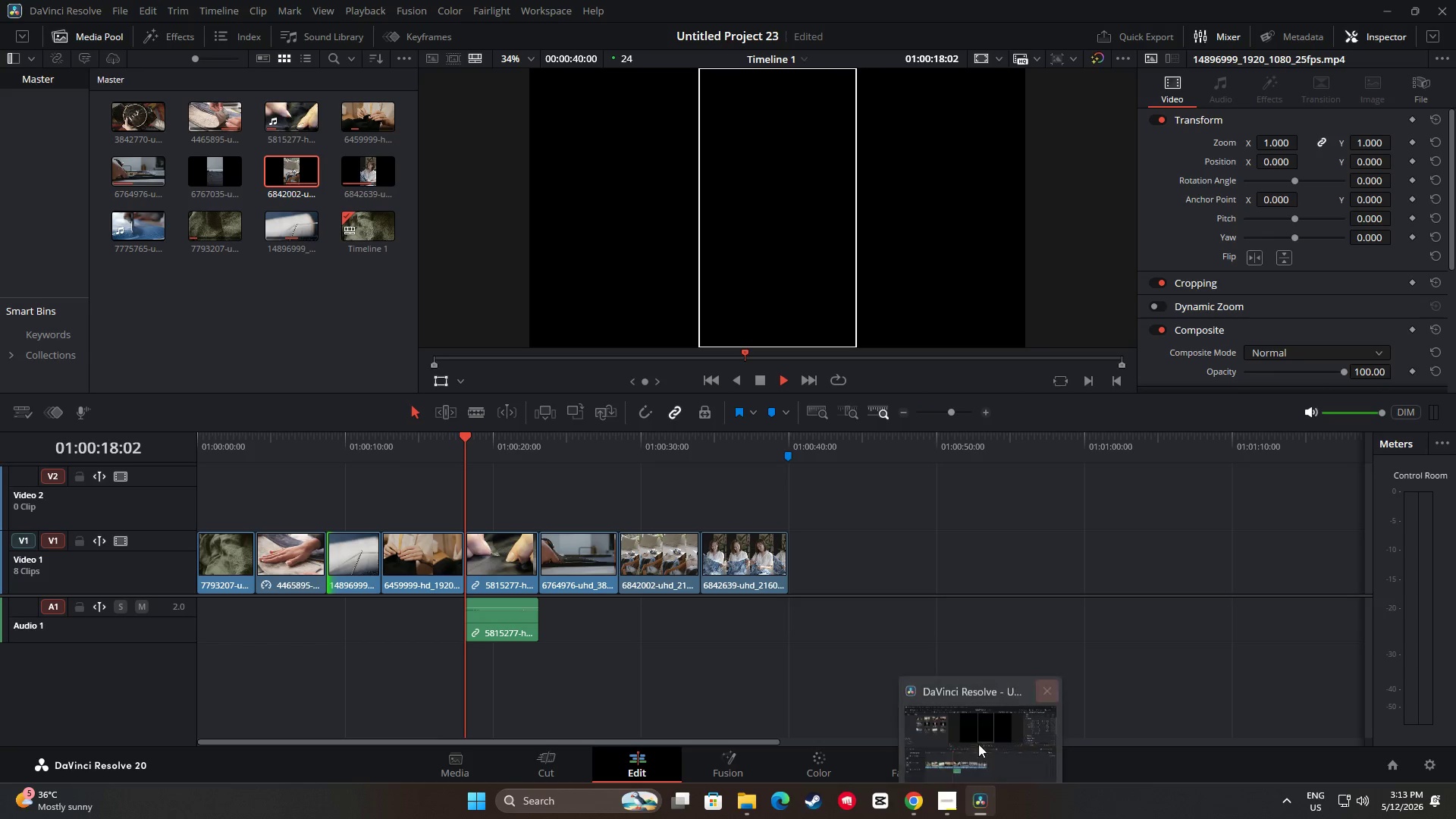 
left_click([930, 549])
 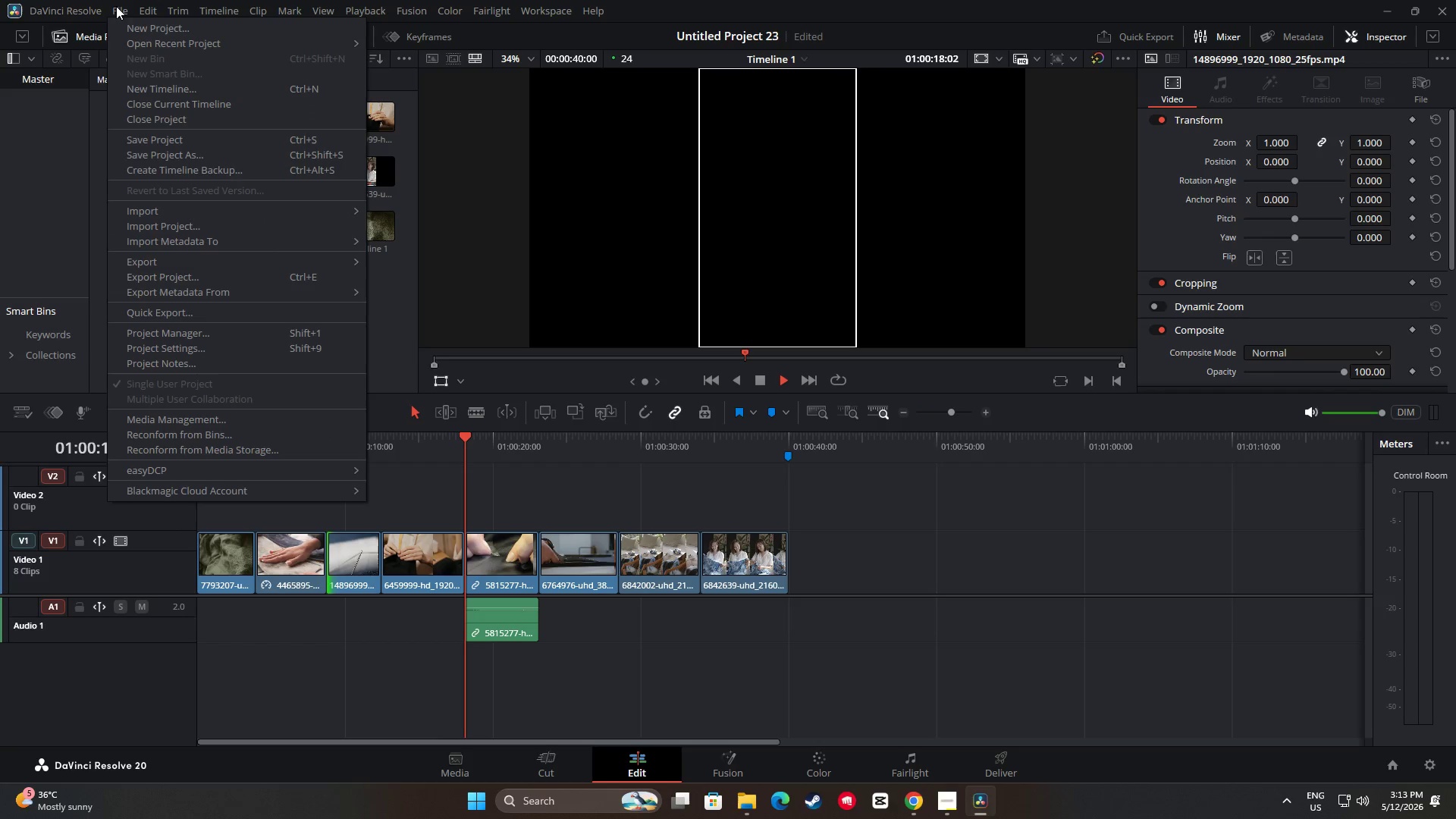 
left_click([35, 209])
 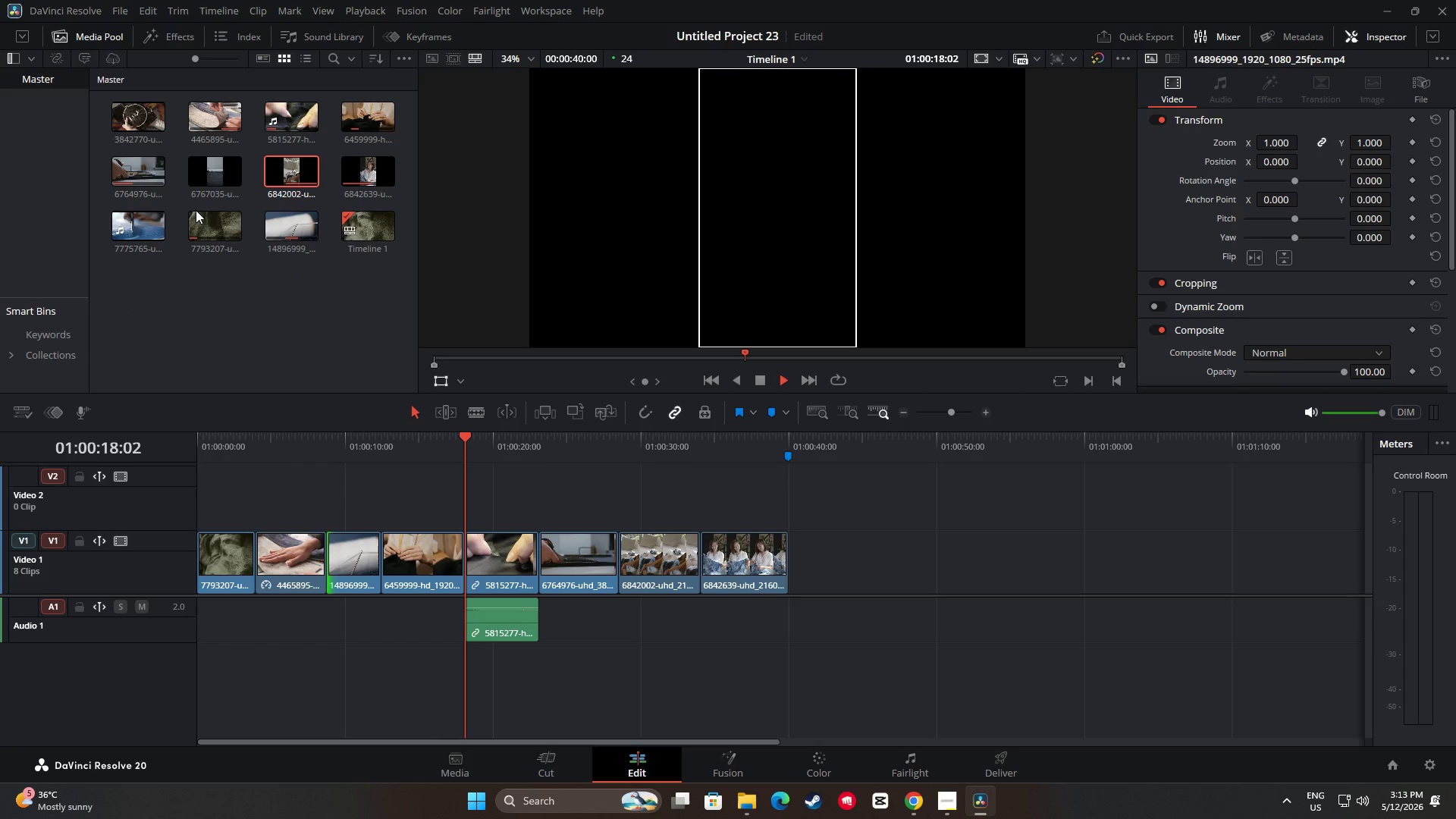 
left_click_drag(start_coordinate=[196, 210], to_coordinate=[202, 215])
 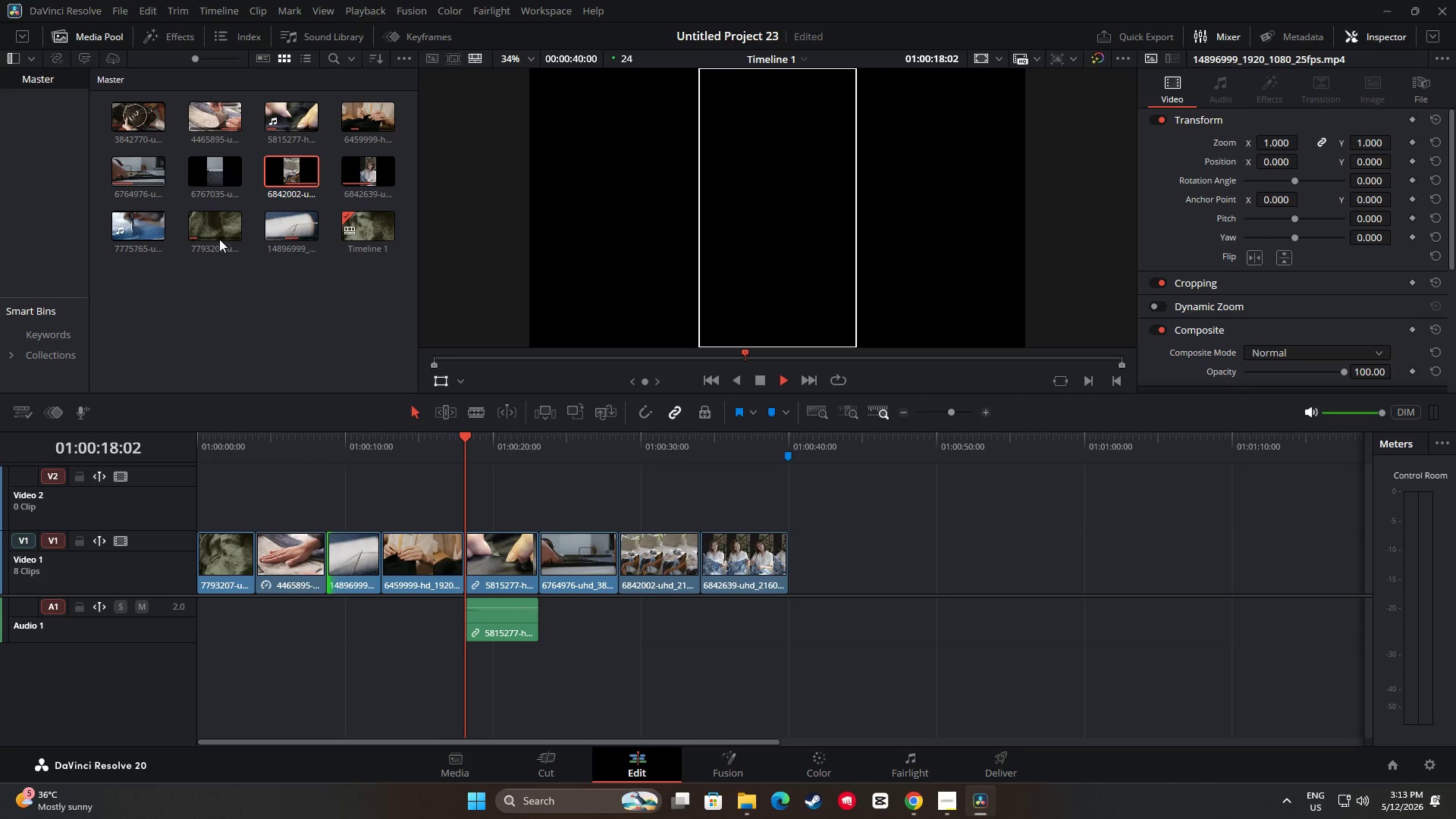 
left_click_drag(start_coordinate=[224, 218], to_coordinate=[232, 244])
 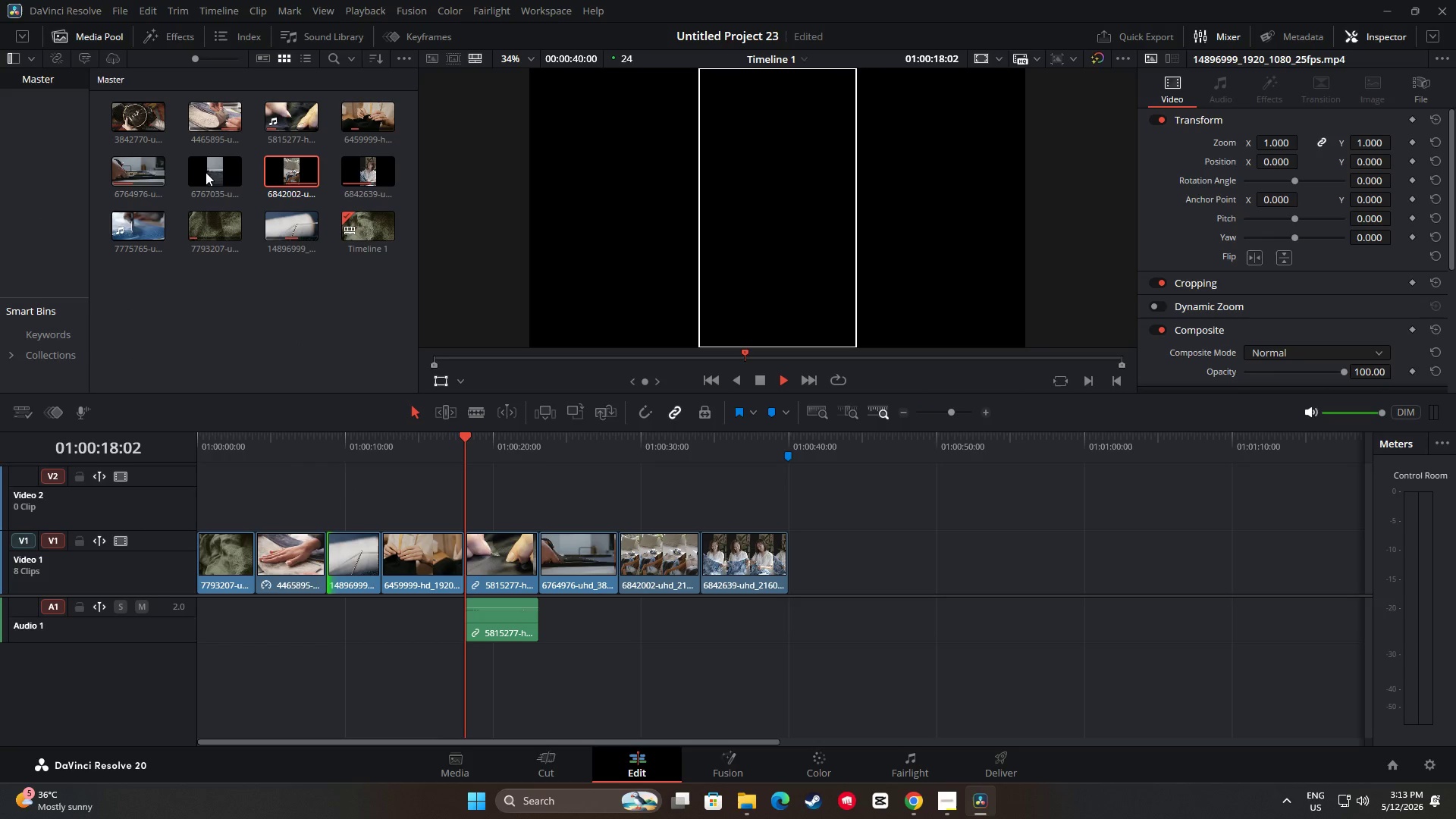 
left_click_drag(start_coordinate=[206, 172], to_coordinate=[213, 177])
 